 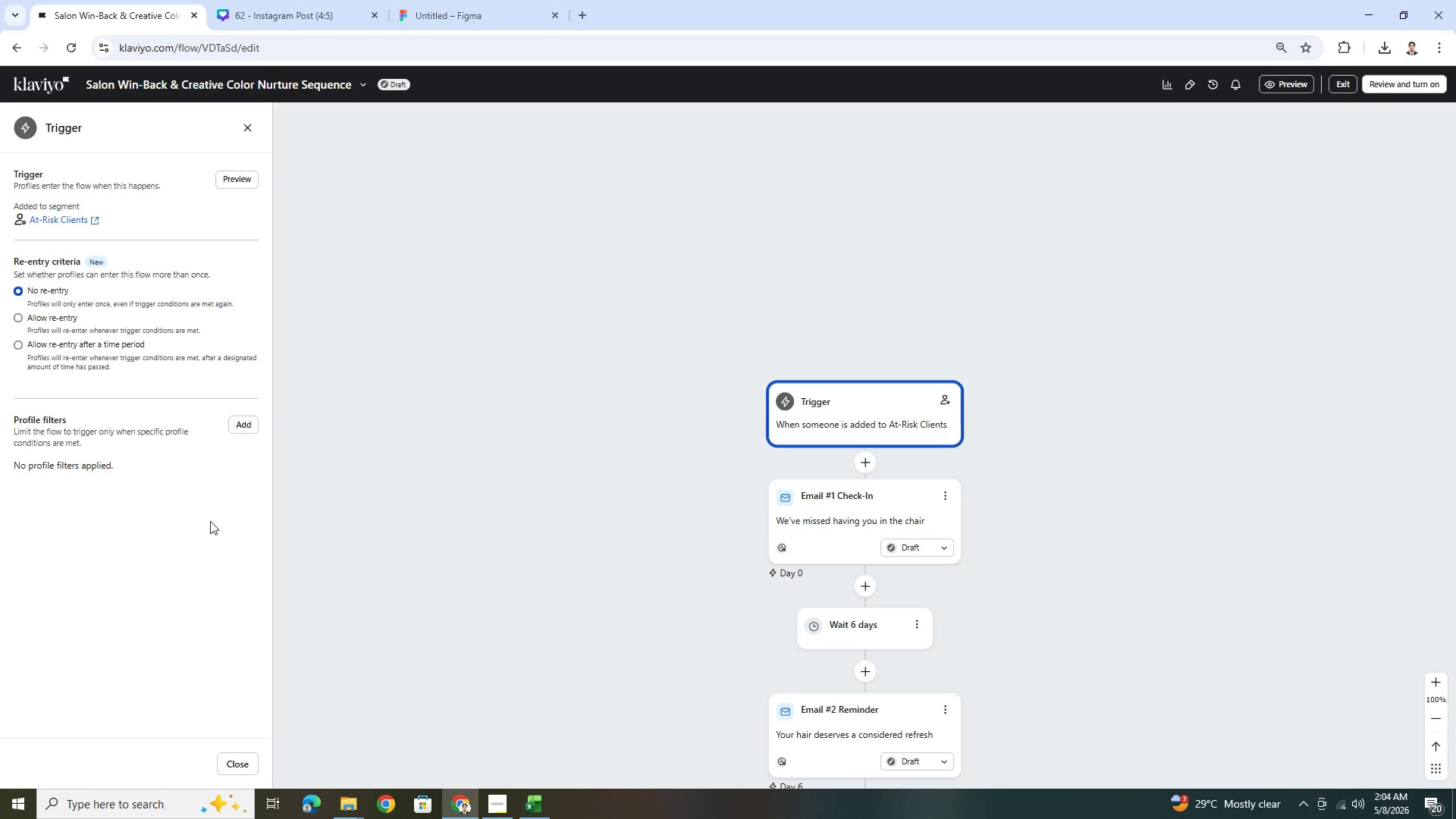 
key(Control+C)
 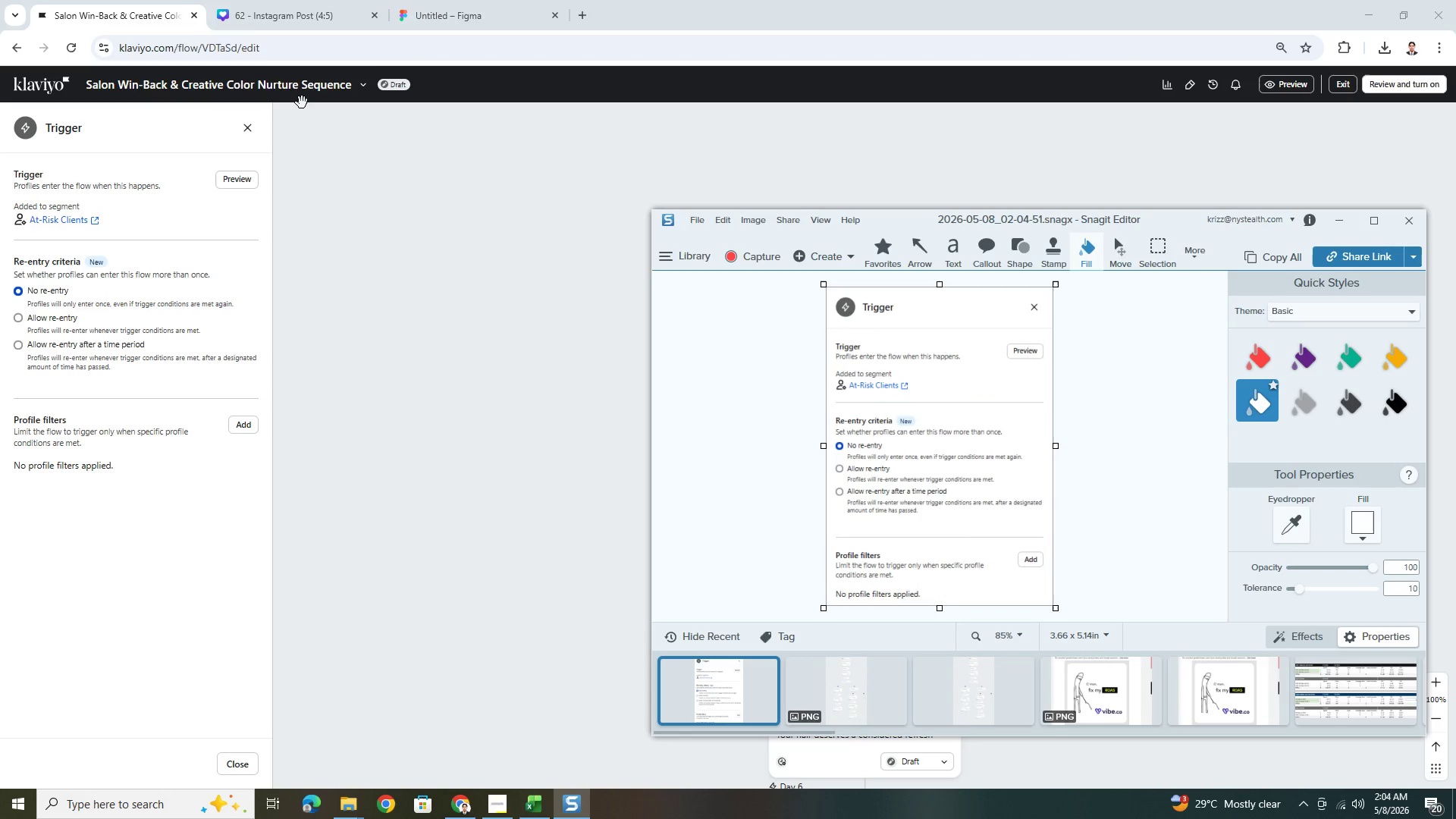 
left_click([472, 0])
 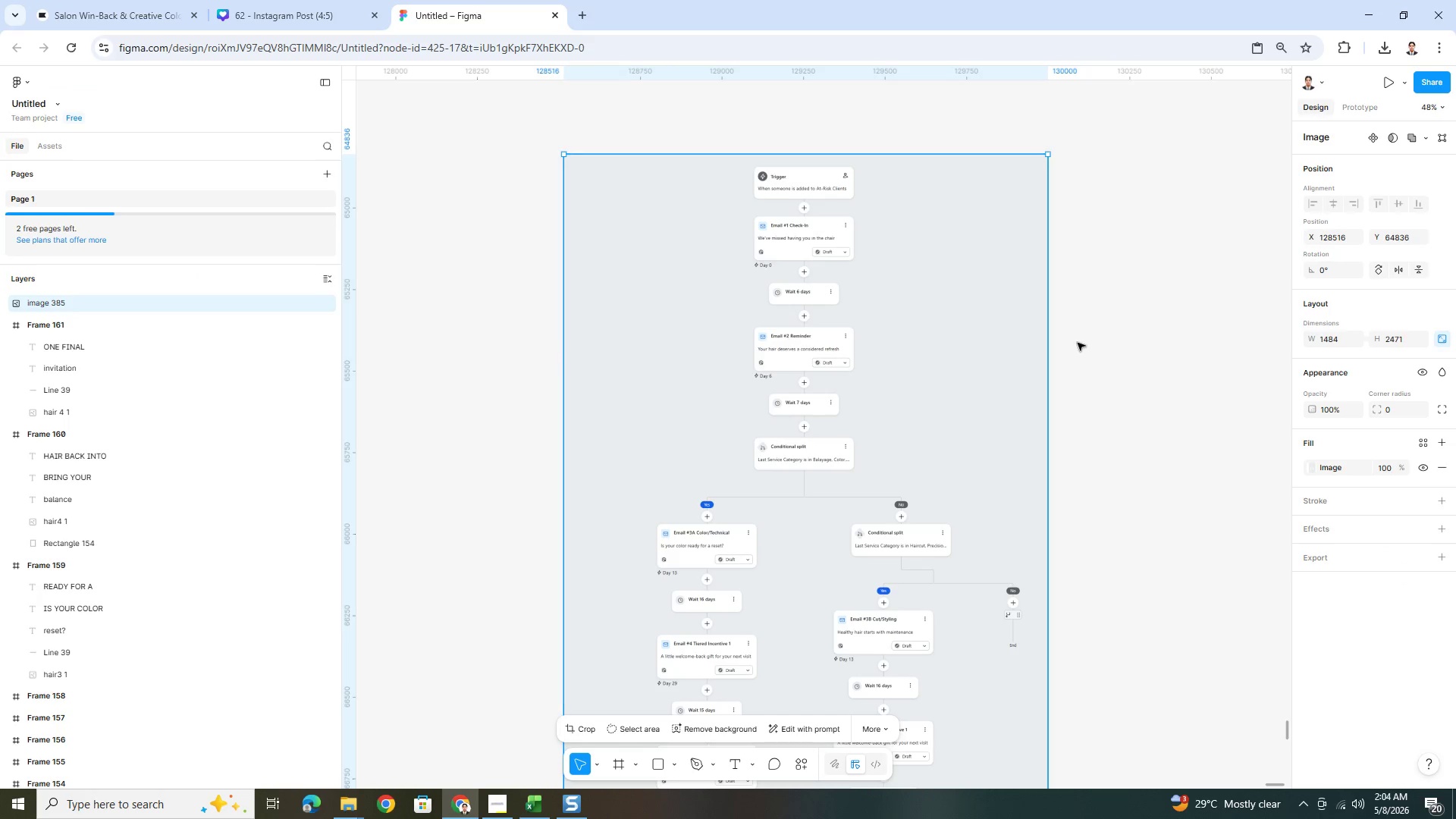 
left_click([1085, 341])
 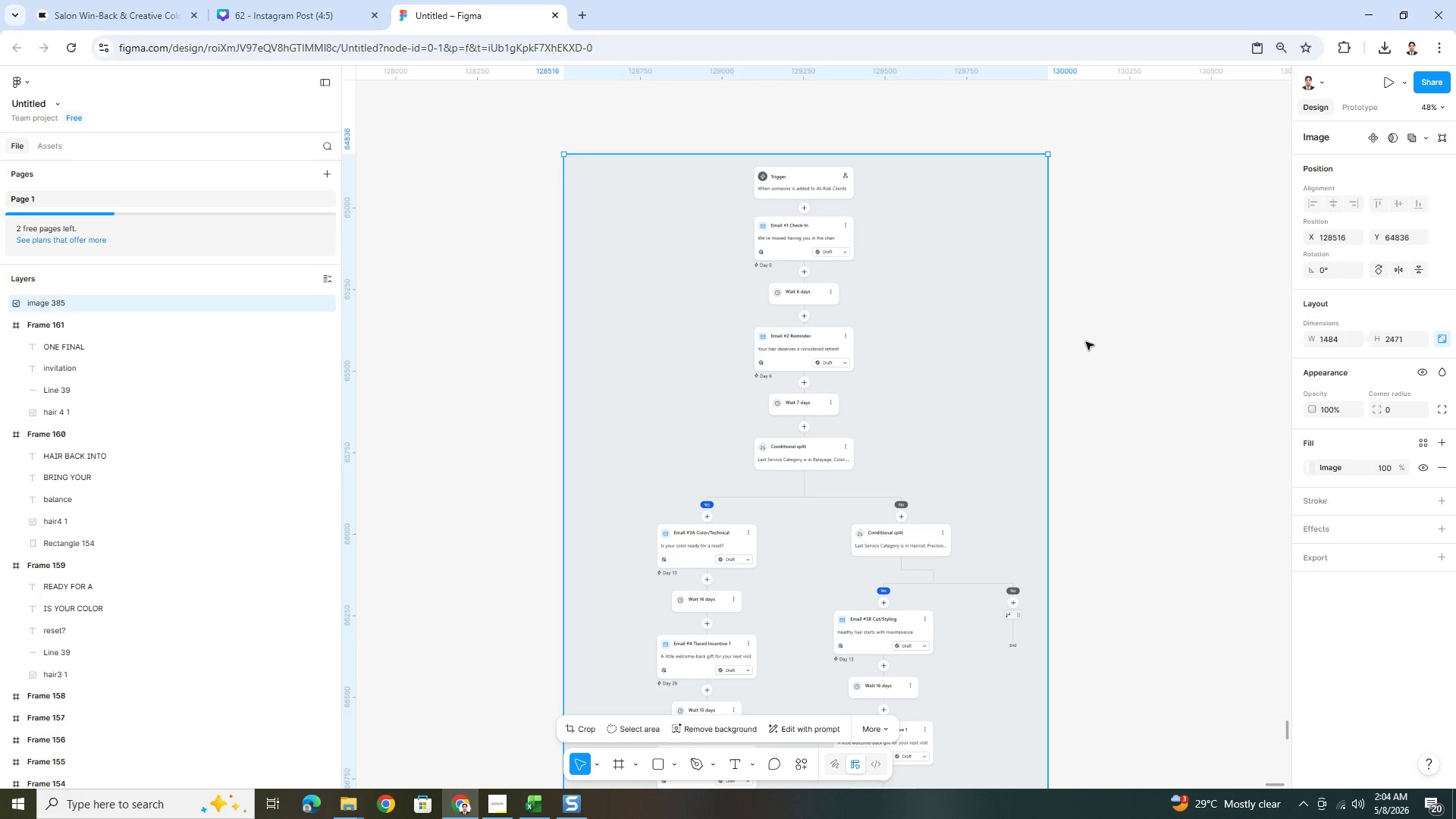 
key(Control+V)
 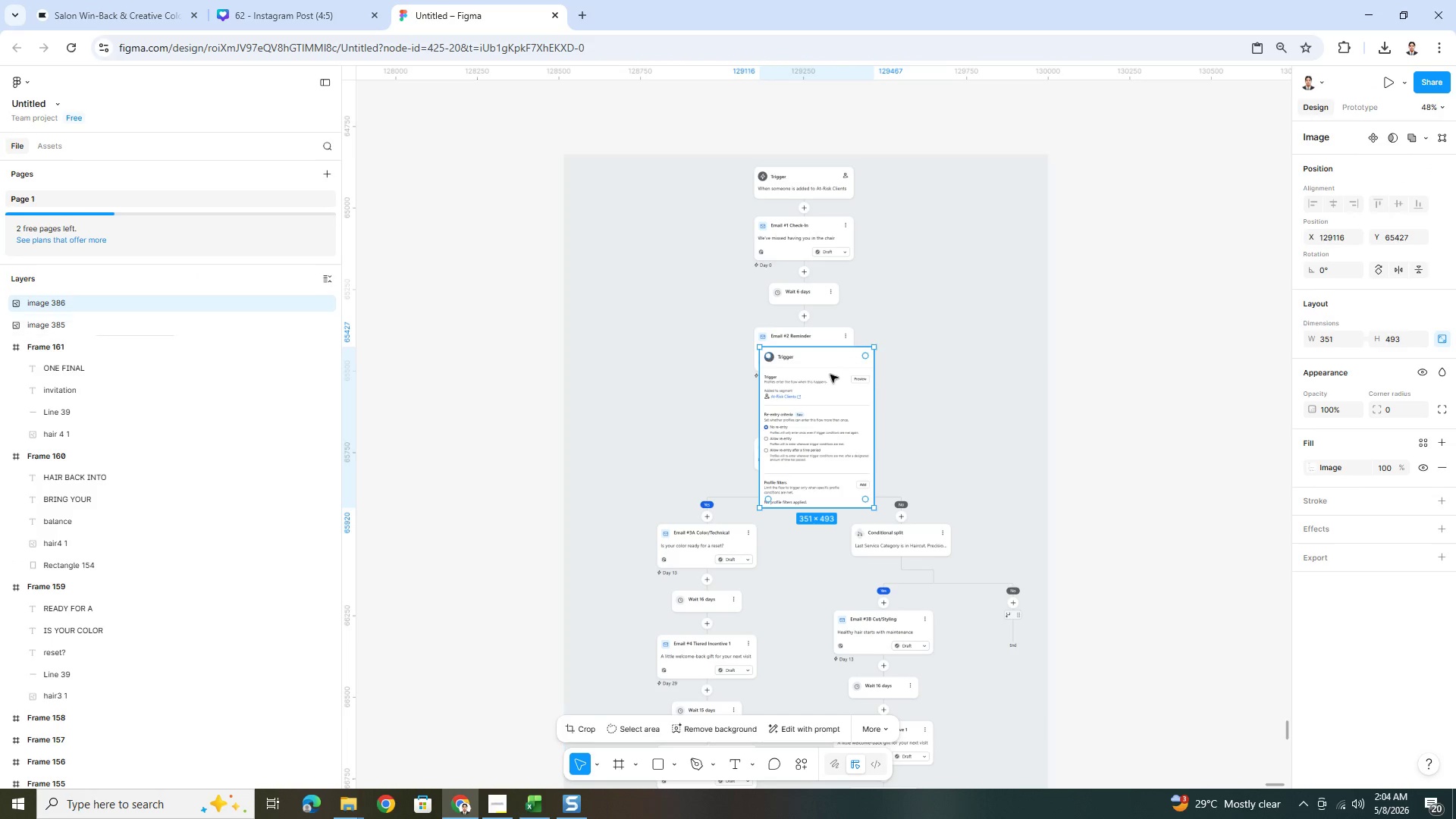 
left_click_drag(start_coordinate=[809, 390], to_coordinate=[1098, 197])
 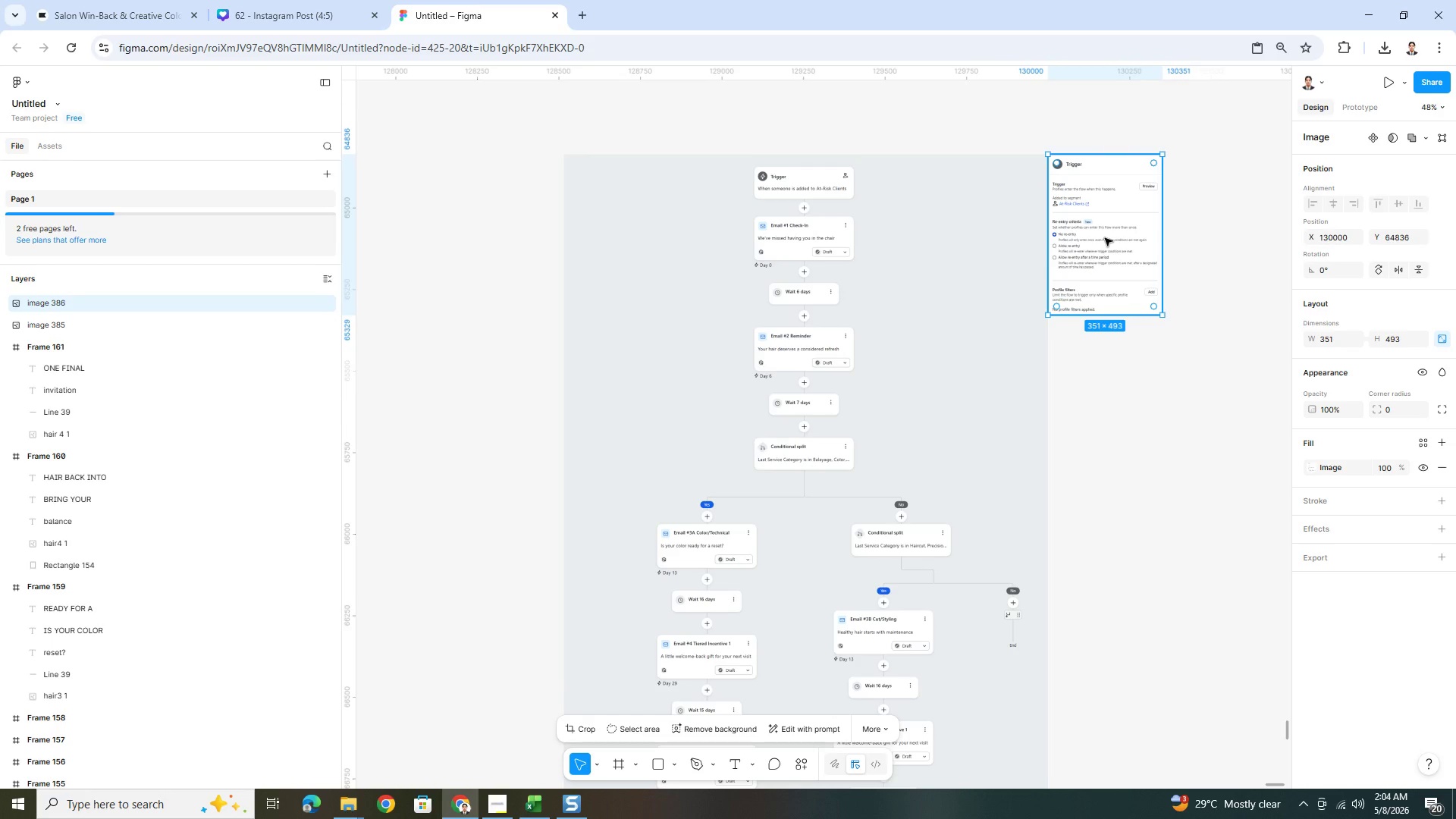 
left_click_drag(start_coordinate=[1105, 237], to_coordinate=[990, 256])
 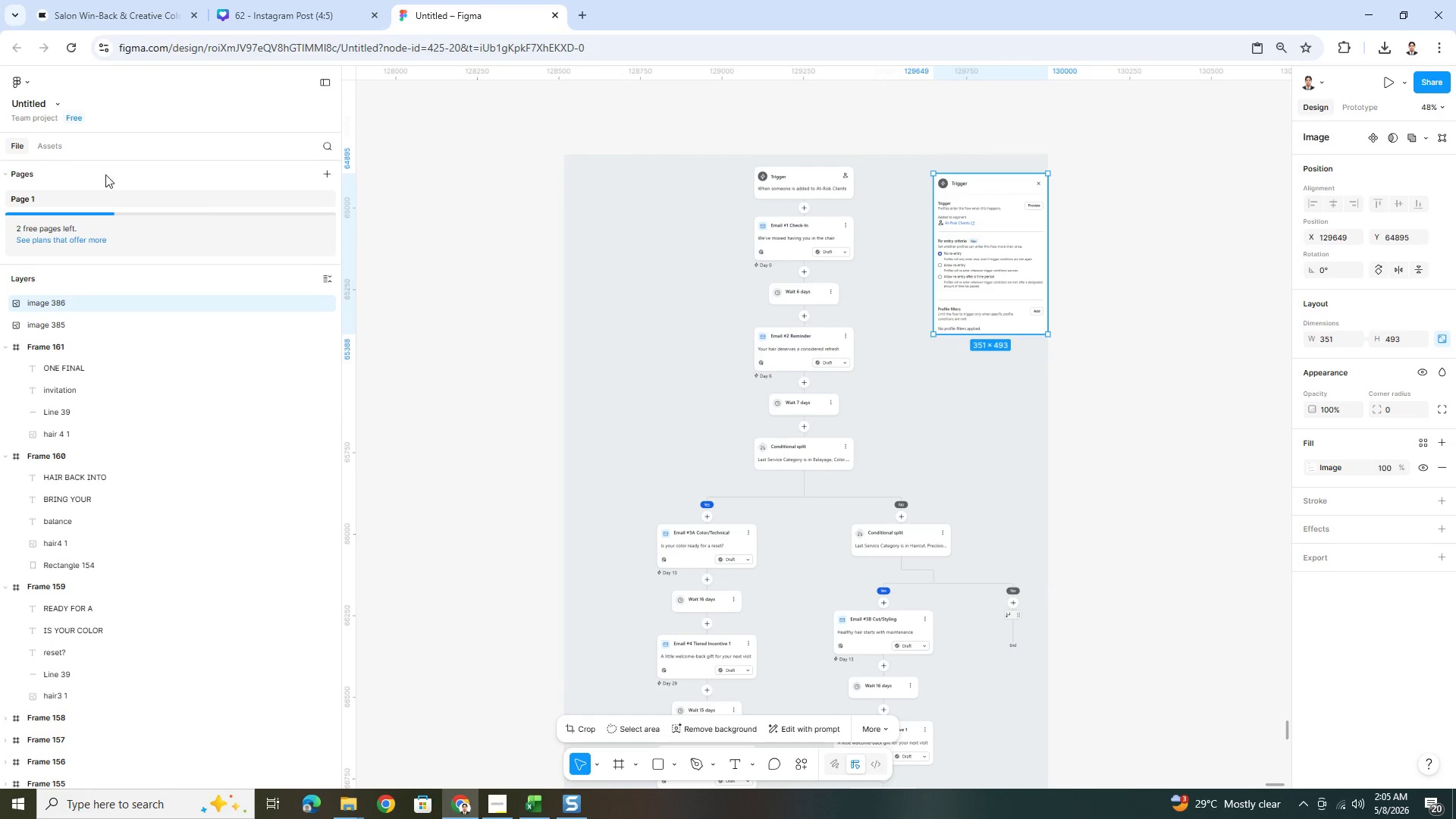 
left_click([90, 4])
 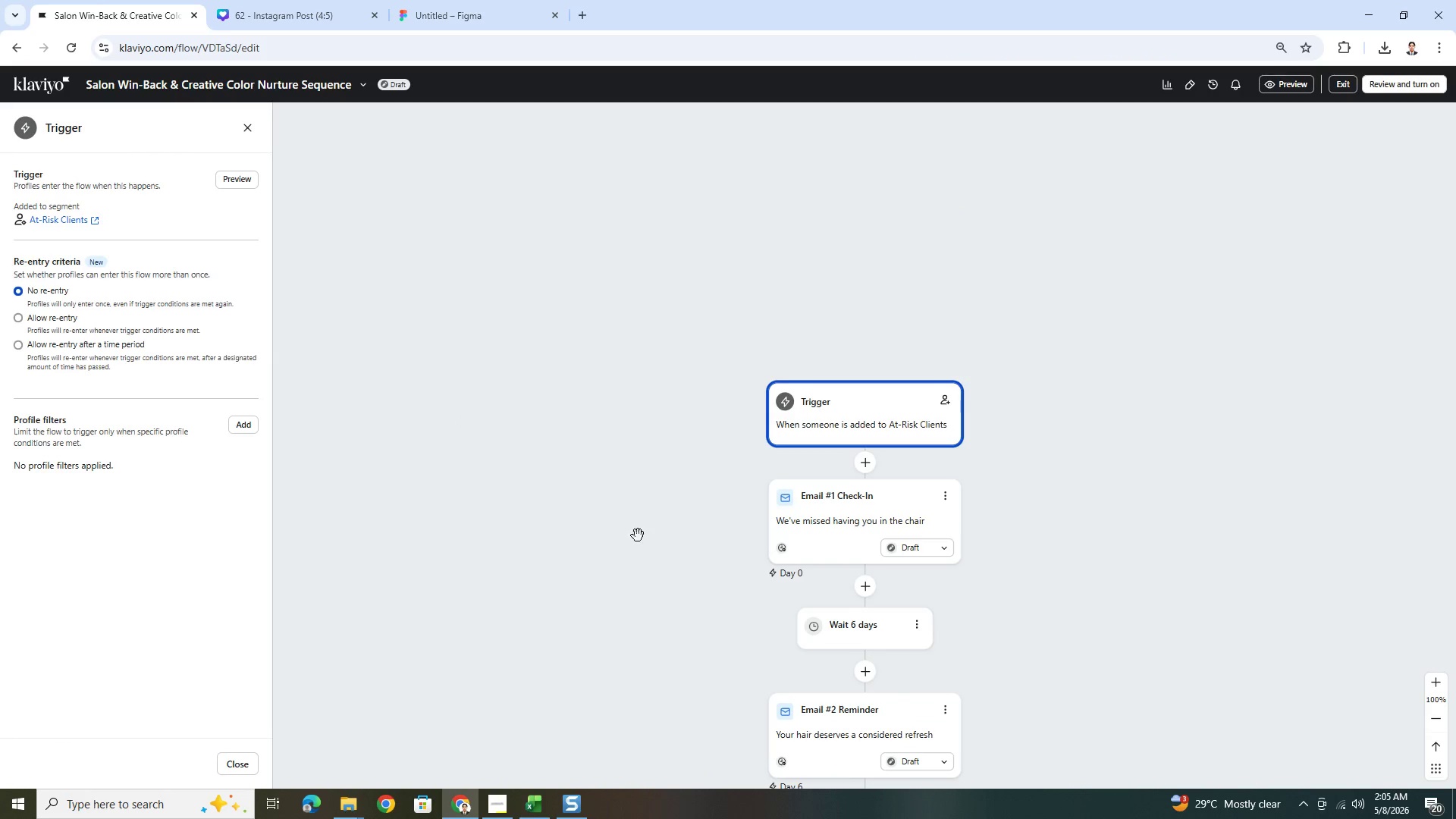 
scroll: coordinate [802, 592], scroll_direction: down, amount: 14.0
 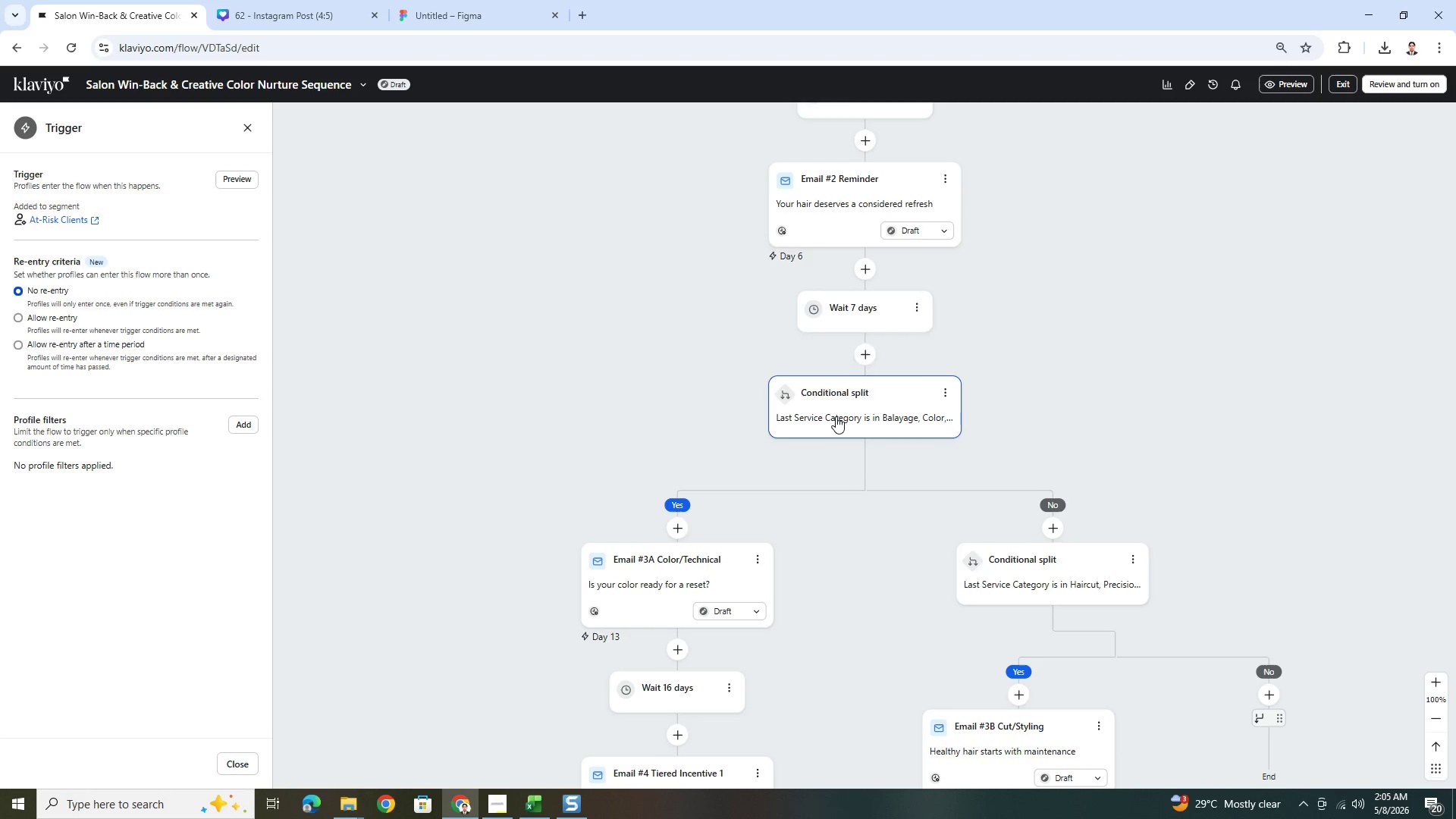 
left_click([836, 415])
 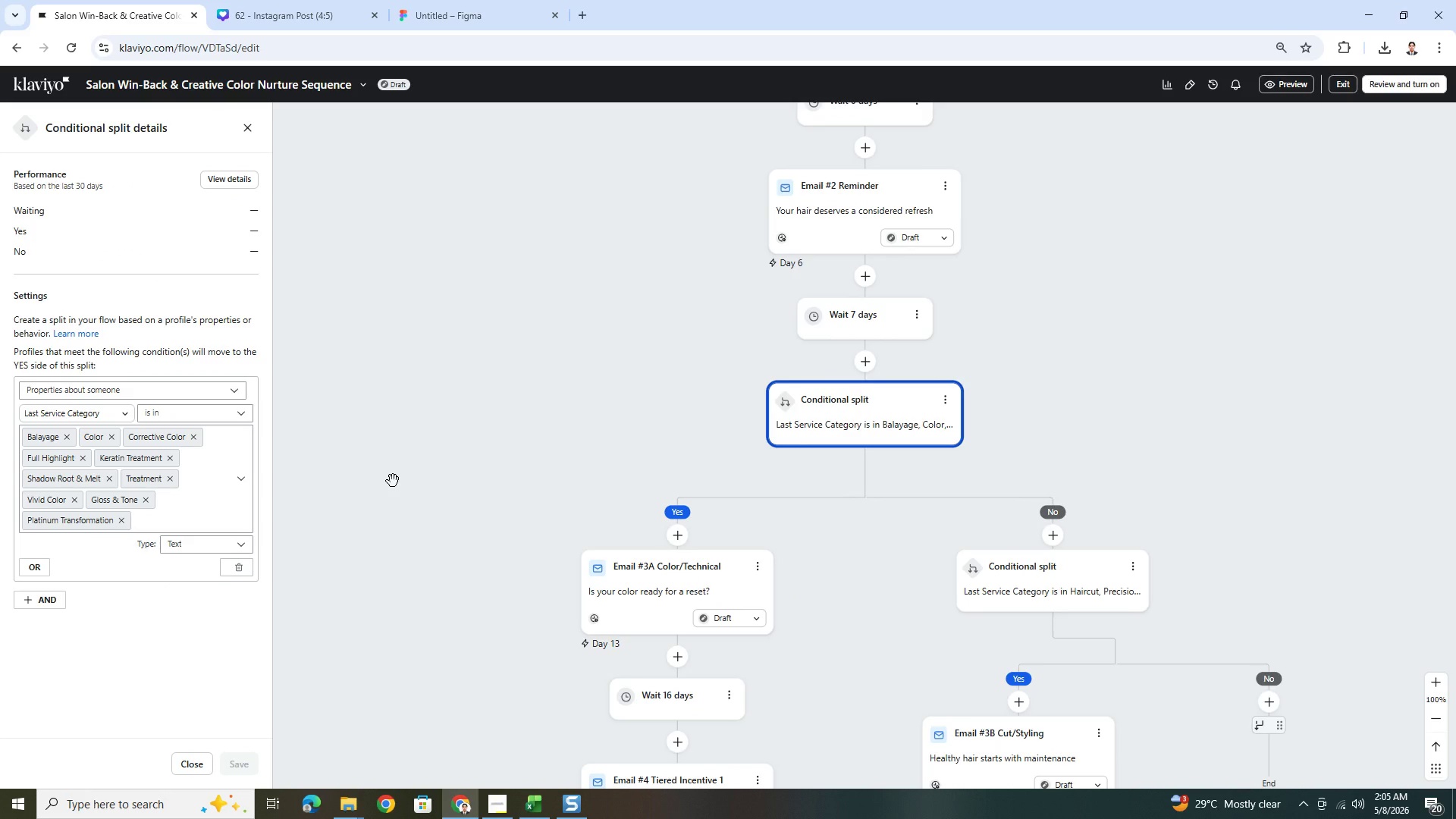 
key(F9)
 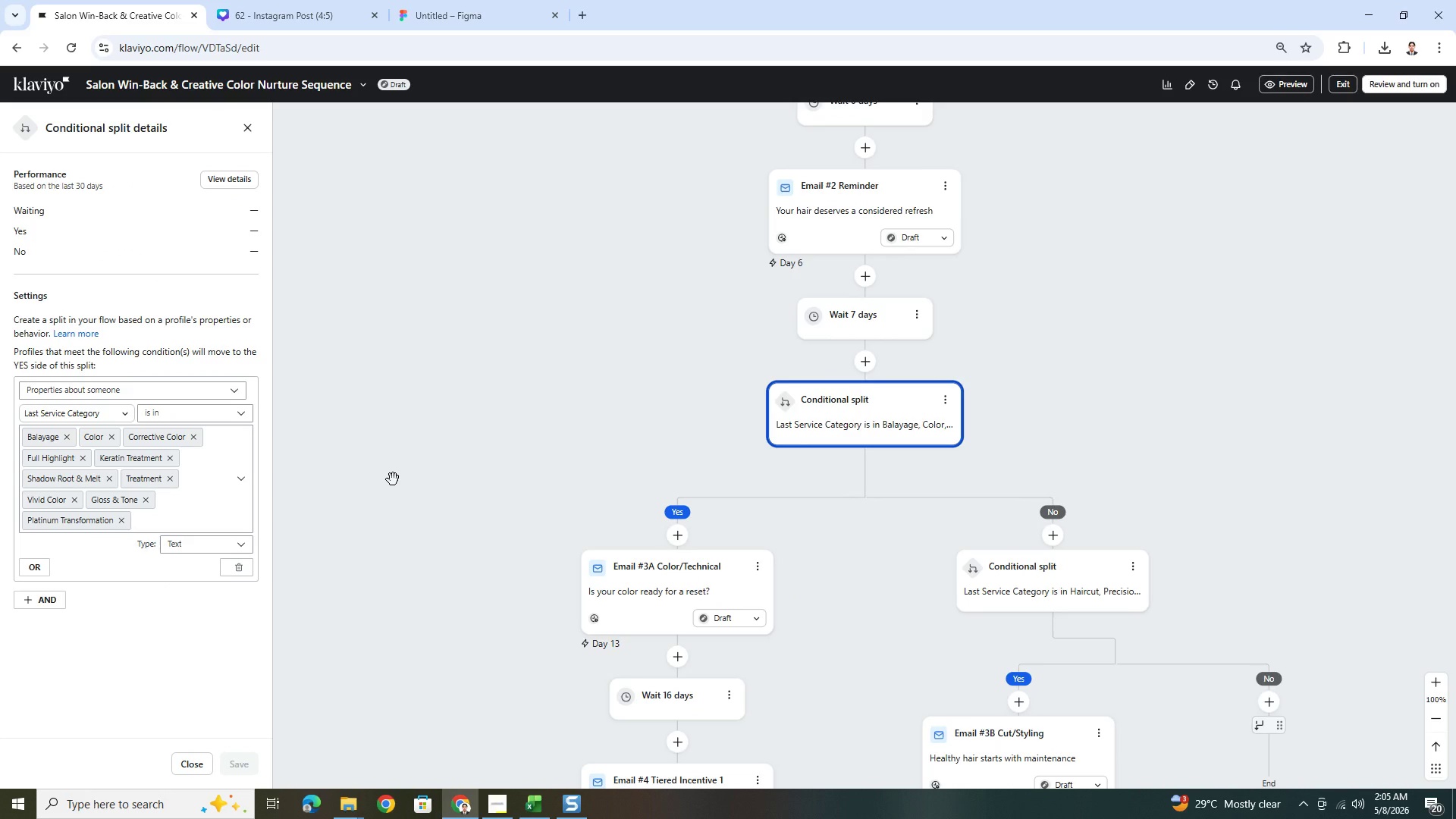 
key(PrintScreen)
 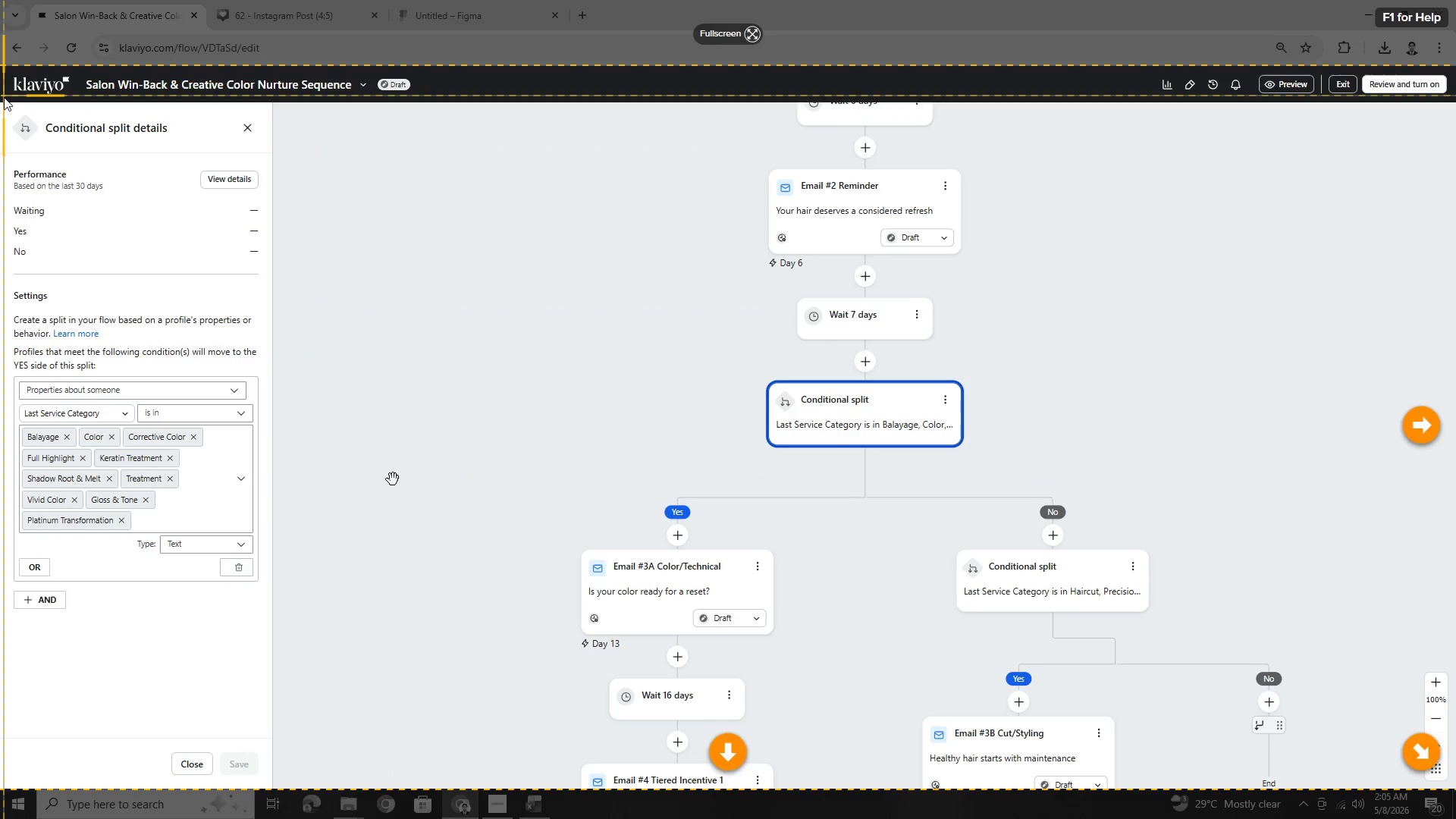 
left_click_drag(start_coordinate=[2, 102], to_coordinate=[268, 626])
 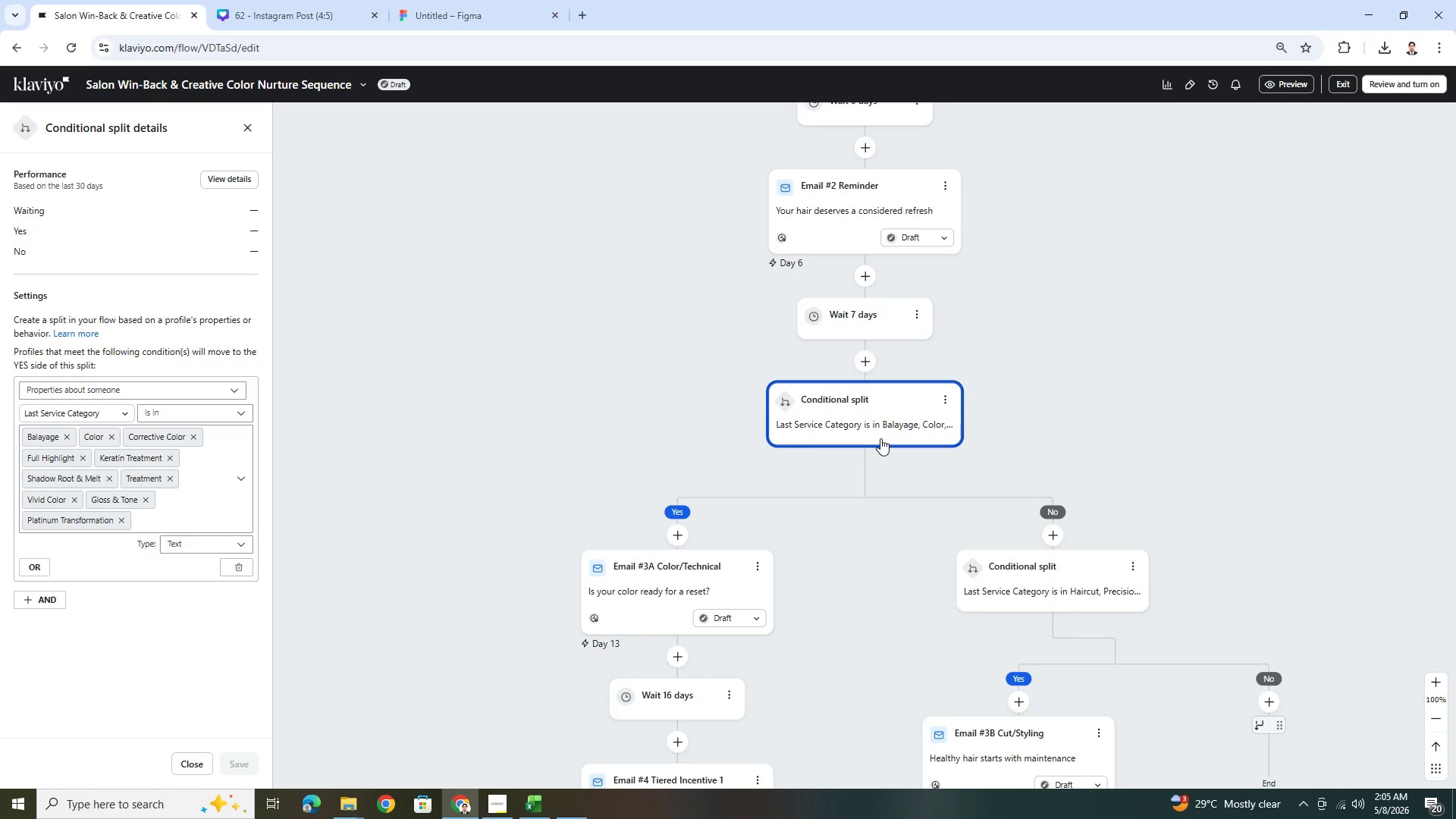 
key(Control+C)
 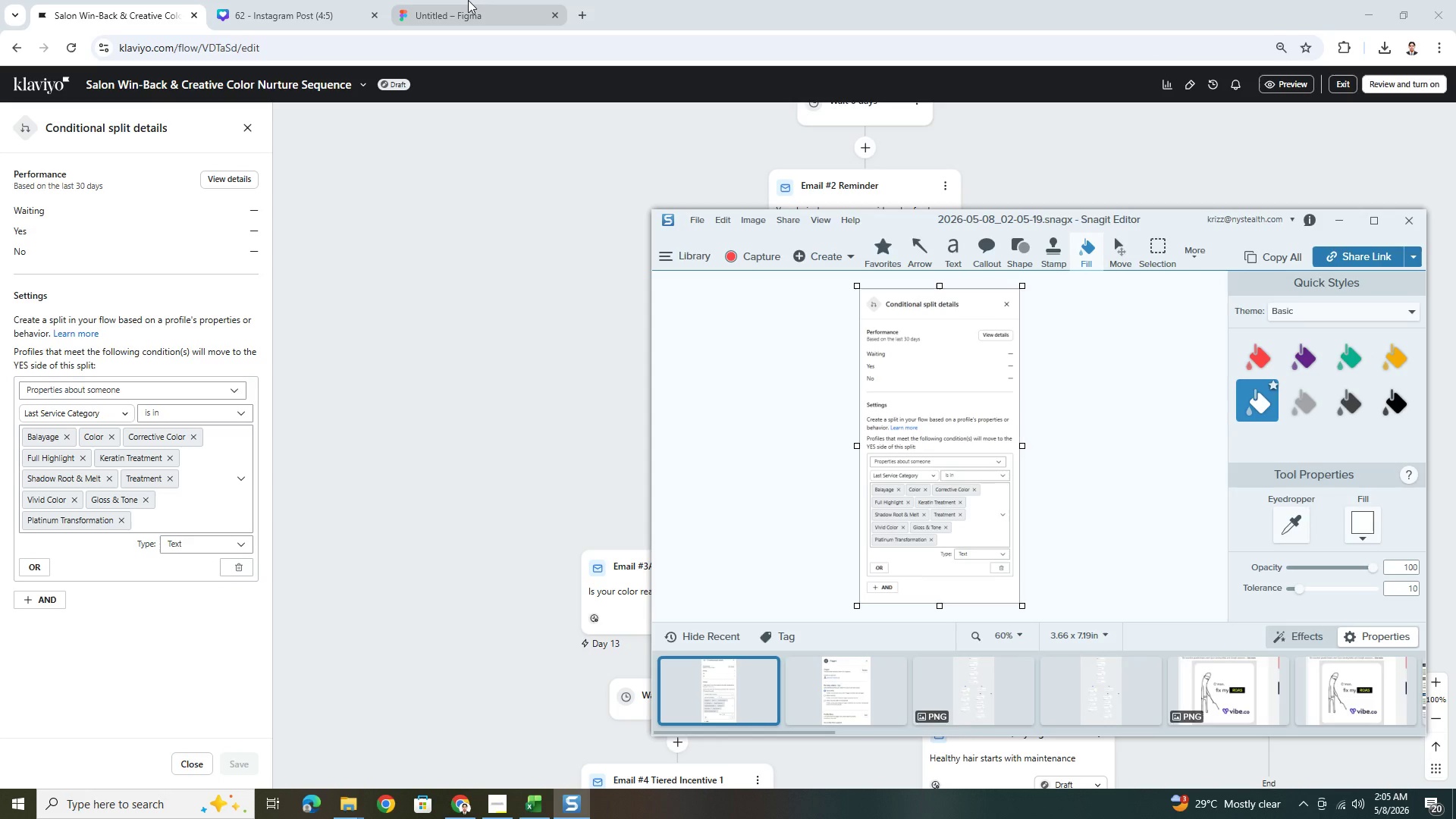 
left_click([468, 0])
 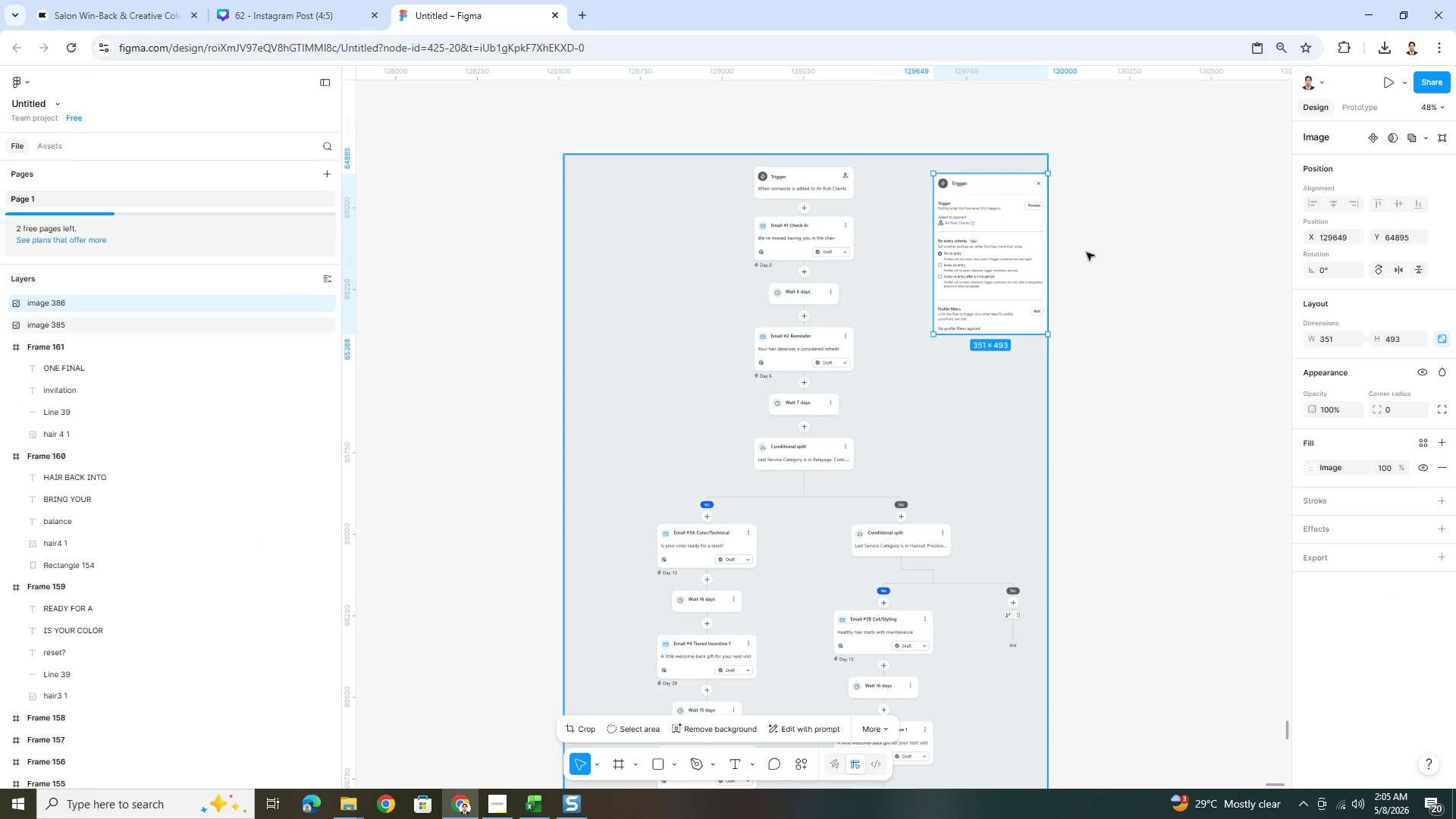 
left_click([1117, 274])
 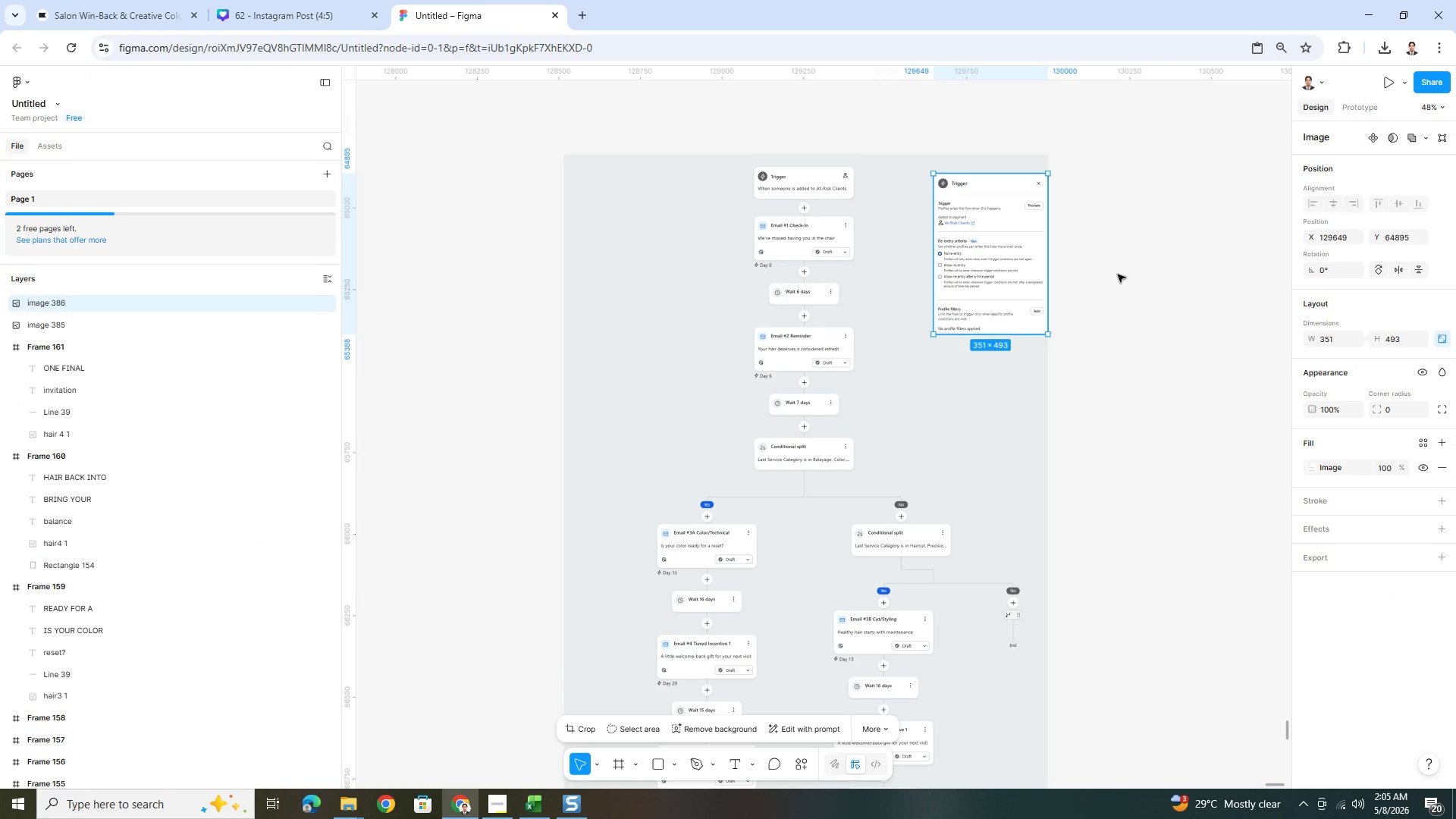 
key(Control+V)
 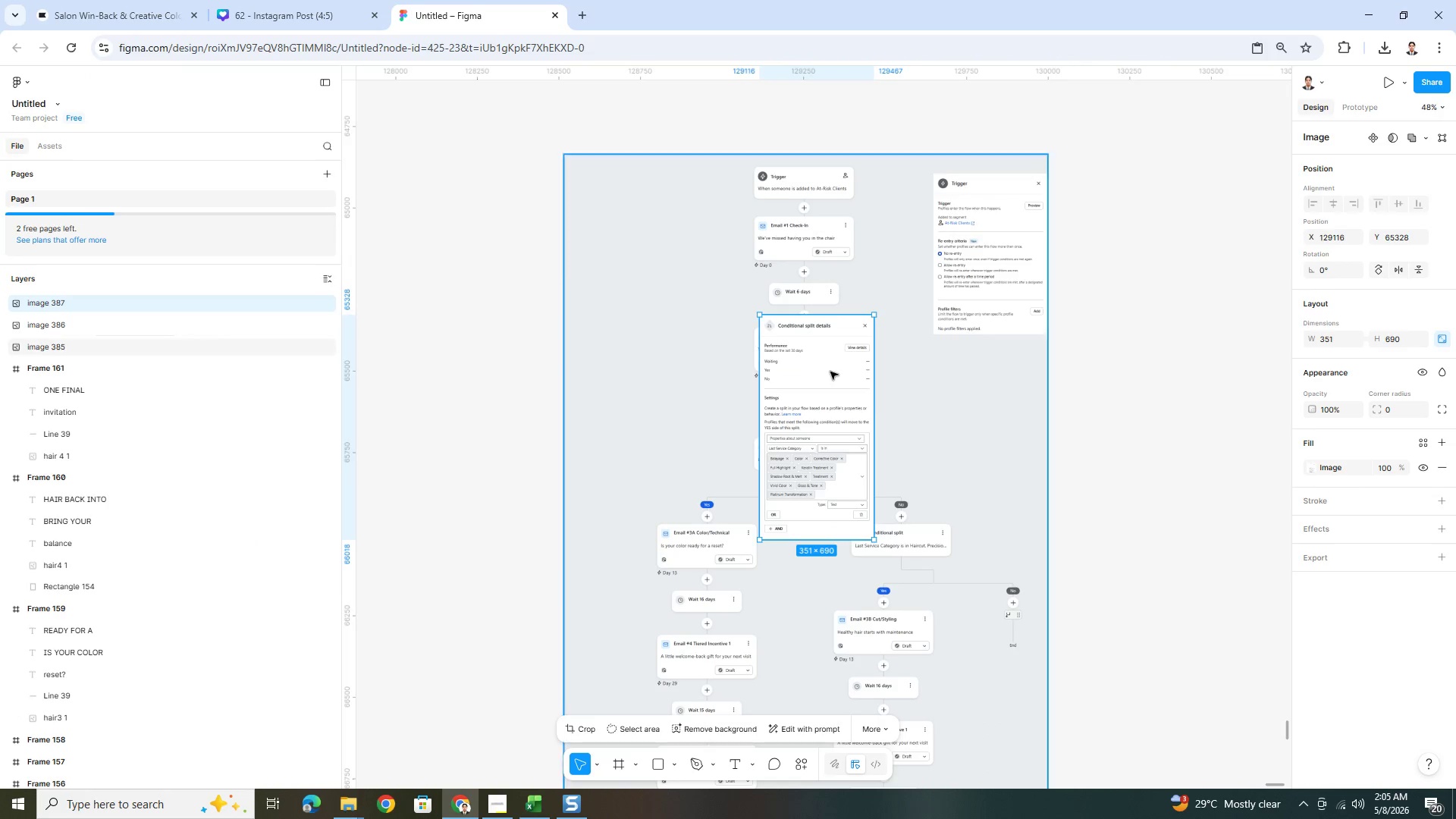 
left_click_drag(start_coordinate=[826, 371], to_coordinate=[1123, 231])
 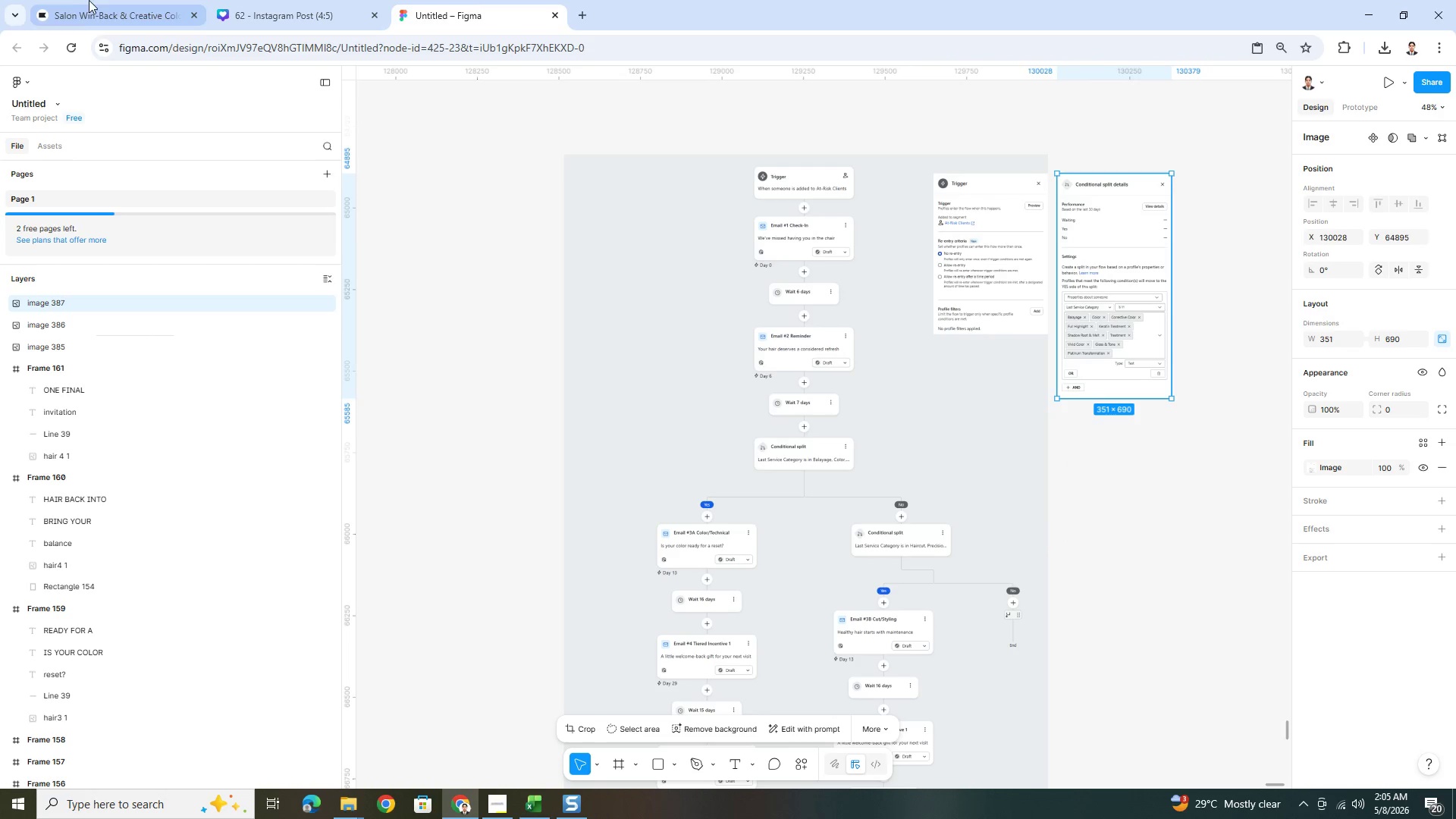 
left_click([102, 0])
 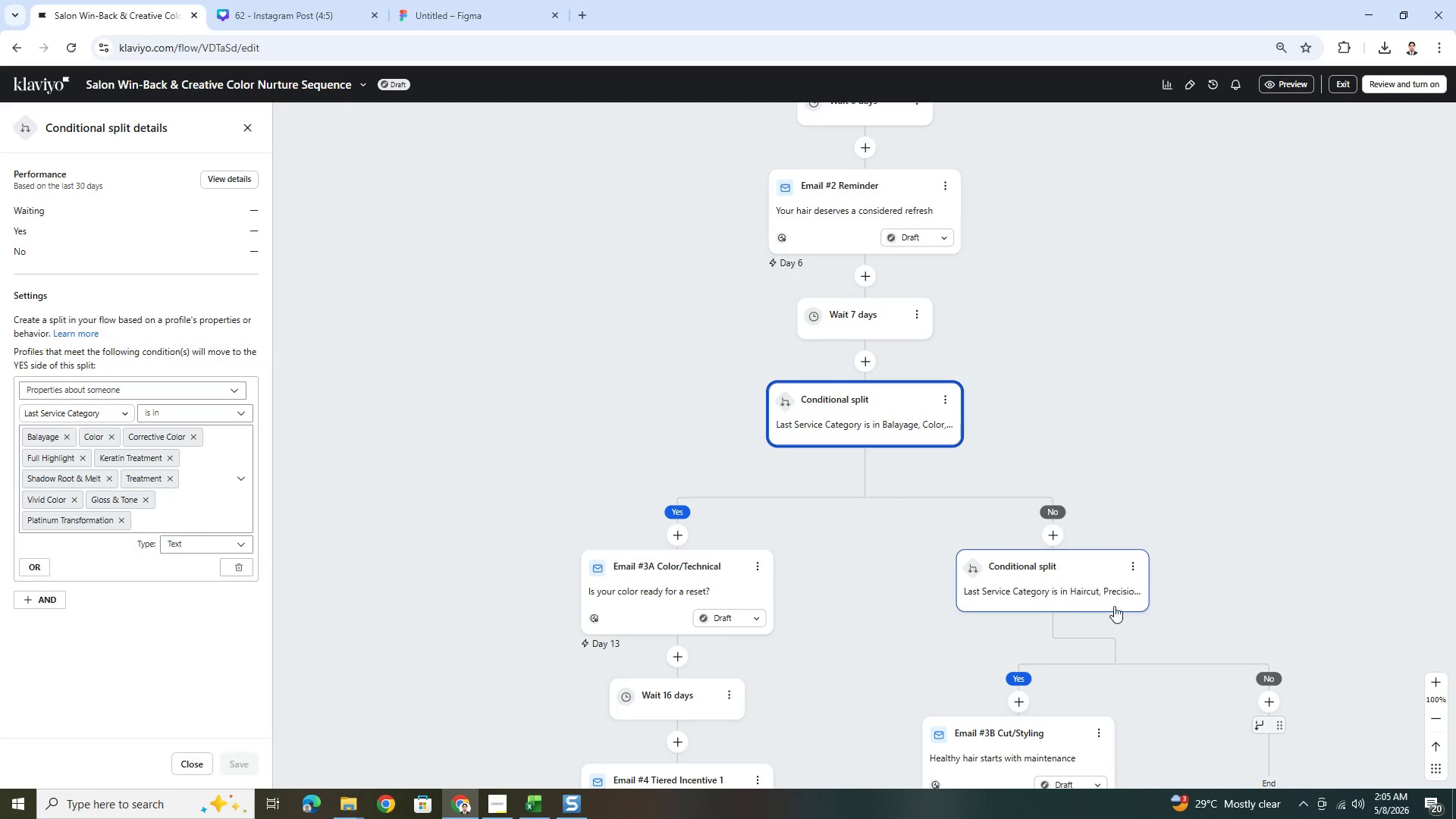 
scroll: coordinate [1130, 469], scroll_direction: down, amount: 8.0
 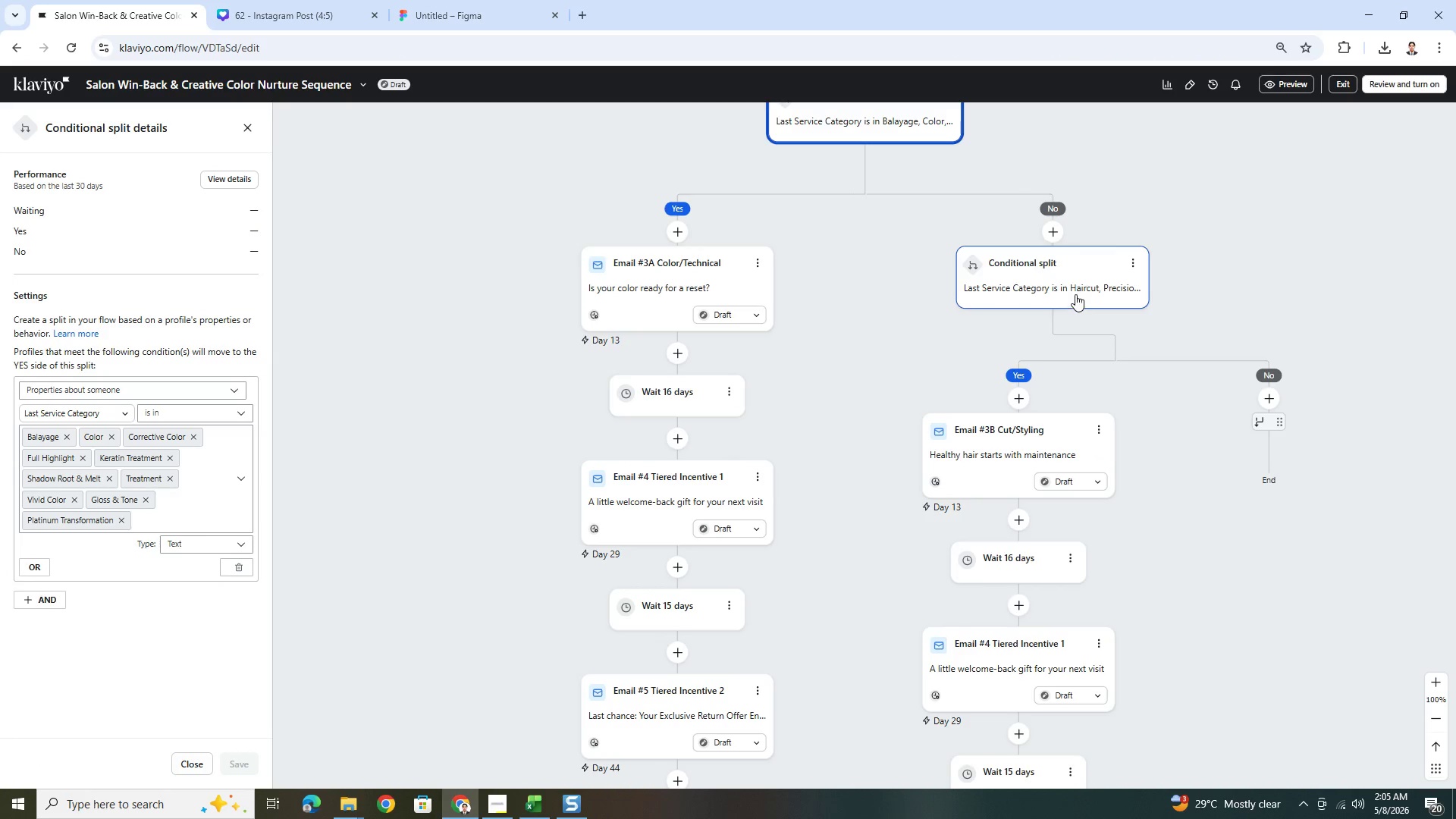 
left_click([1071, 288])
 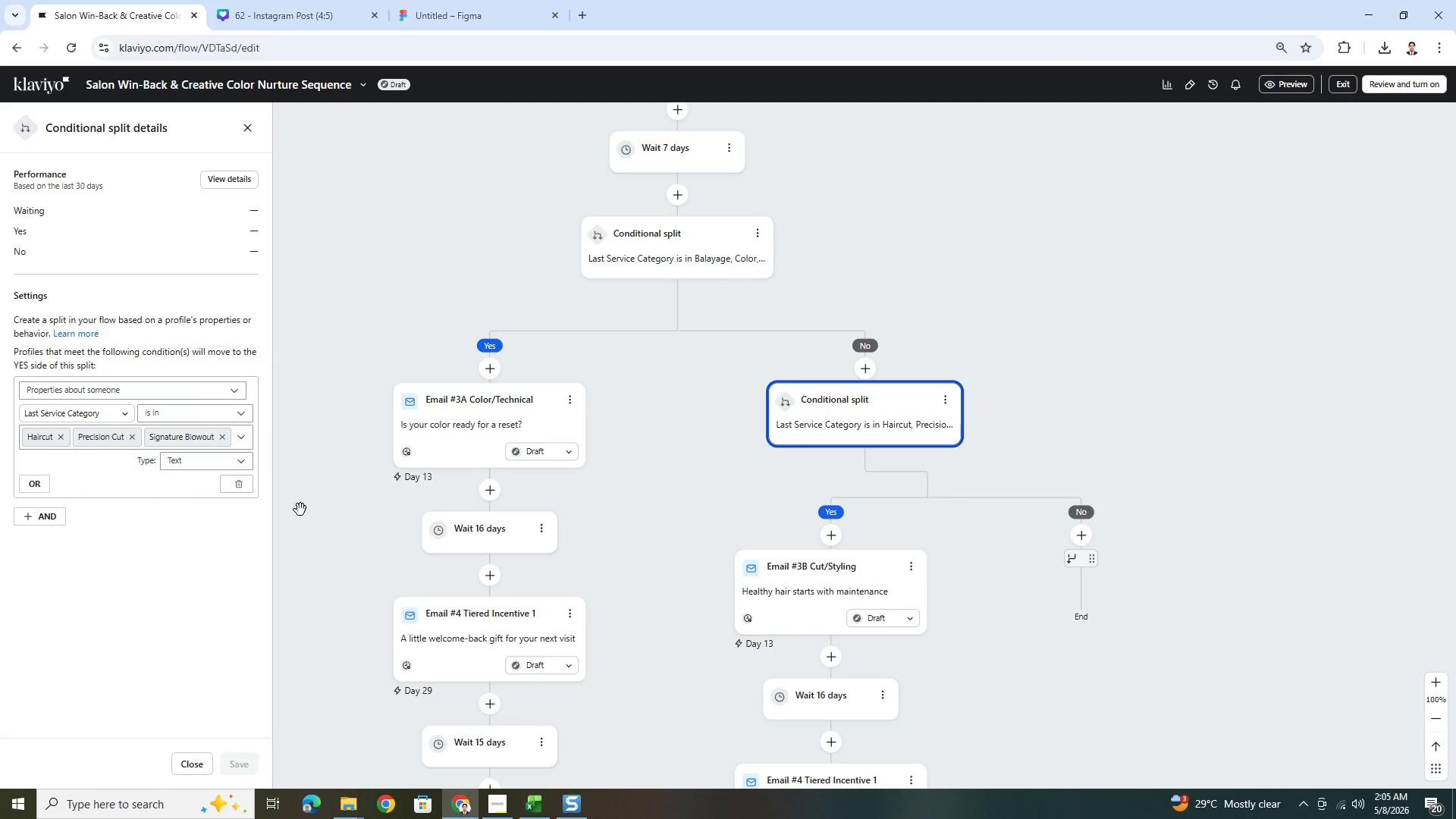 
key(PrintScreen)
 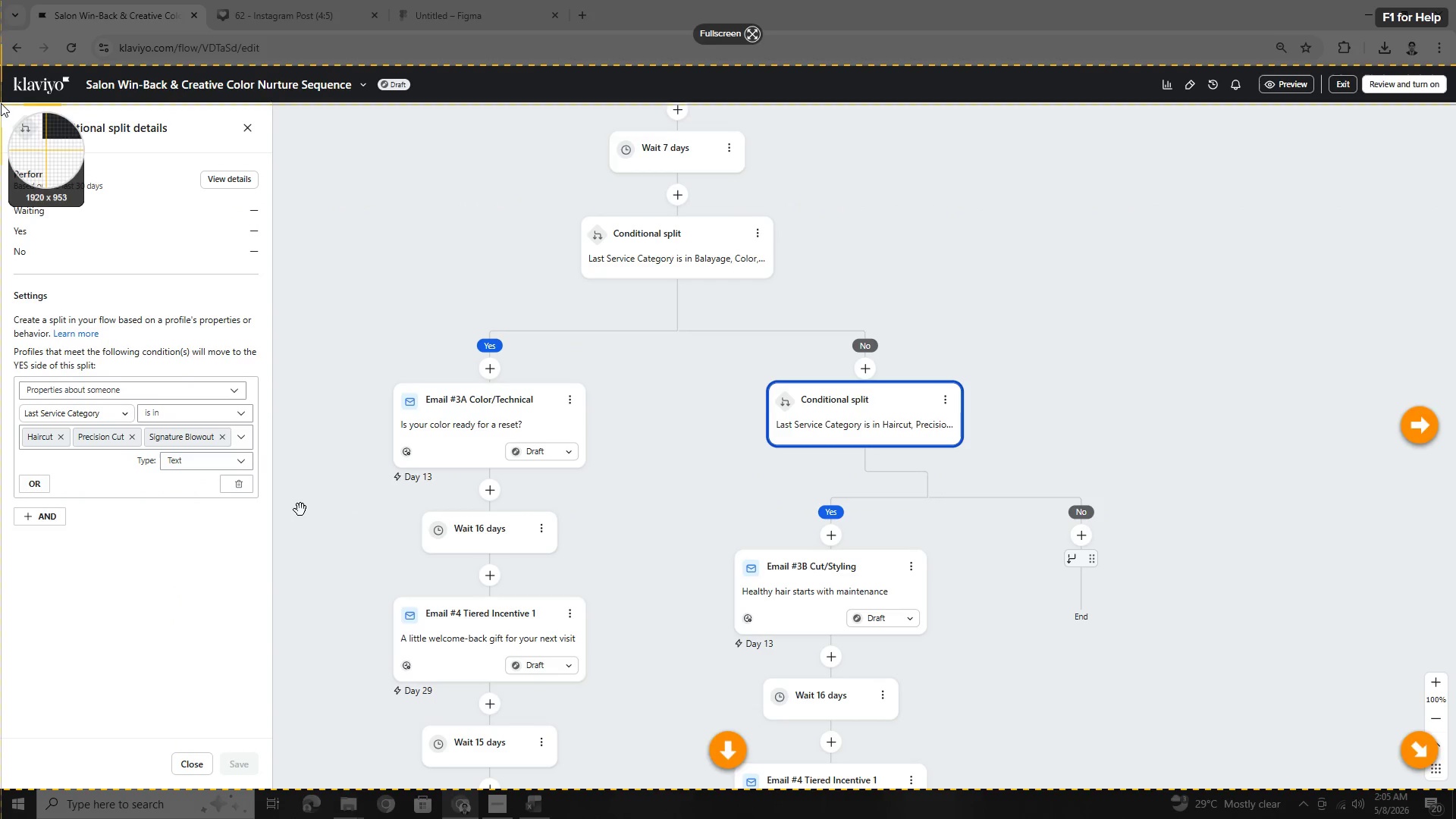 
left_click_drag(start_coordinate=[0, 102], to_coordinate=[271, 534])
 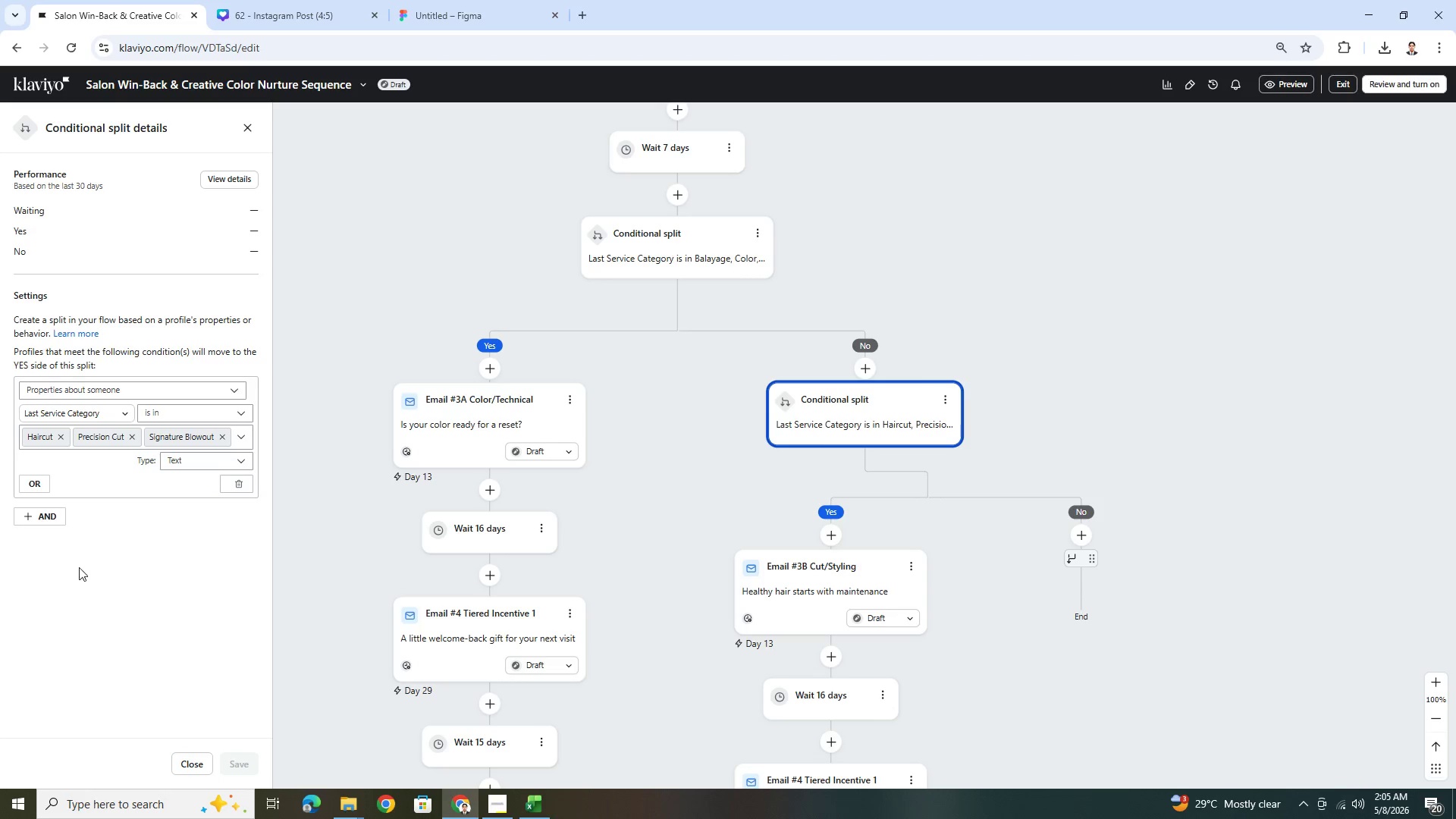 
key(Control+C)
 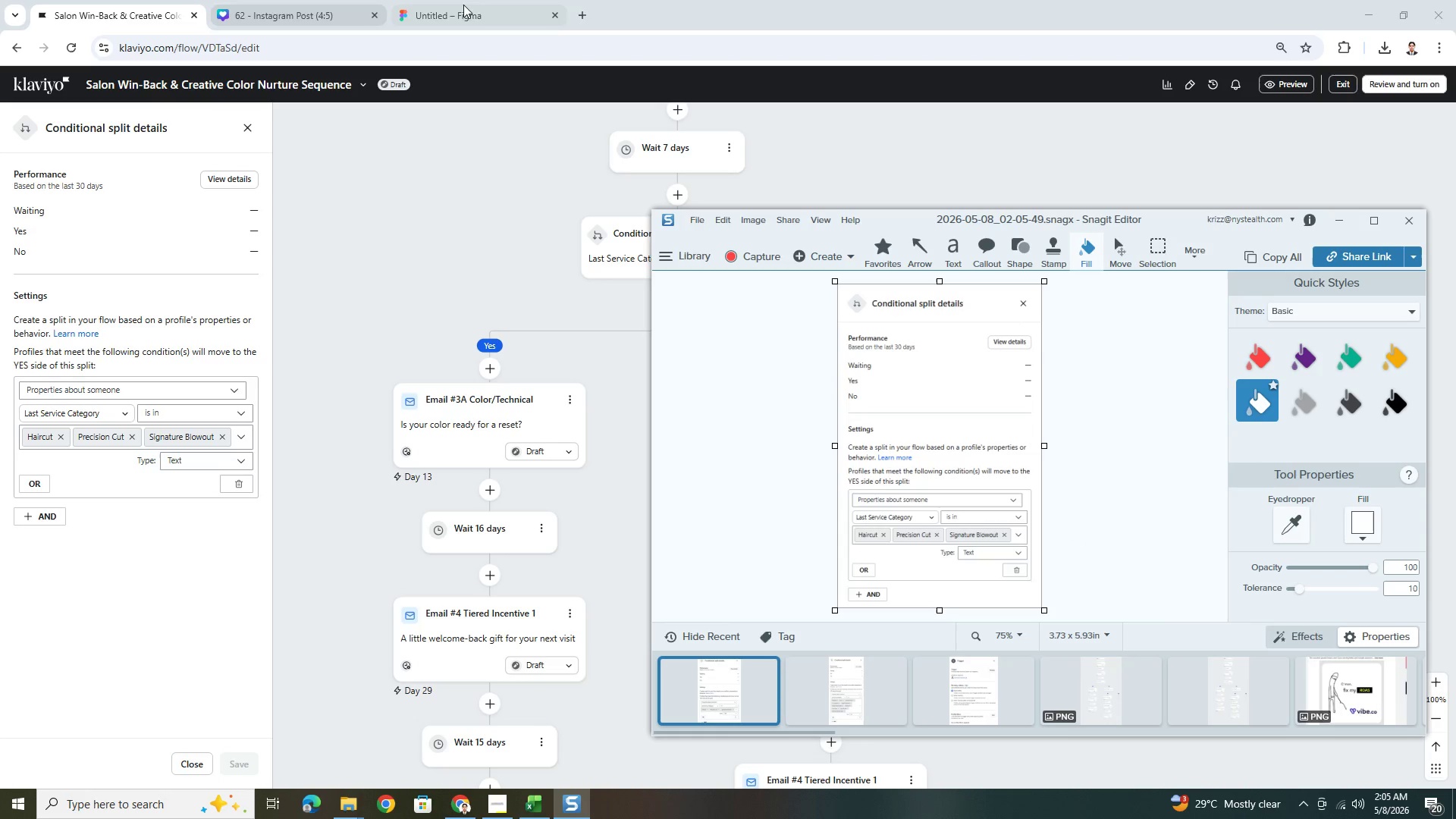 
left_click([483, 2])
 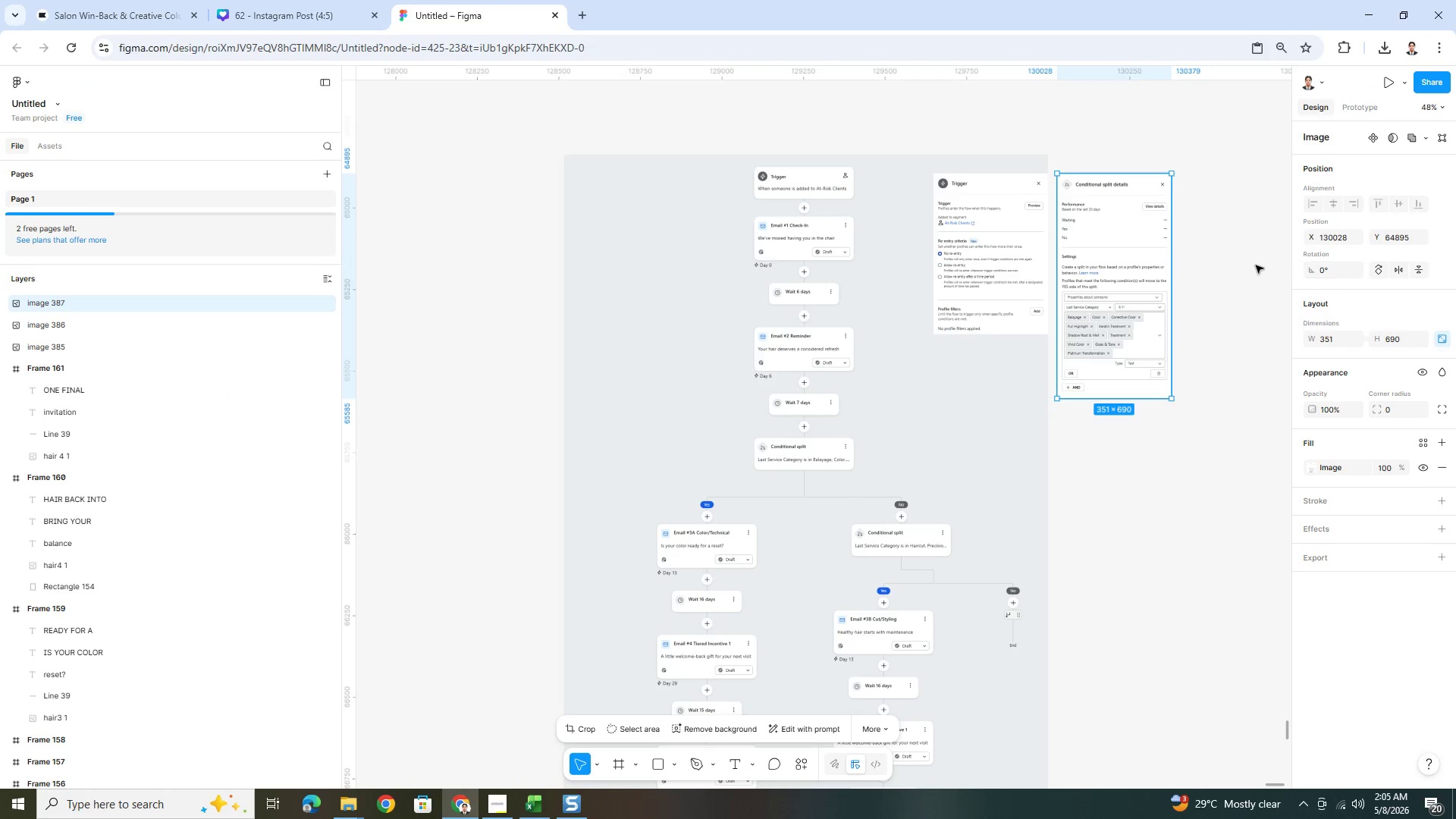 
left_click([1254, 264])
 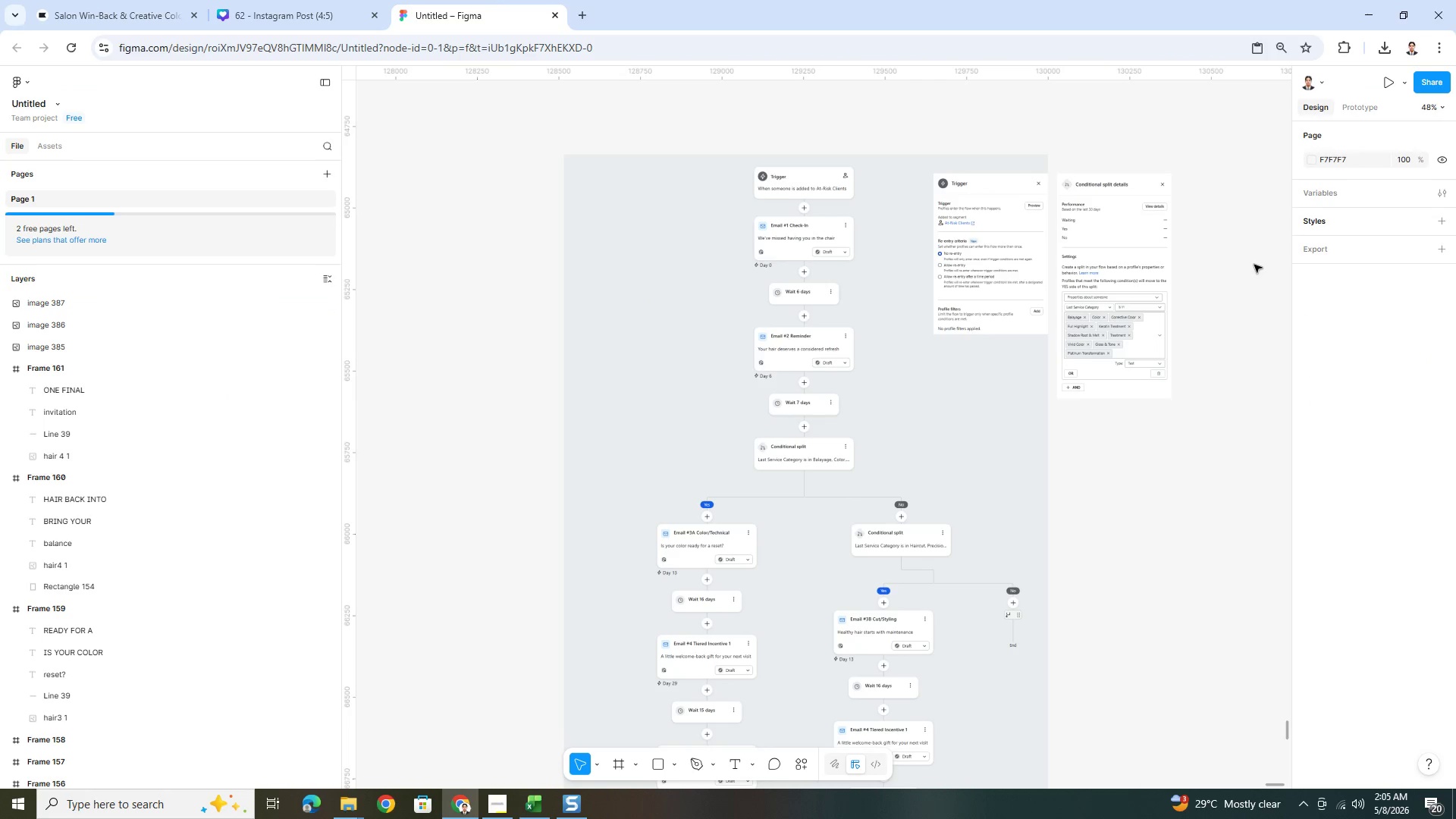 
key(Control+V)
 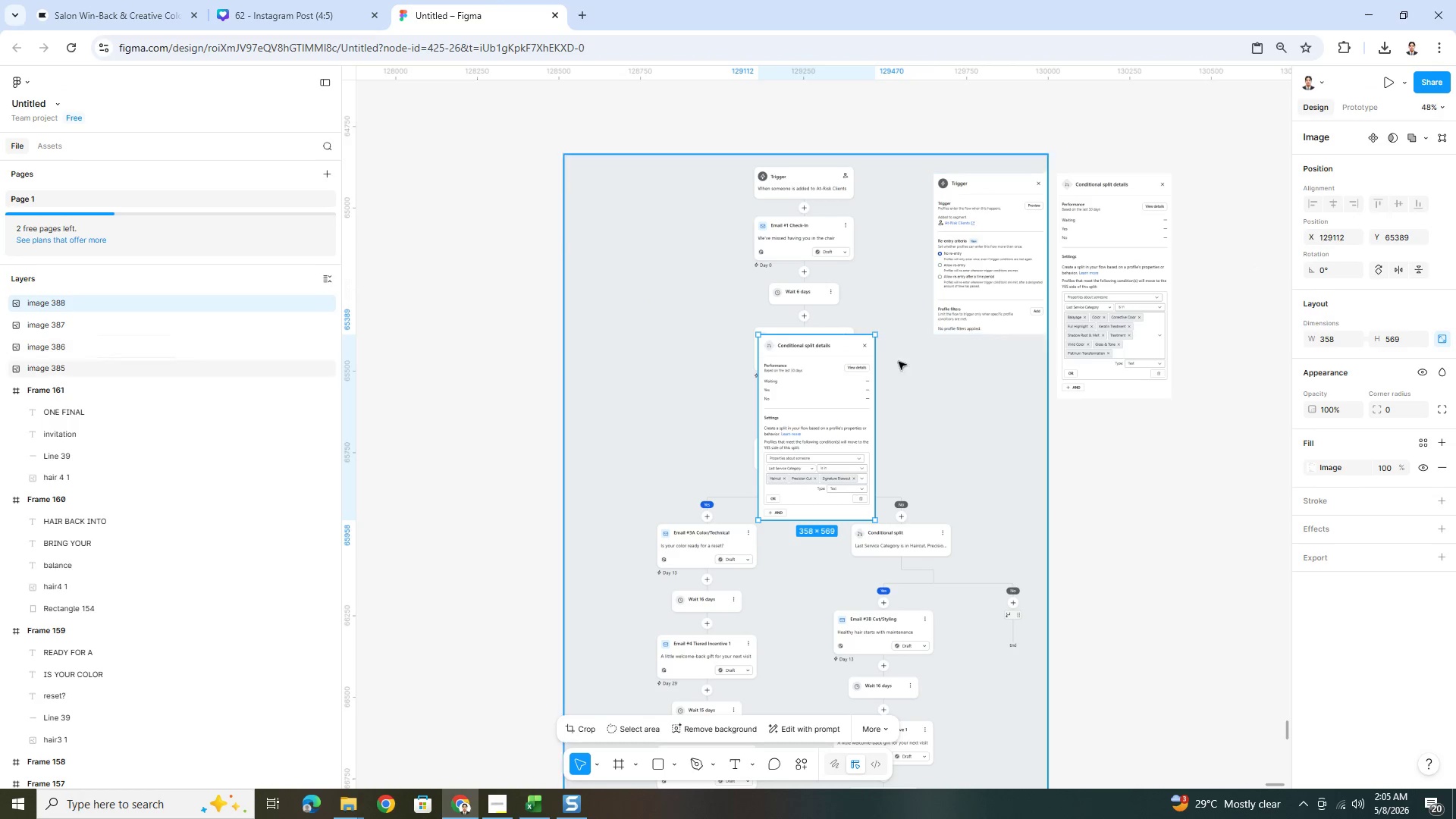 
left_click_drag(start_coordinate=[833, 391], to_coordinate=[1250, 231])
 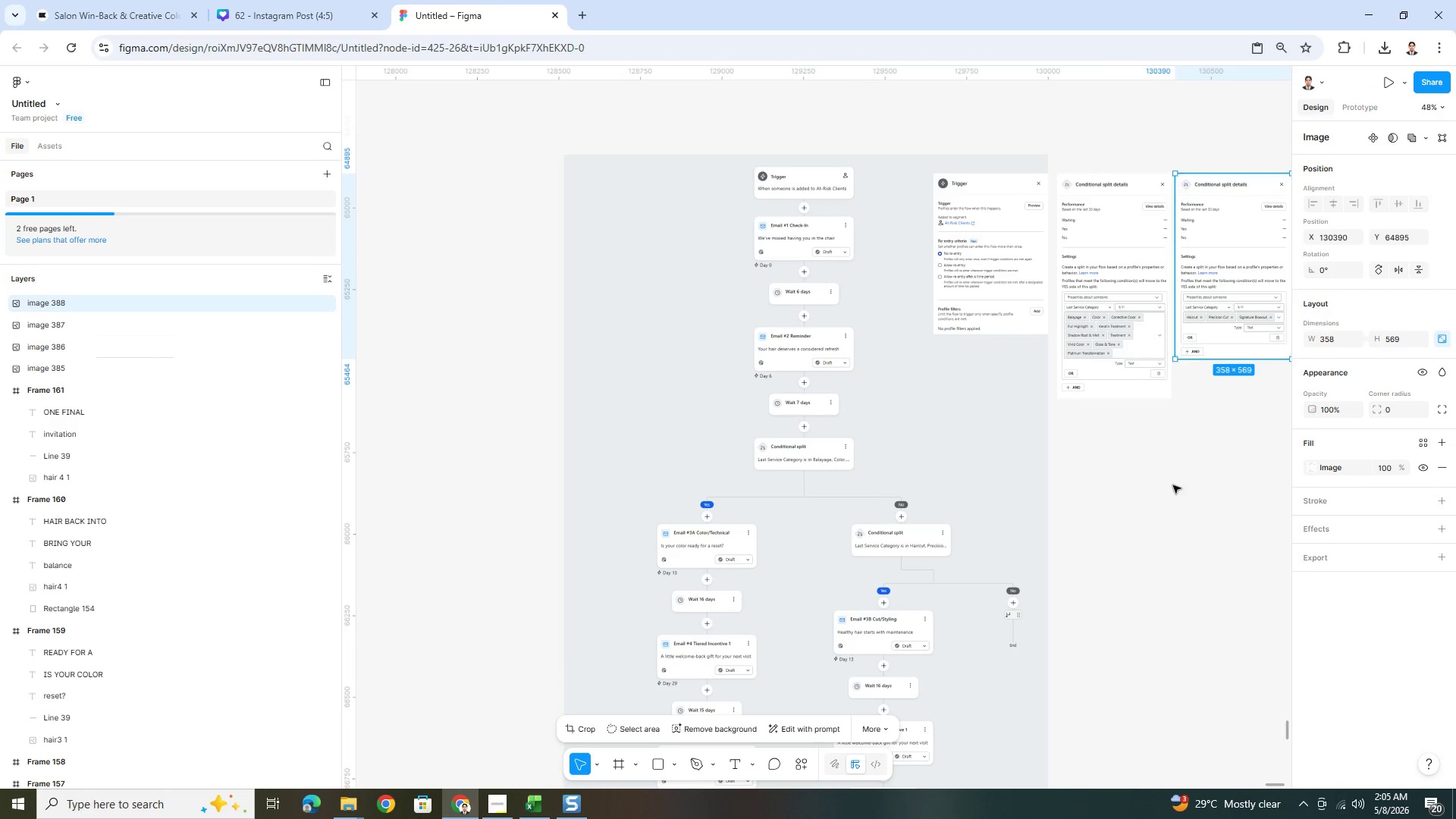 
hold_key(key=ControlLeft, duration=0.47)
left_click([1172, 493])
 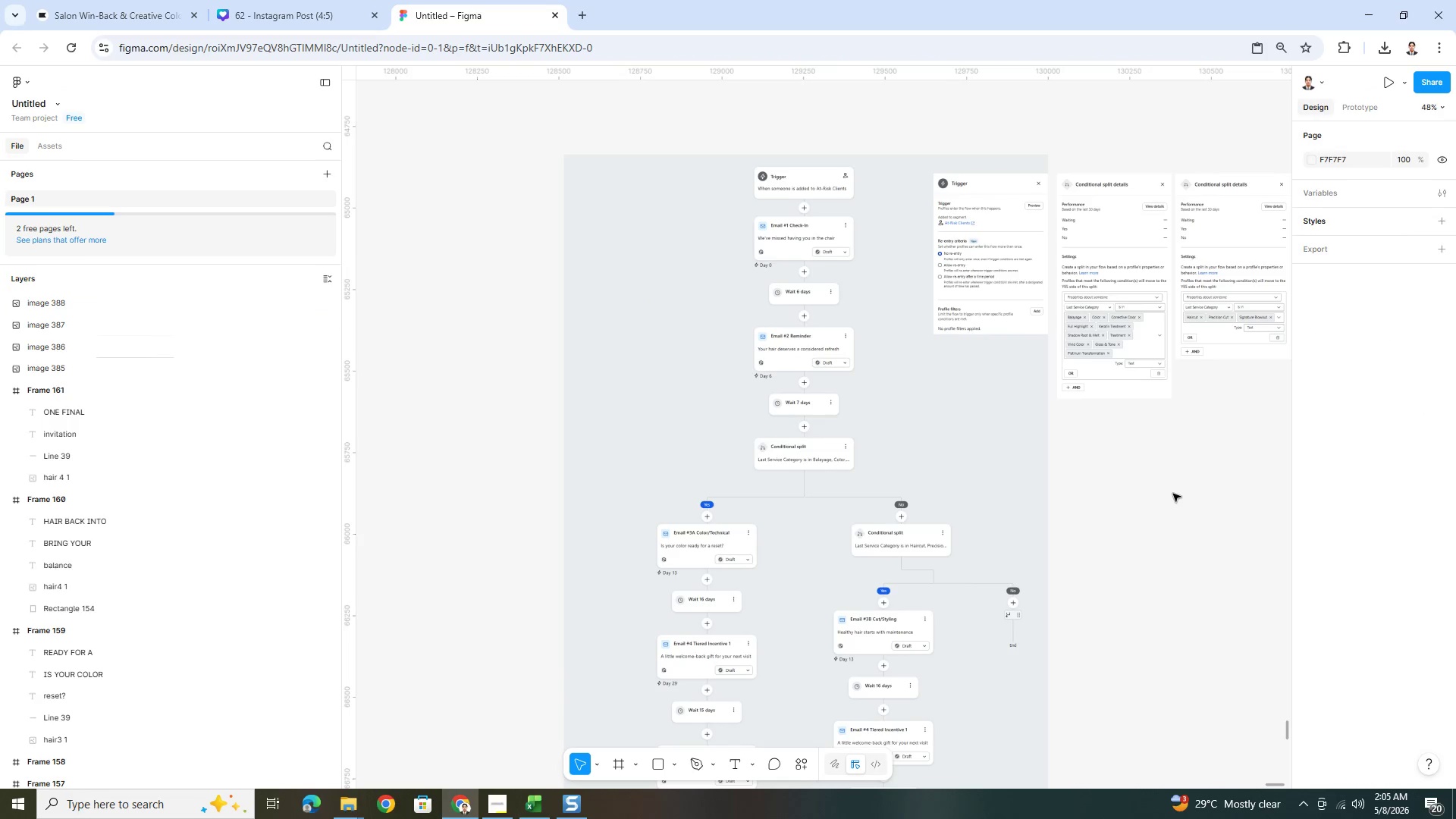 
hold_key(key=ControlLeft, duration=1.11)
scroll: coordinate [1236, 491], scroll_direction: down, amount: 1.0
 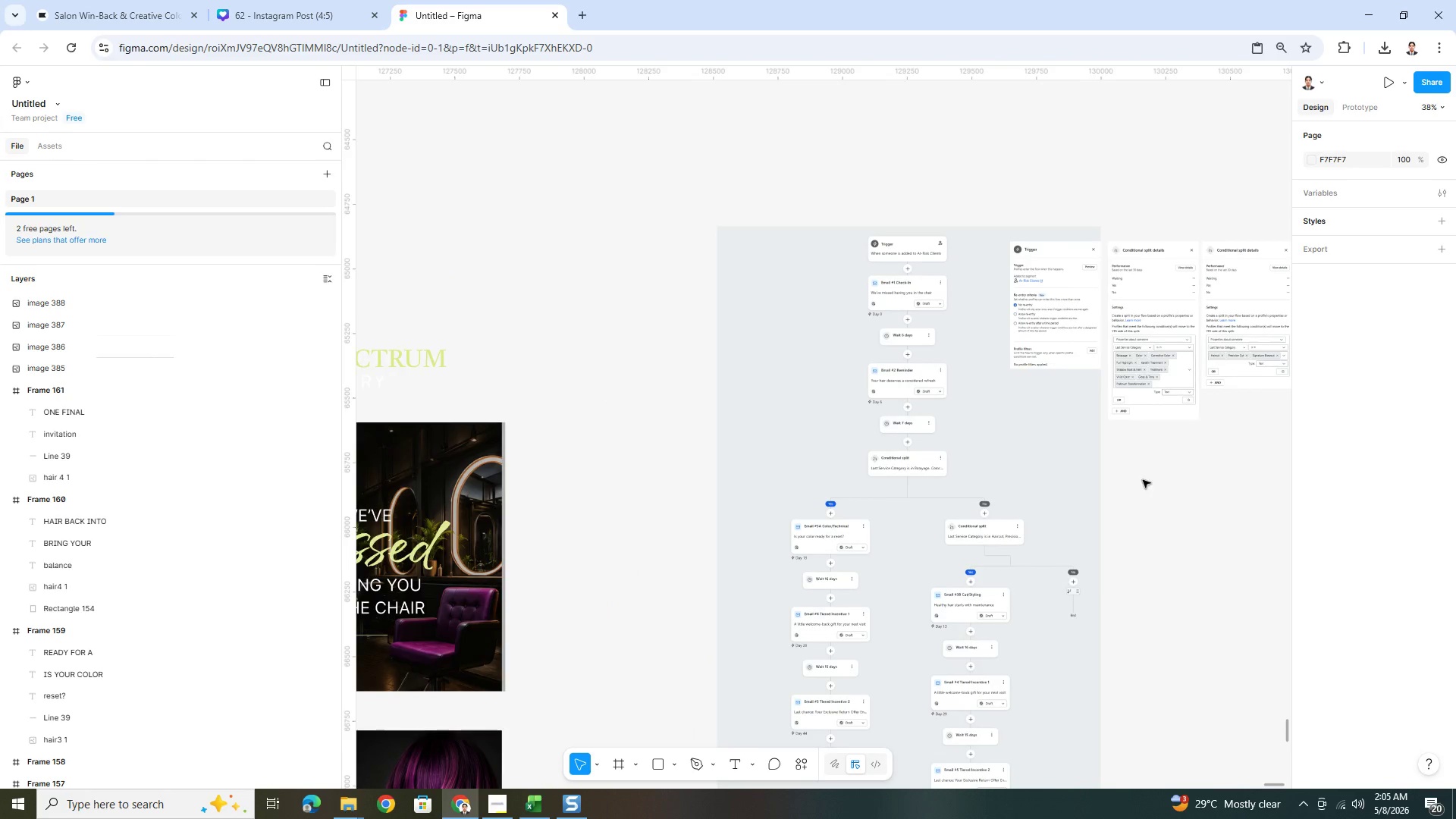 
hold_key(key=ControlLeft, duration=1.53)
 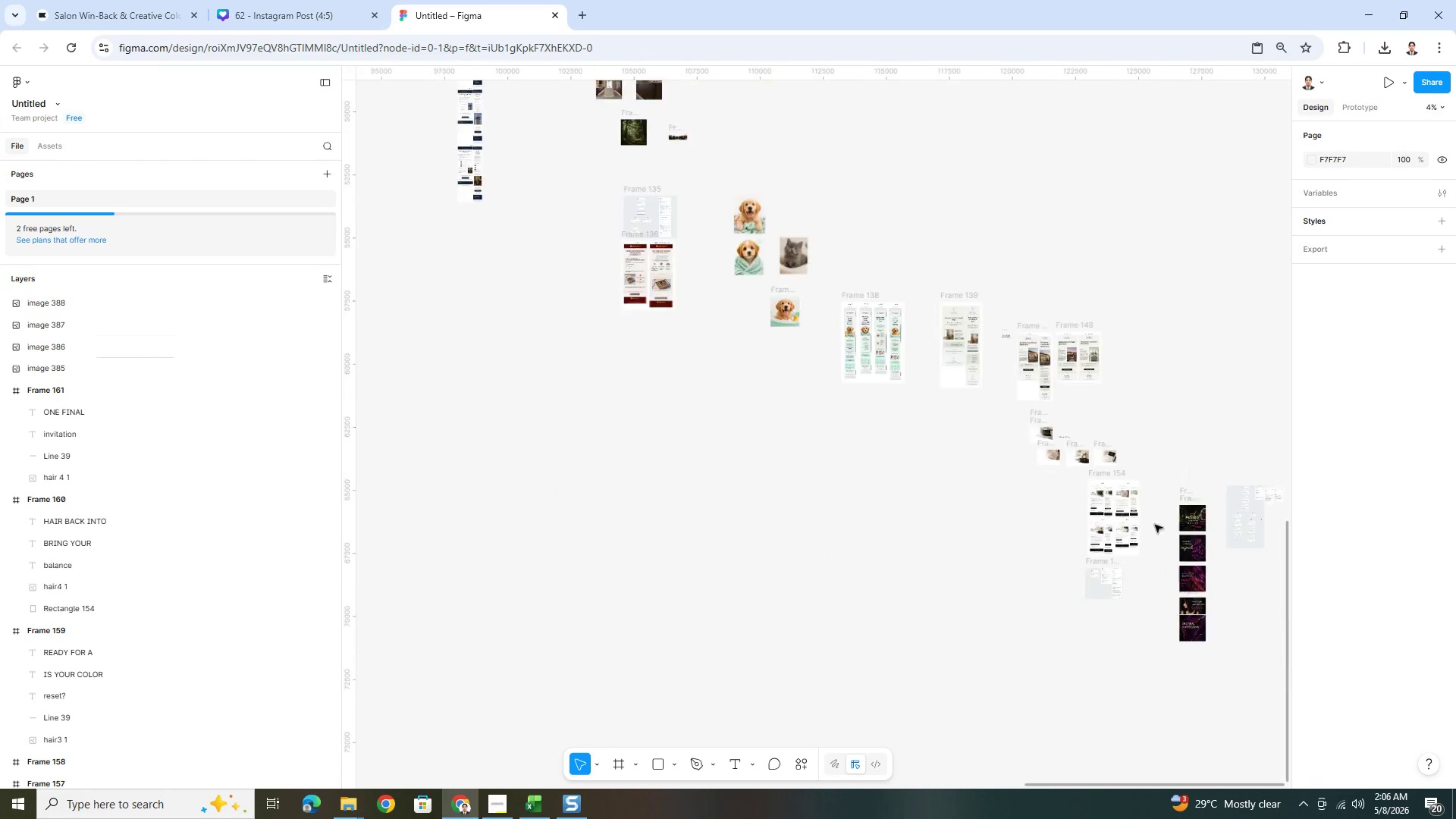 
hold_key(key=ControlLeft, duration=1.5)
 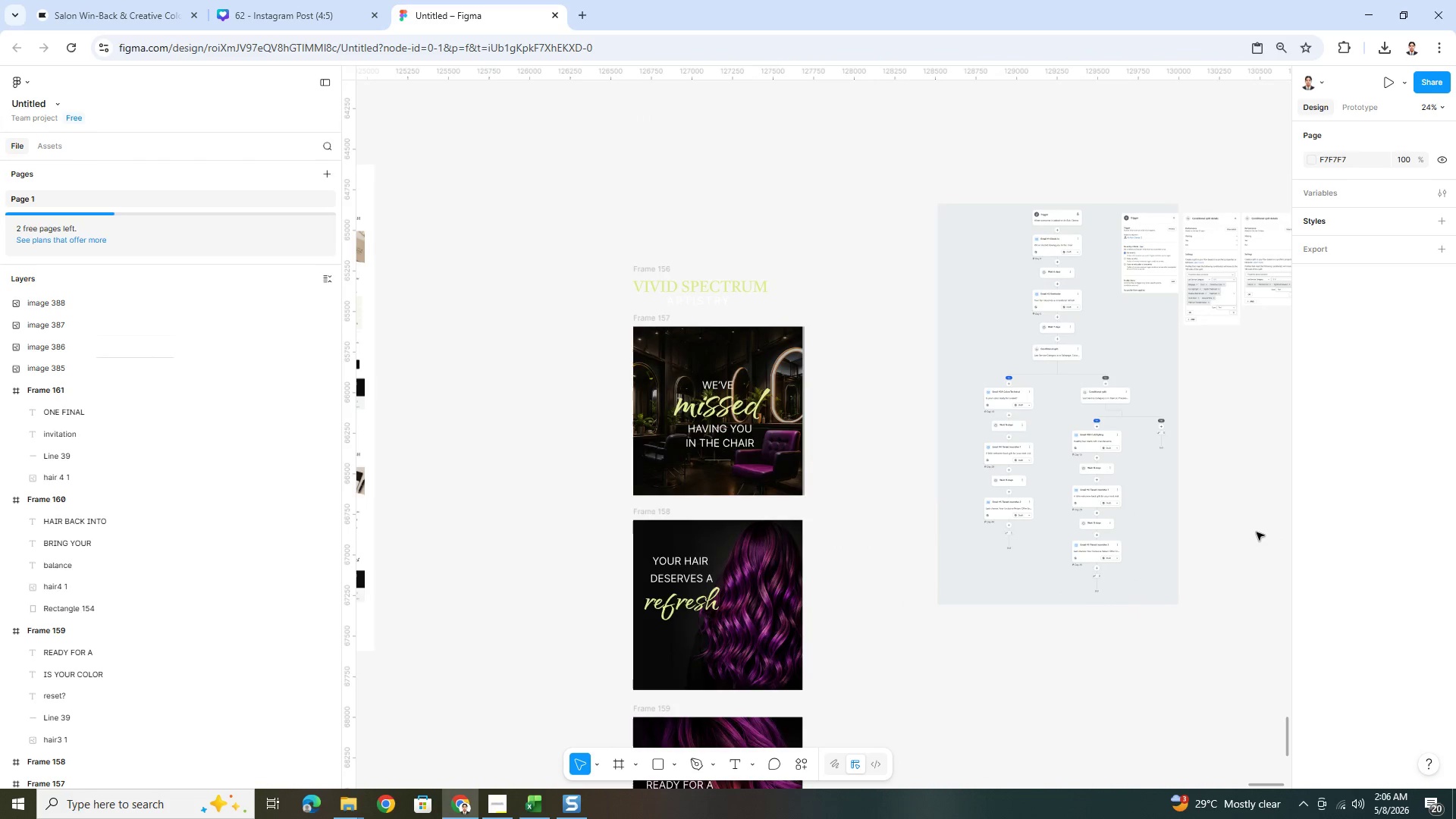 
scroll: coordinate [1026, 514], scroll_direction: down, amount: 6.0
 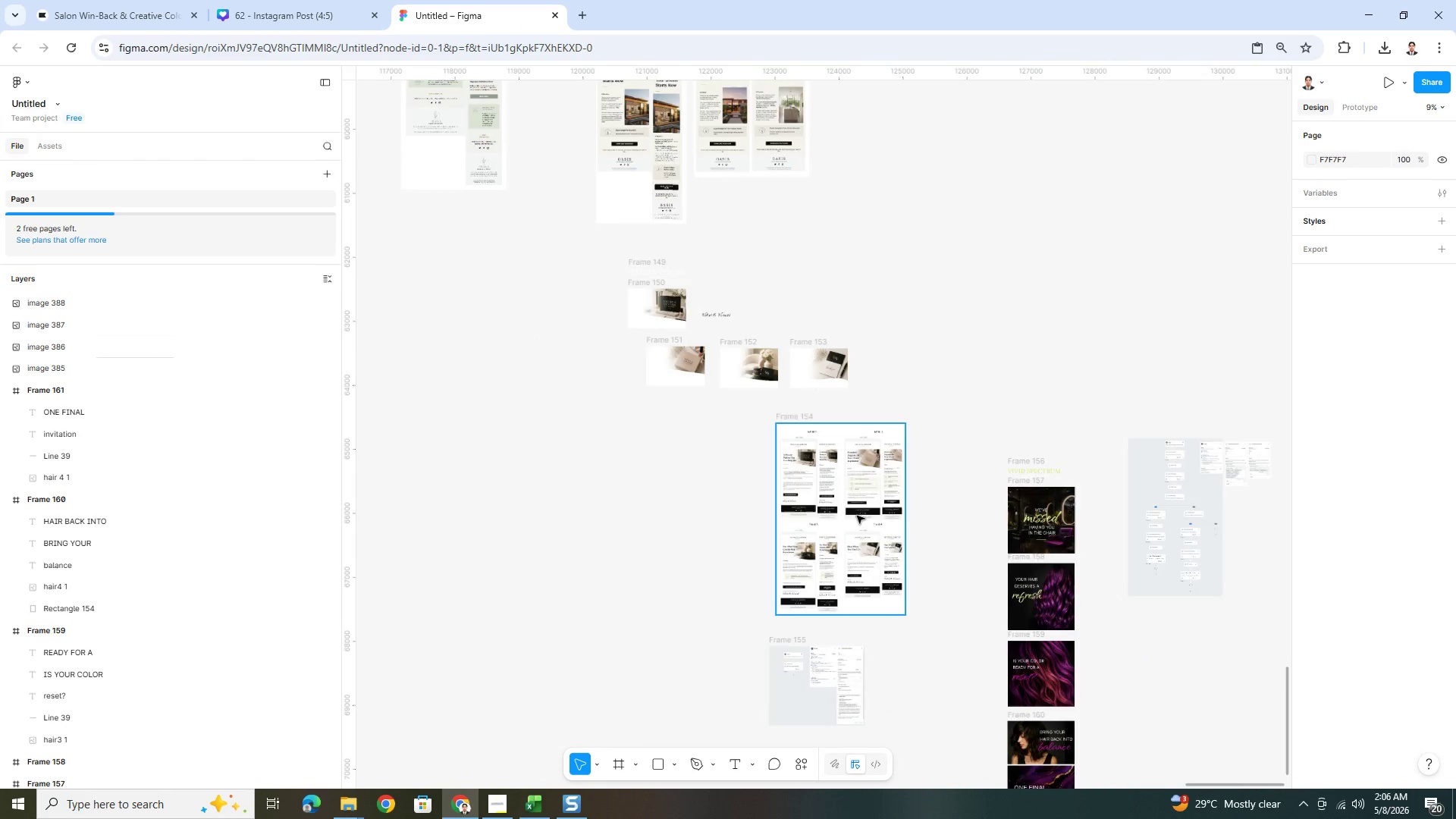 
key(Control+ControlLeft)
 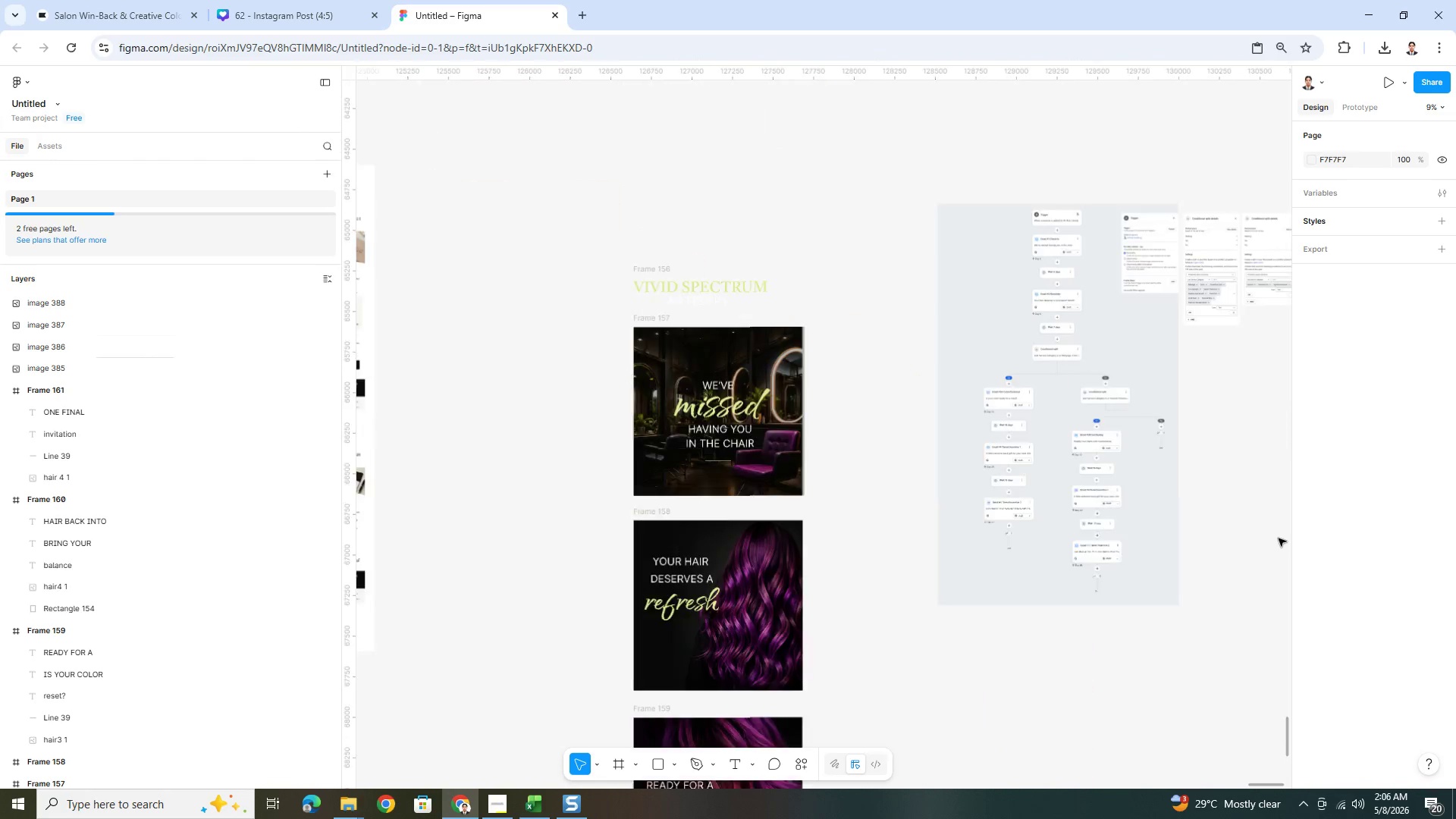 
key(Control+ControlLeft)
 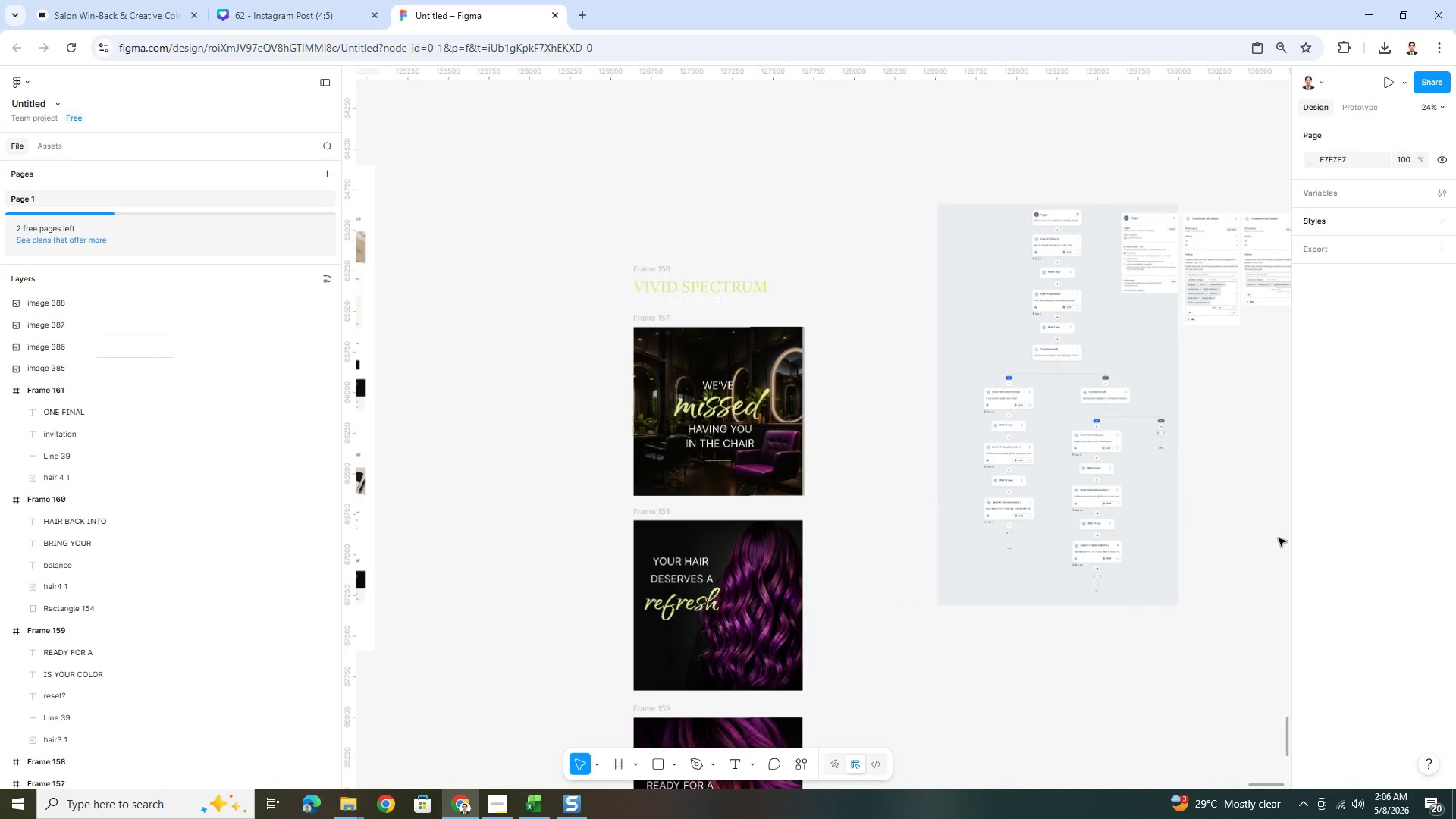 
key(Control+ControlLeft)
 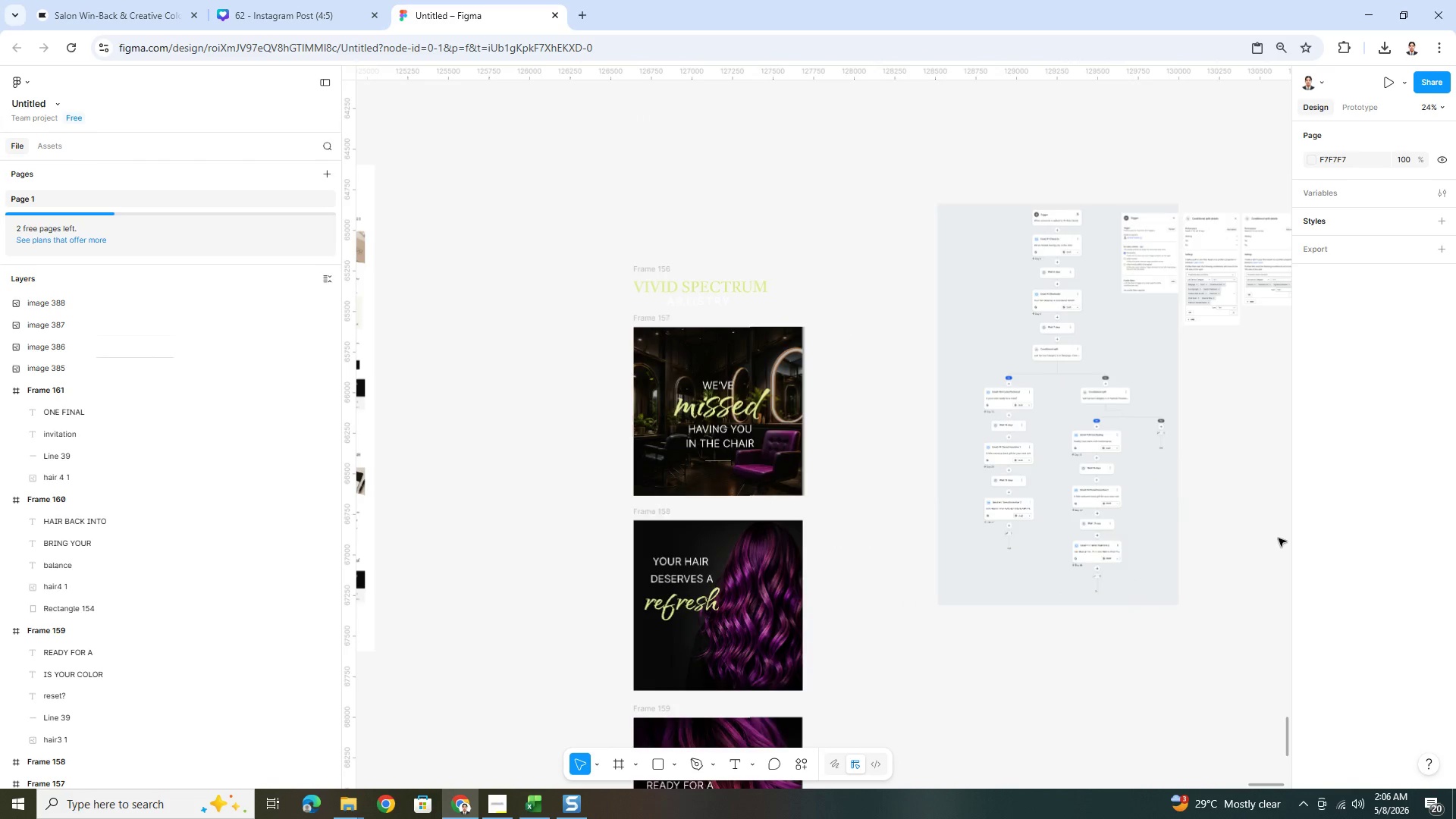 
key(Control+ControlLeft)
 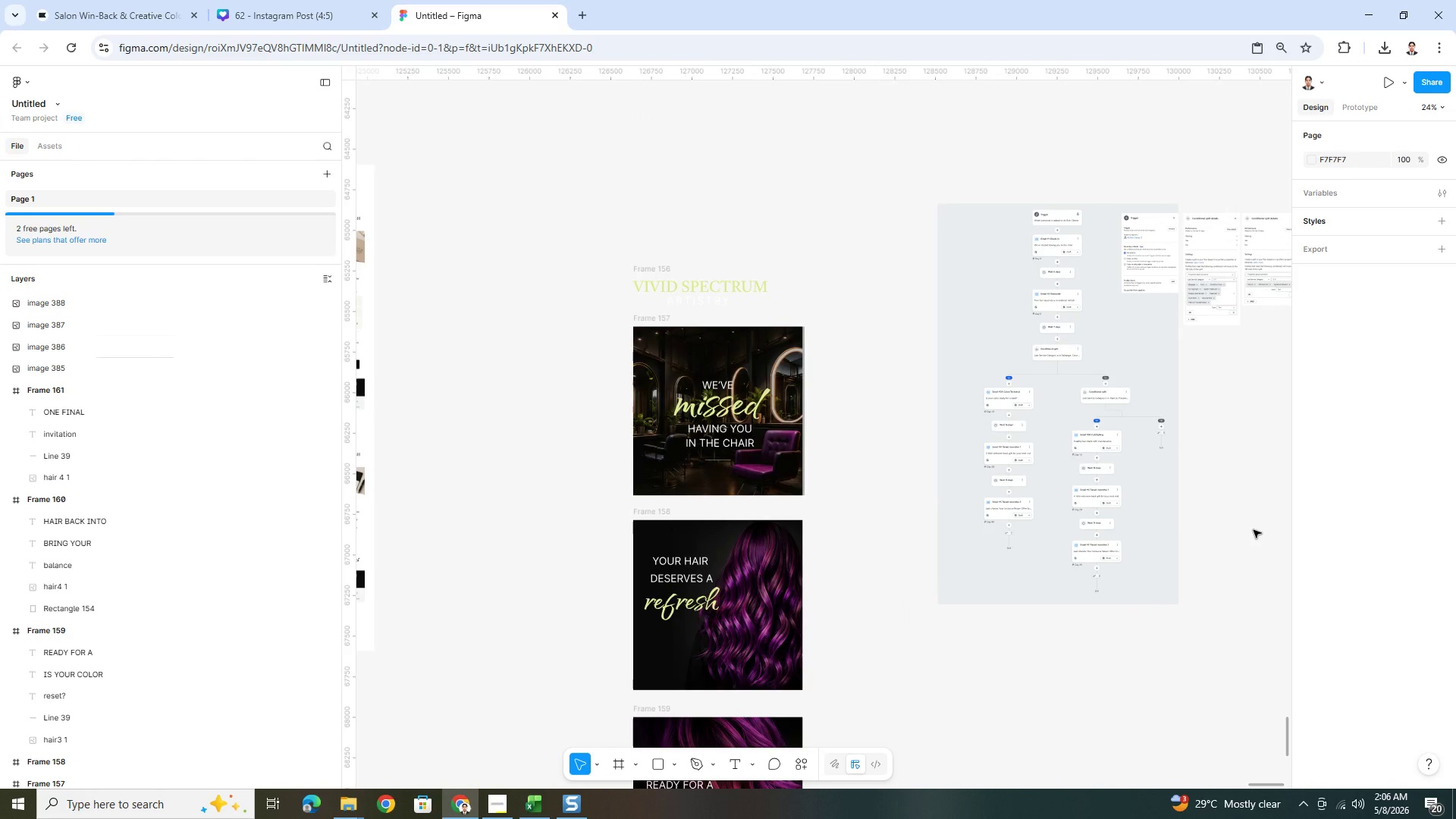 
scroll: coordinate [1278, 538], scroll_direction: up, amount: 4.0
 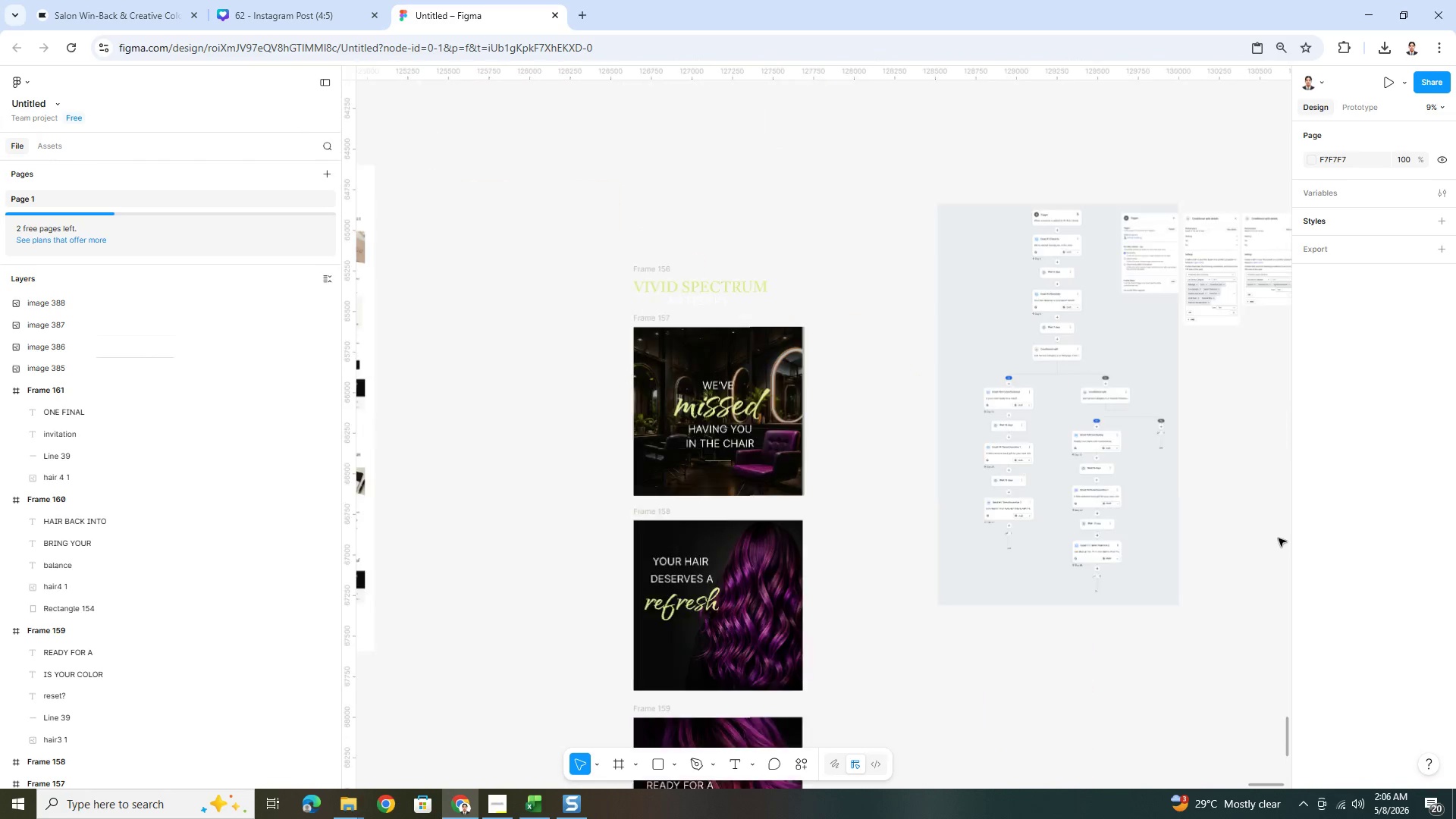 
key(H)
 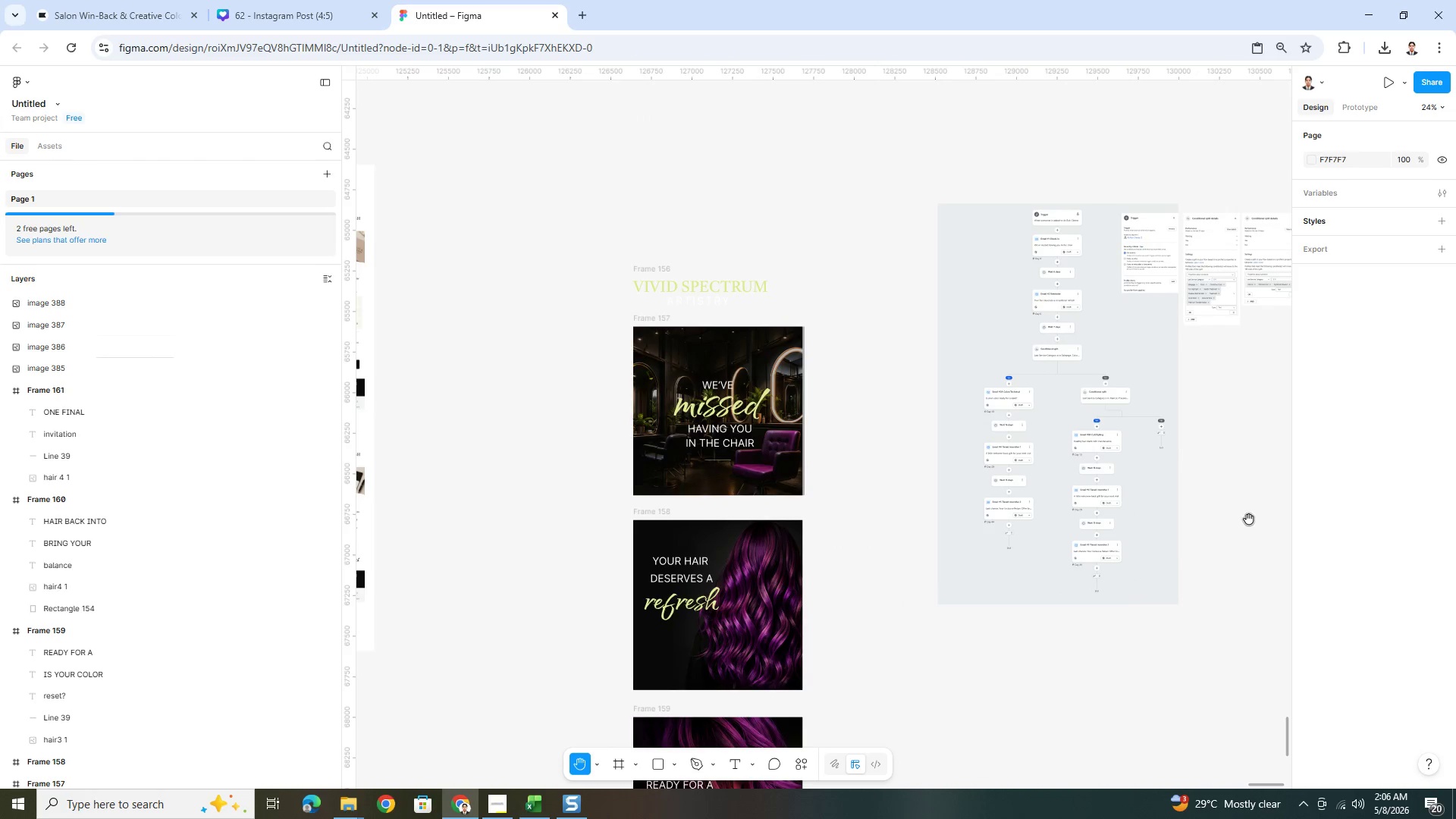 
left_click_drag(start_coordinate=[1248, 519], to_coordinate=[1060, 548])
 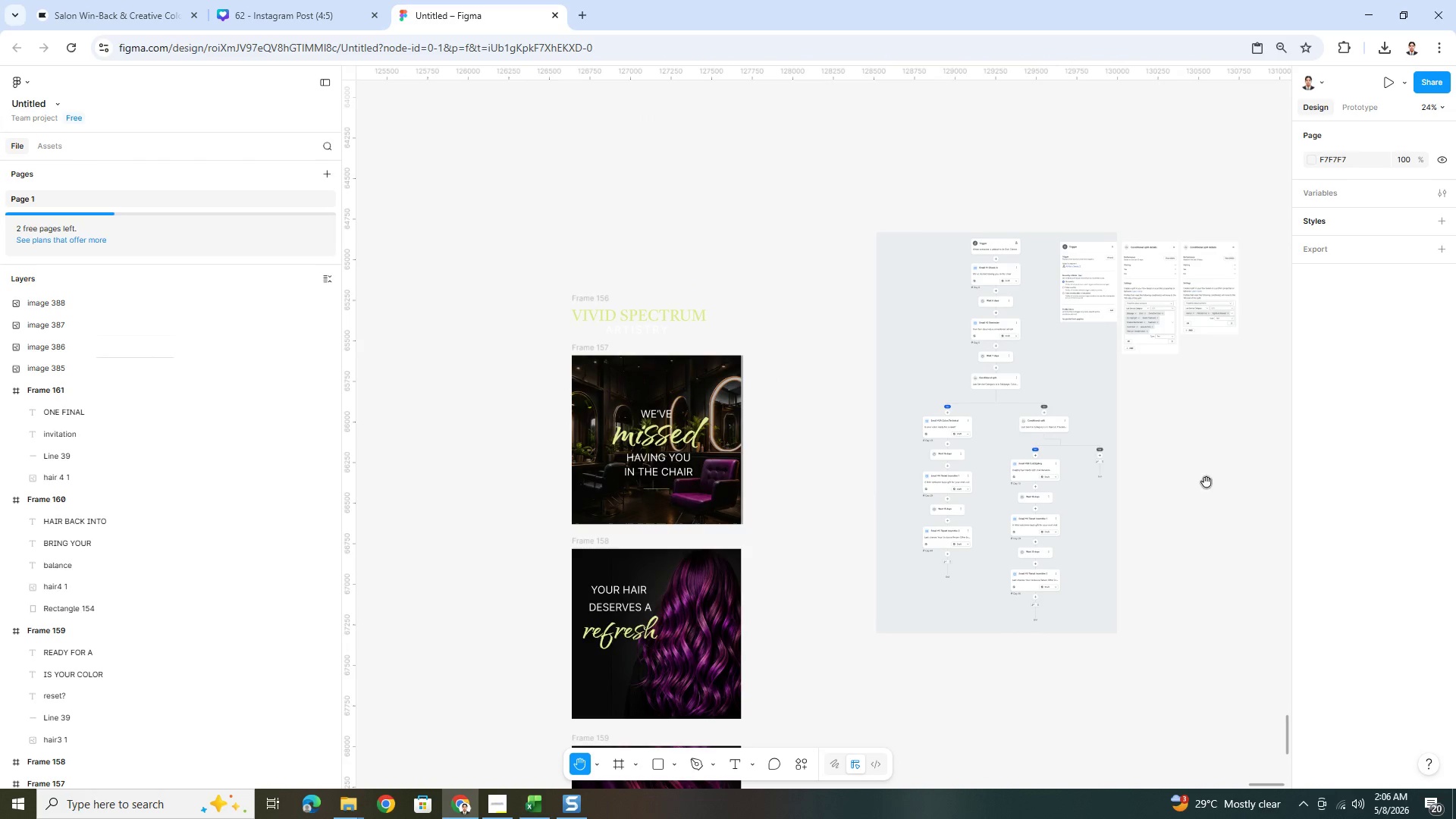 
key(CapsLock)
 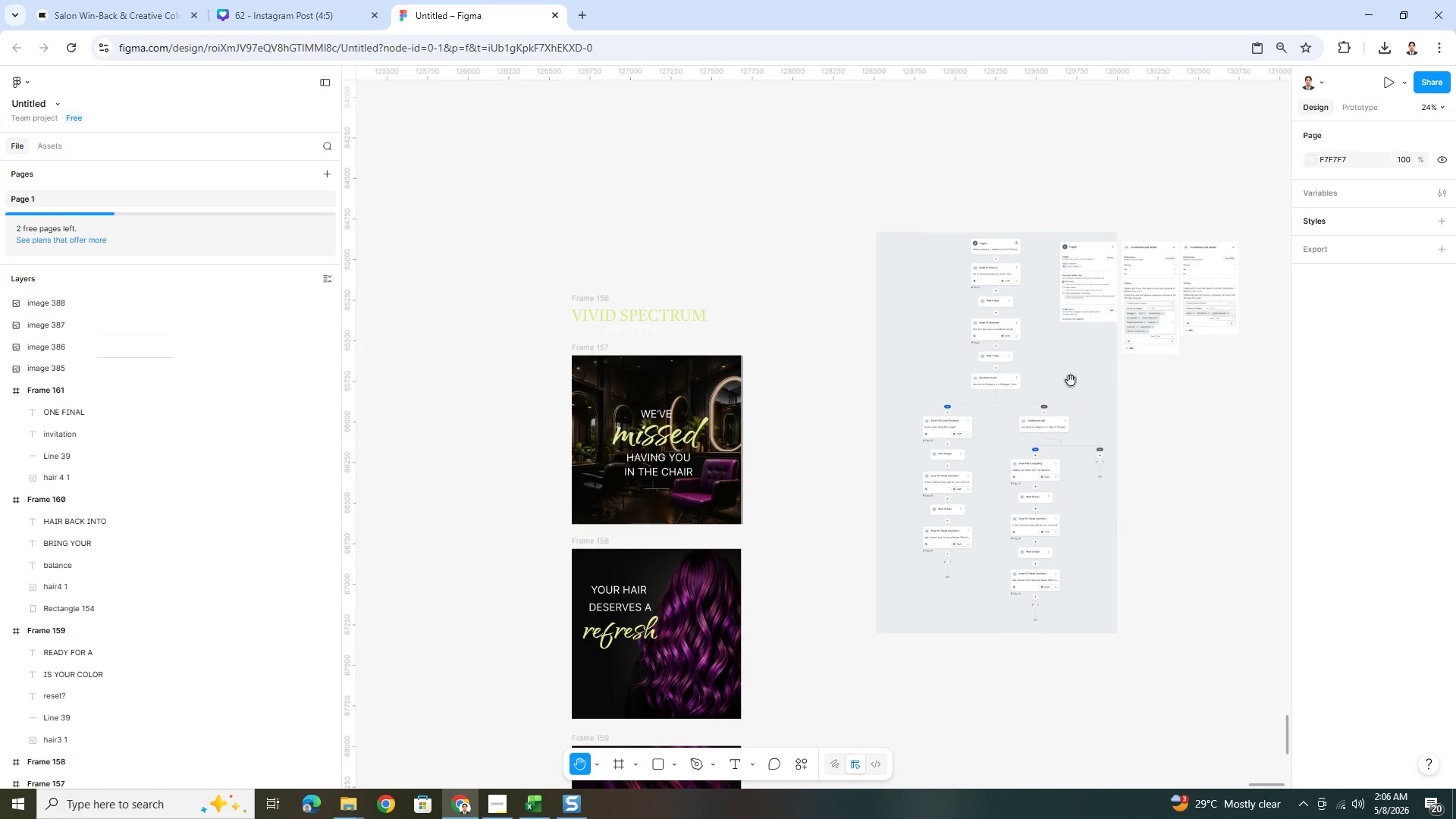 
key(V)
 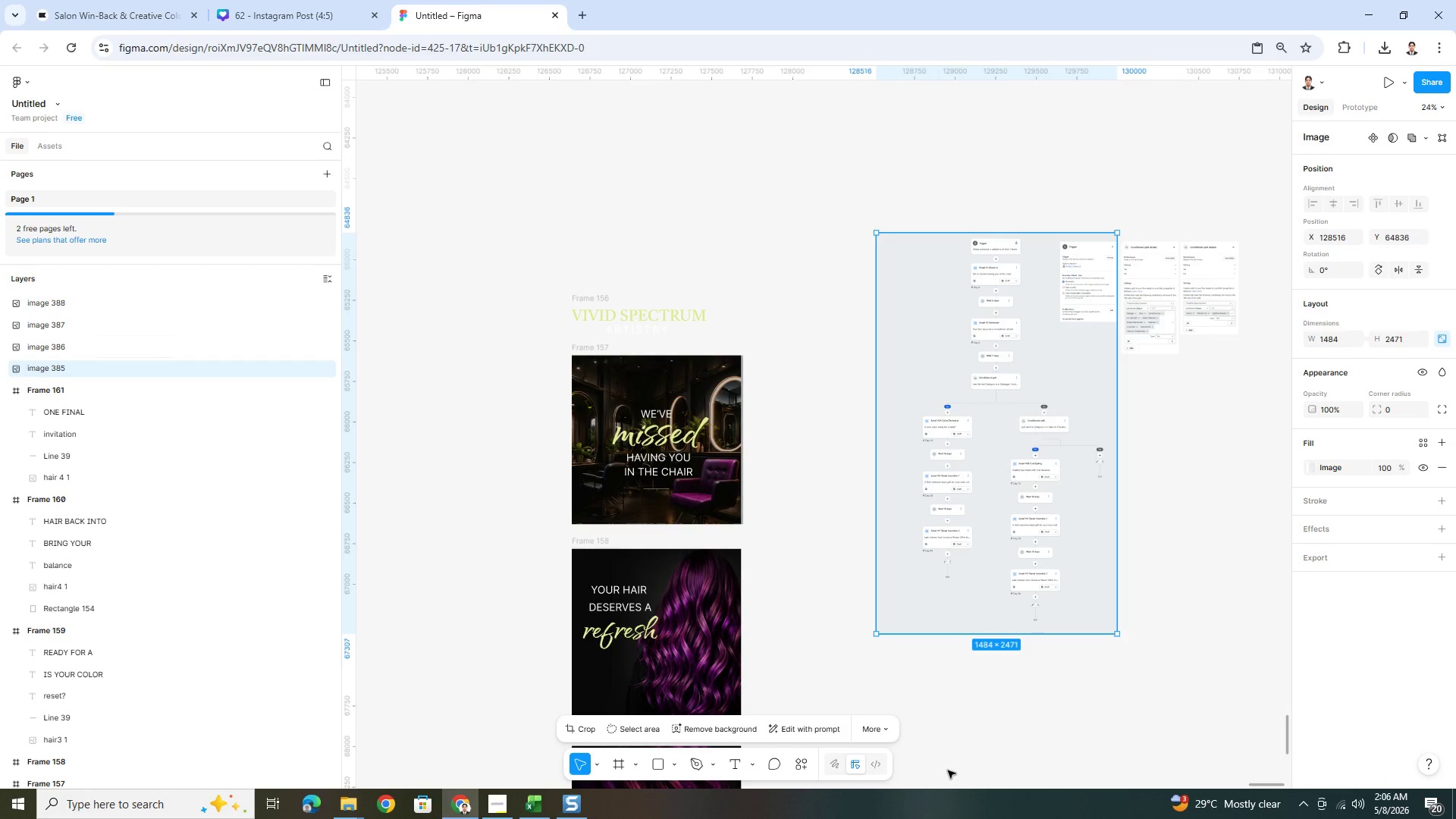 
left_click([660, 758])
 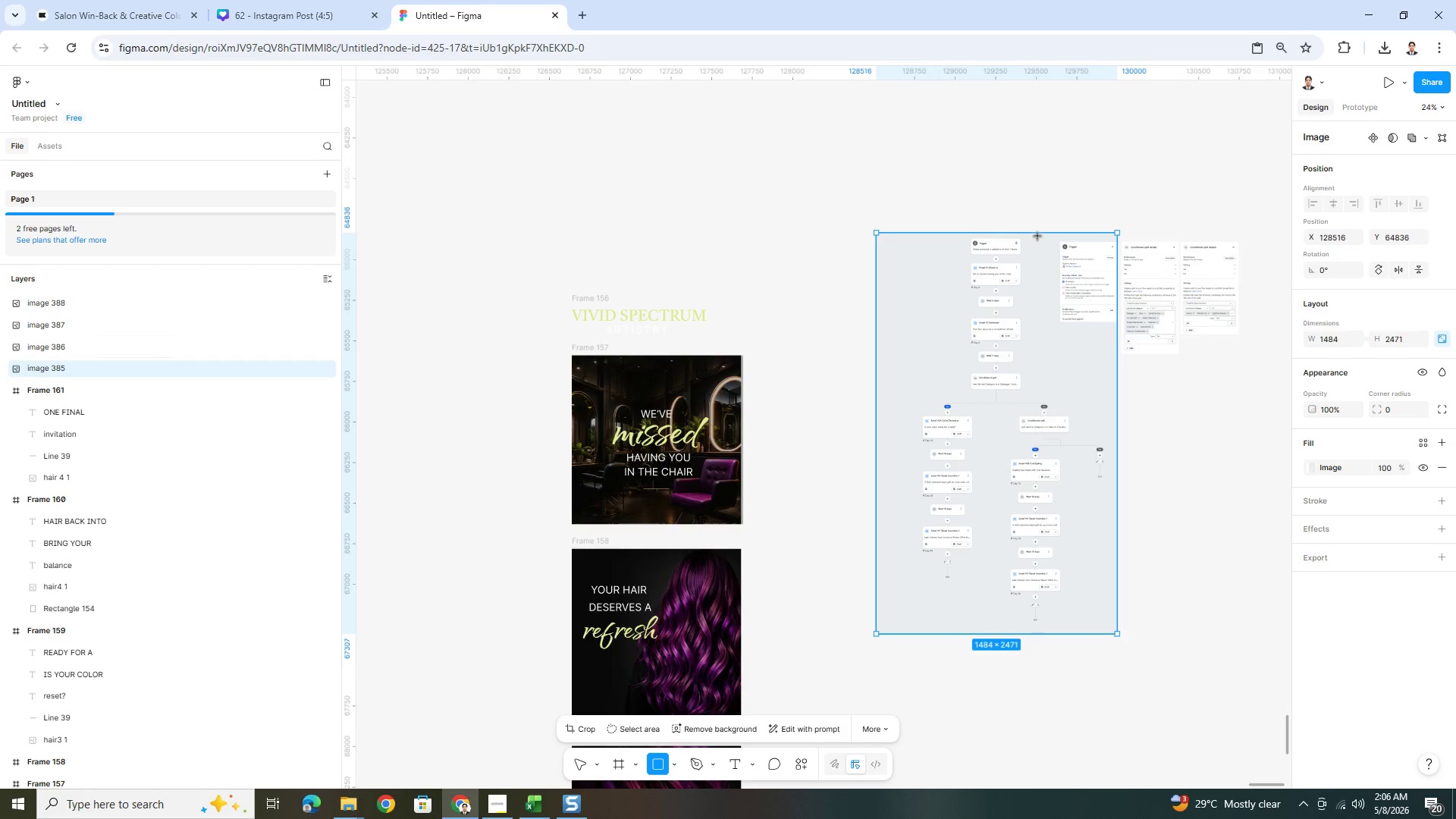 
left_click_drag(start_coordinate=[1040, 234], to_coordinate=[1272, 631])
 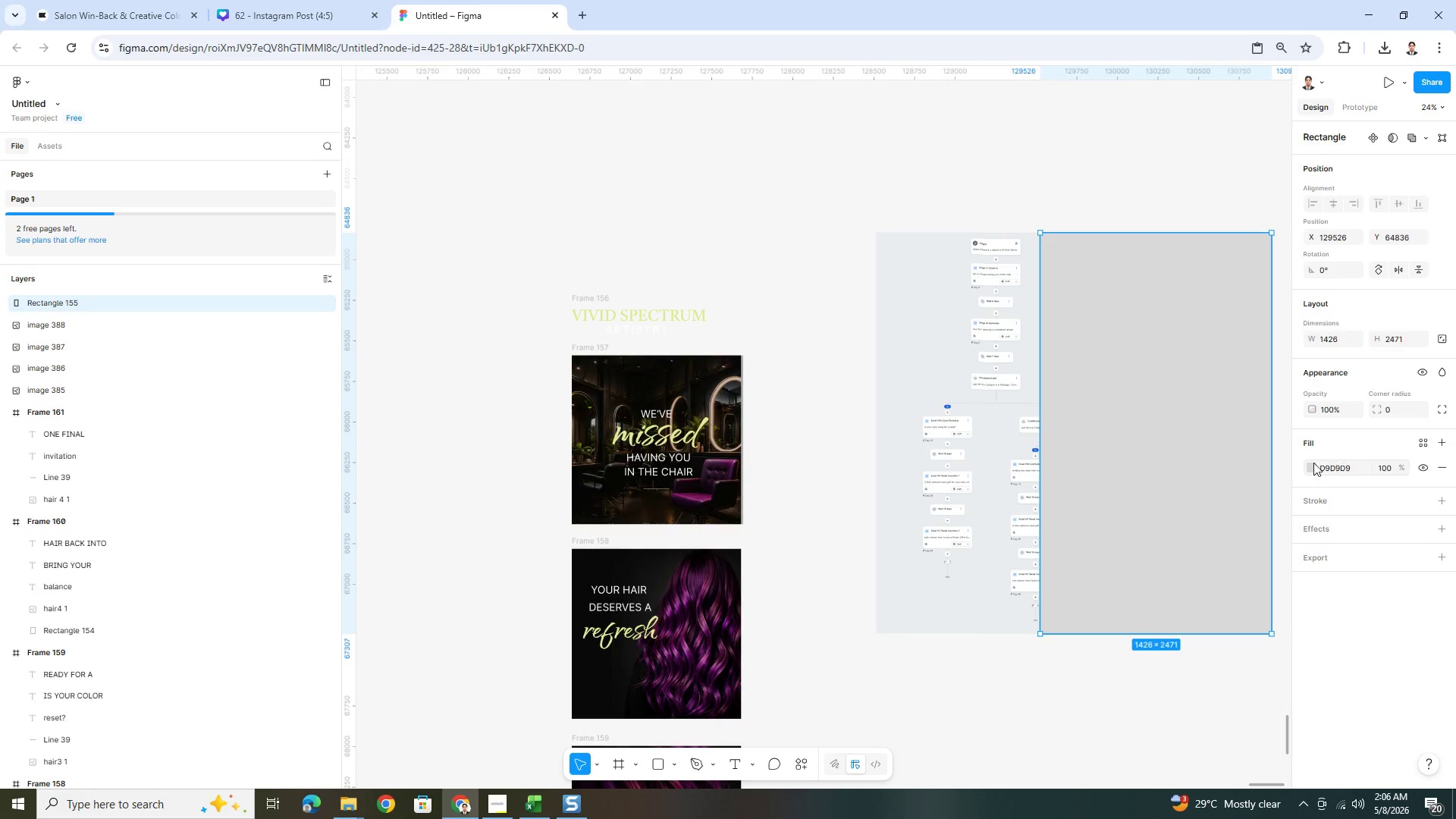 
left_click([1307, 467])
 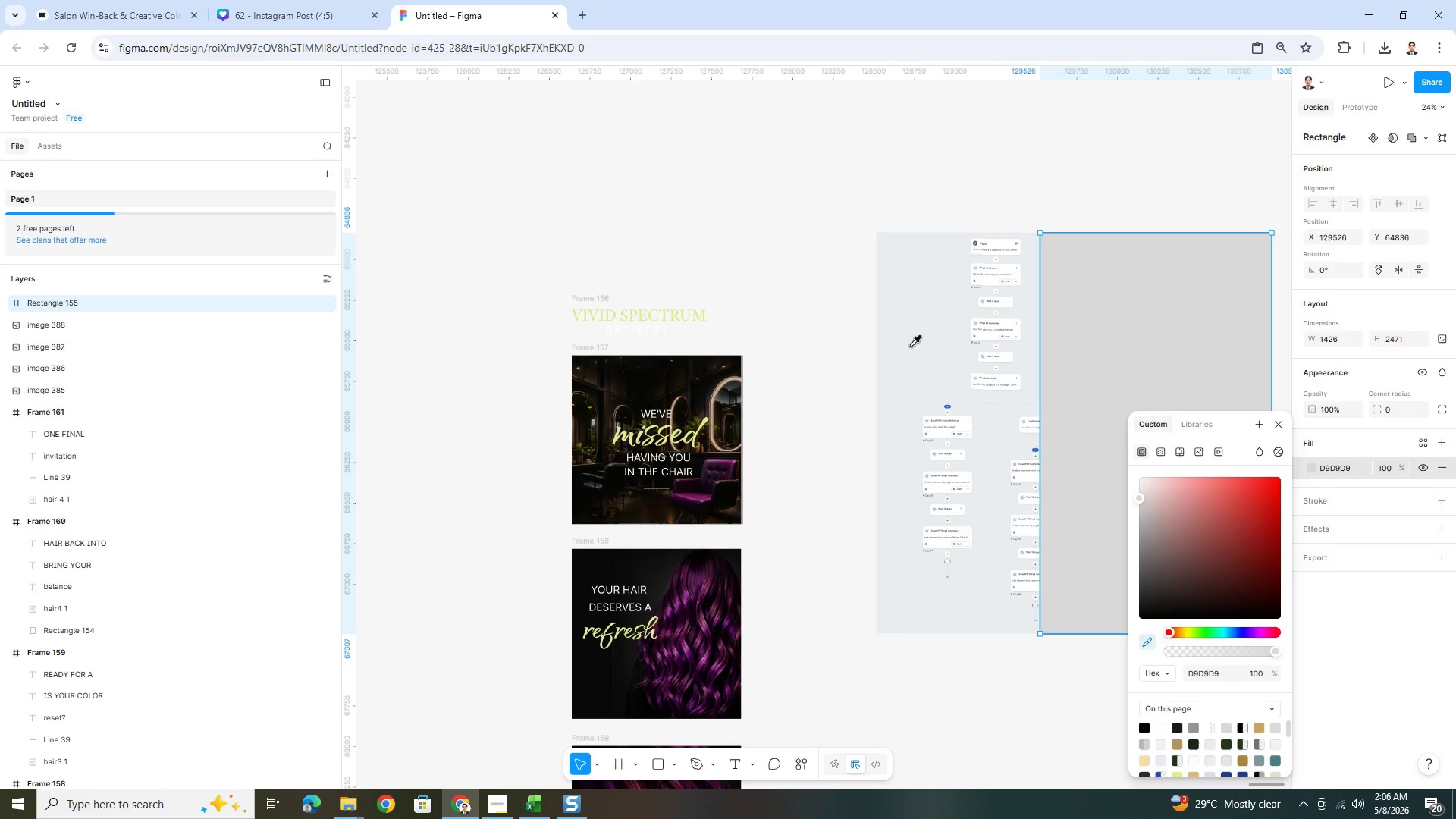 
left_click([907, 312])
 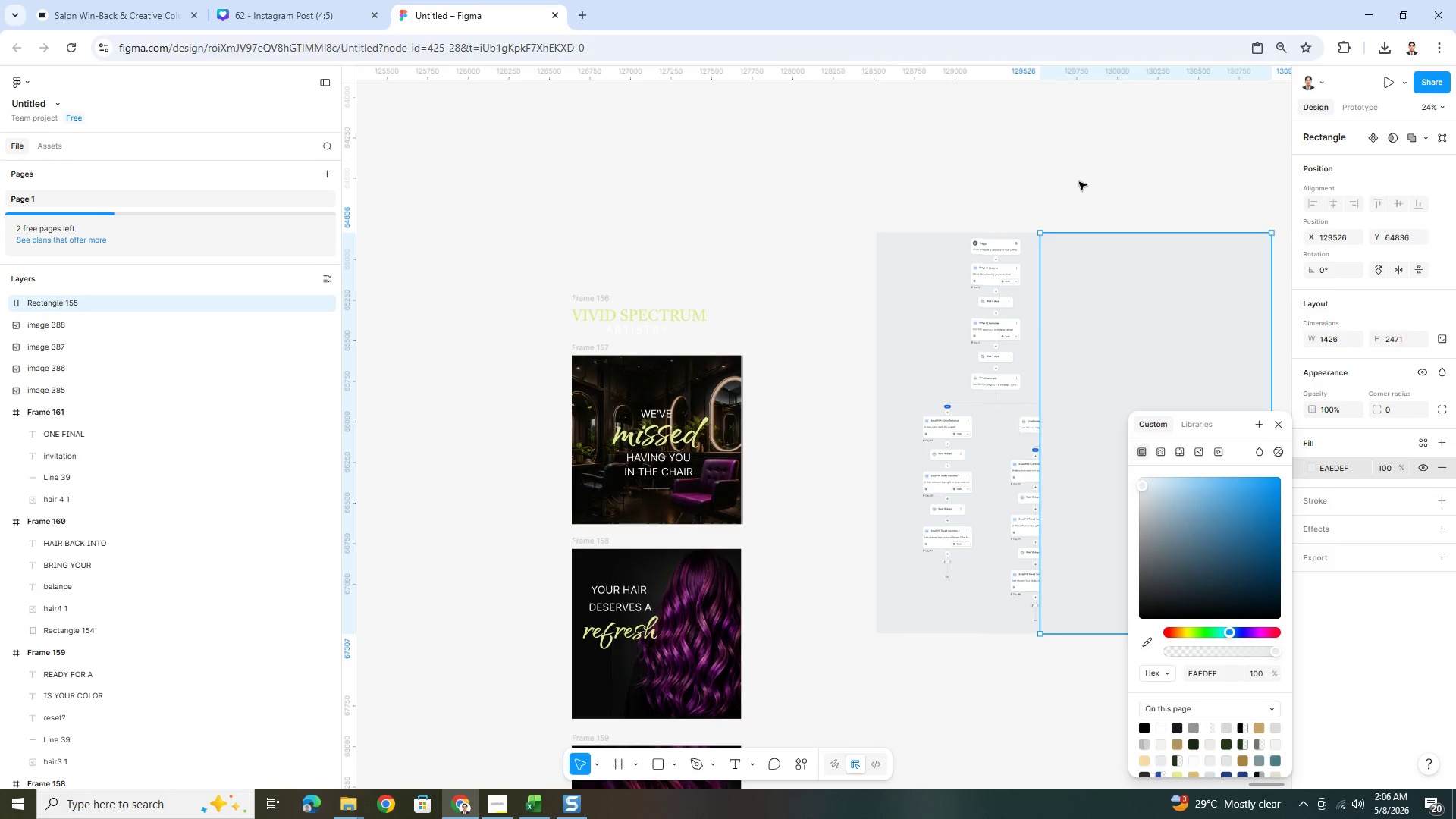 
left_click([1086, 177])
 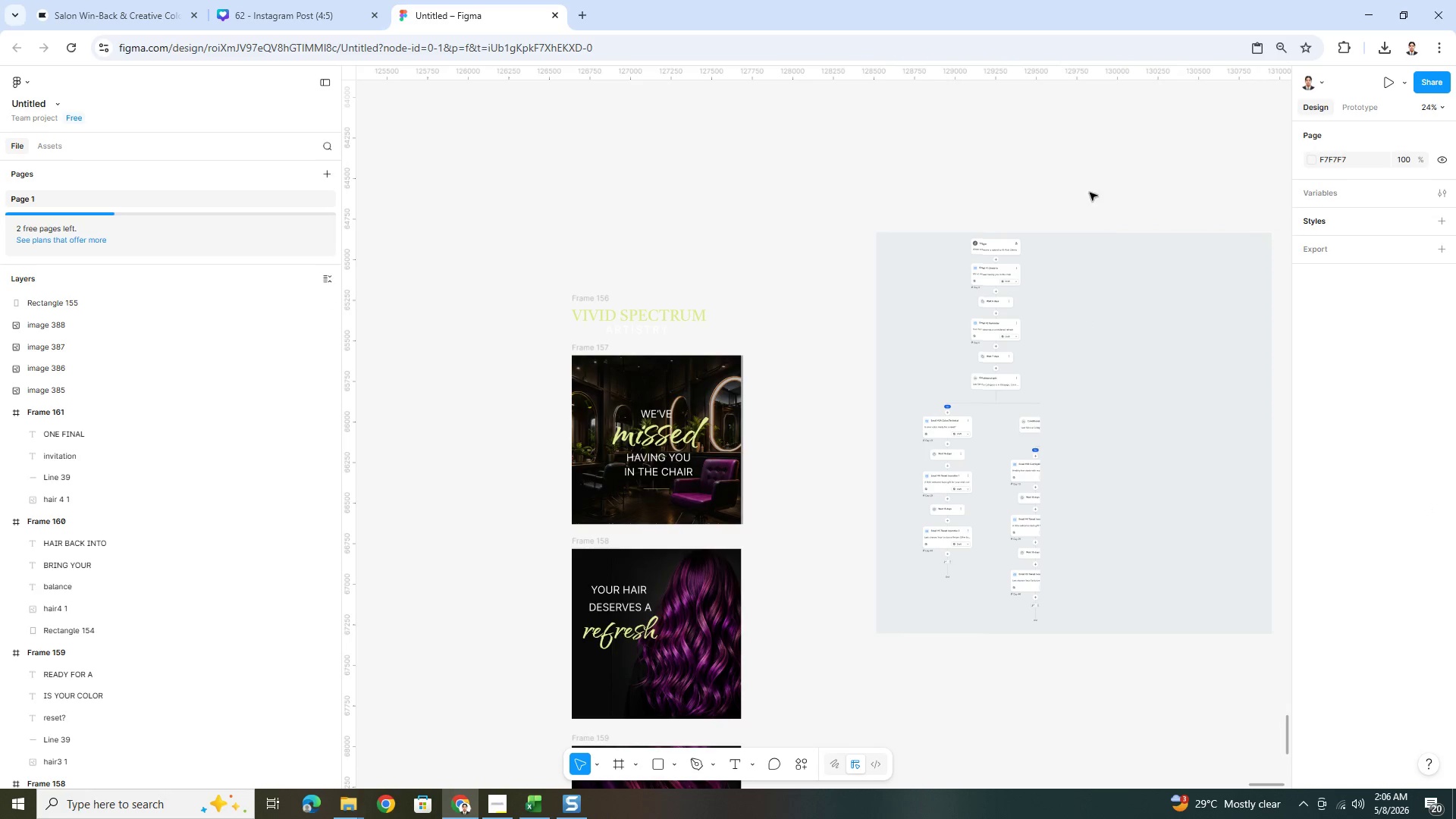 
left_click([1156, 337])
 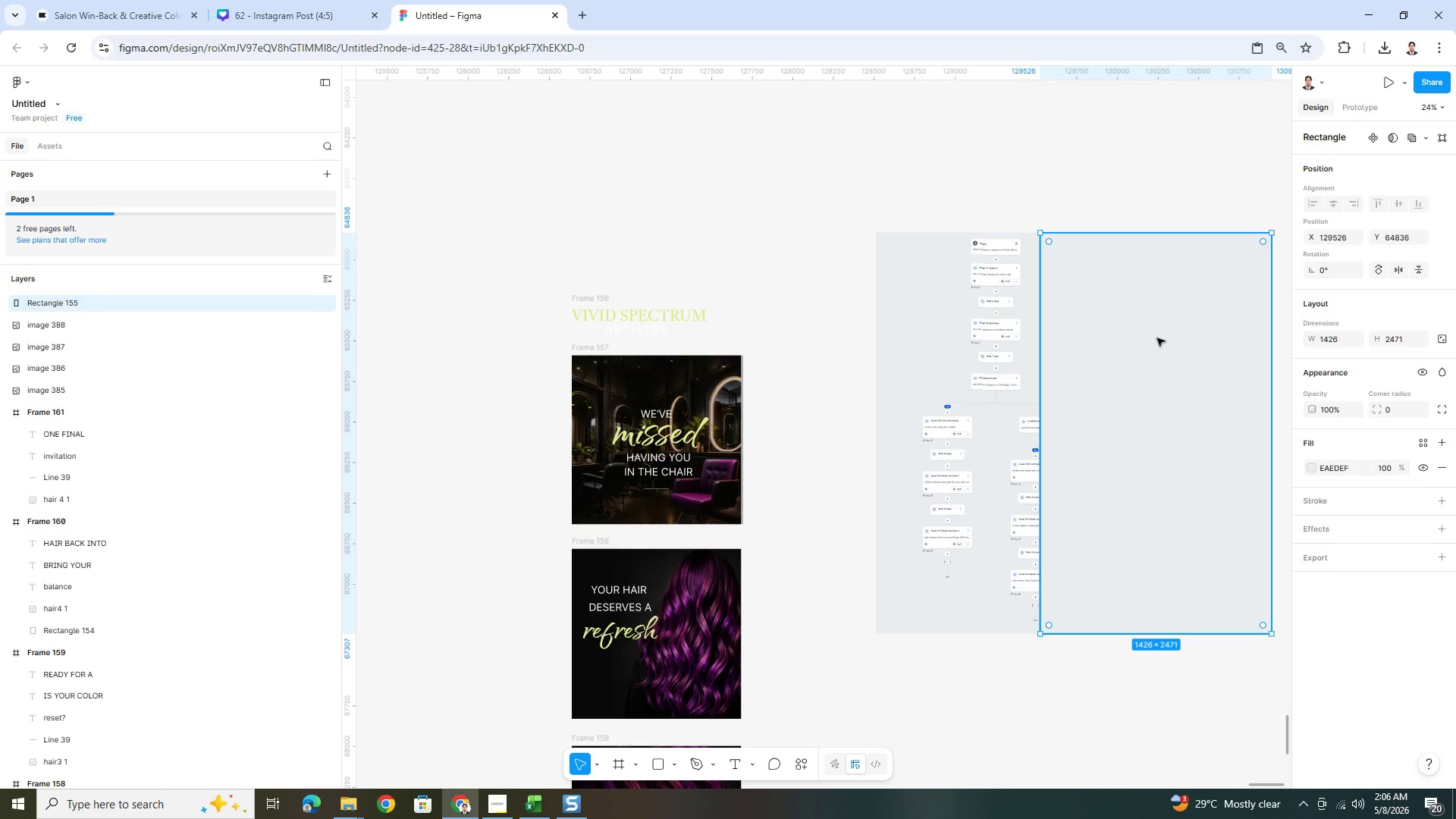 
key(Control+BracketLeft)
 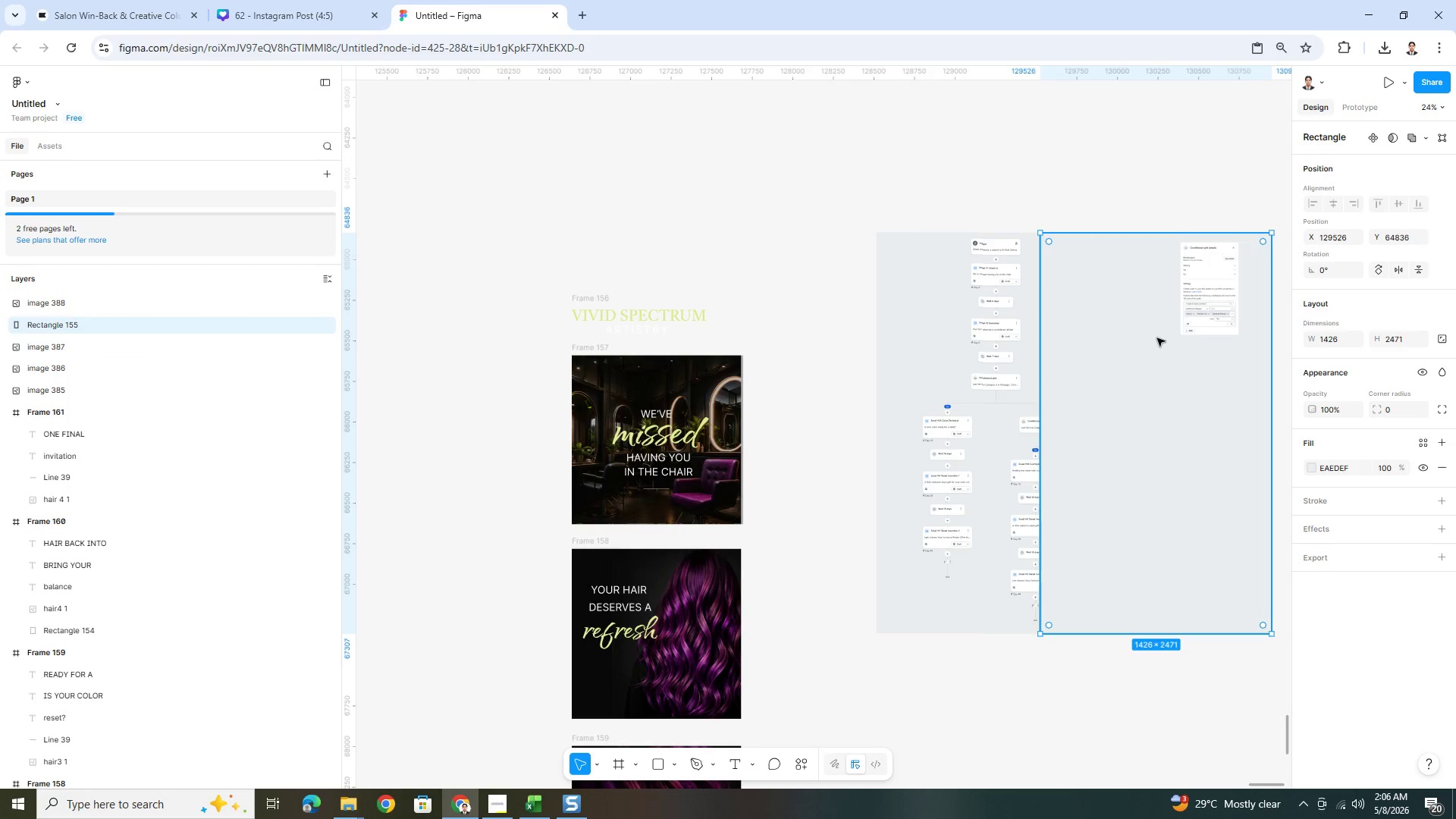 
key(Control+BracketLeft)
 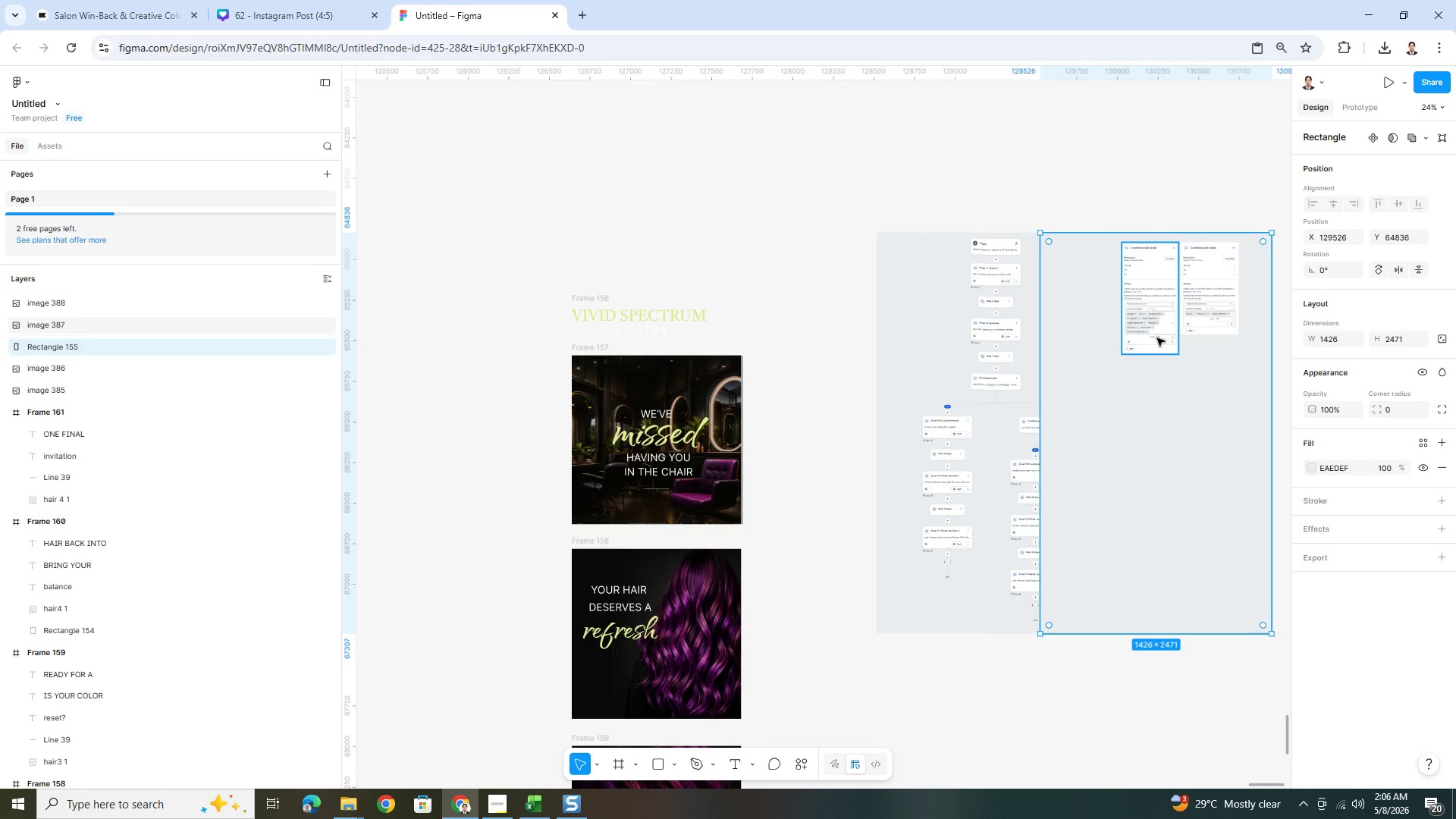 
key(Control+BracketLeft)
 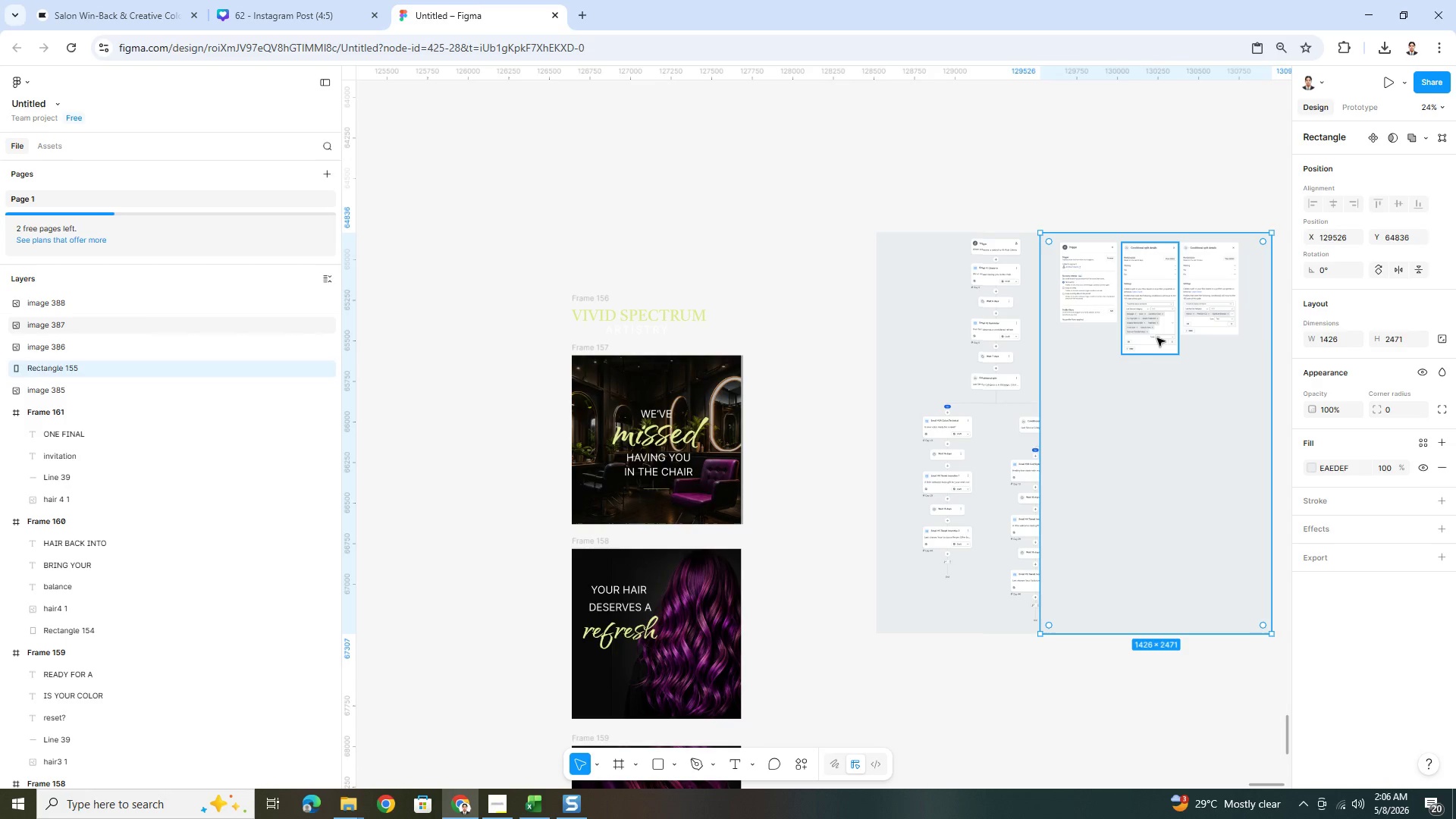 
key(Control+BracketLeft)
 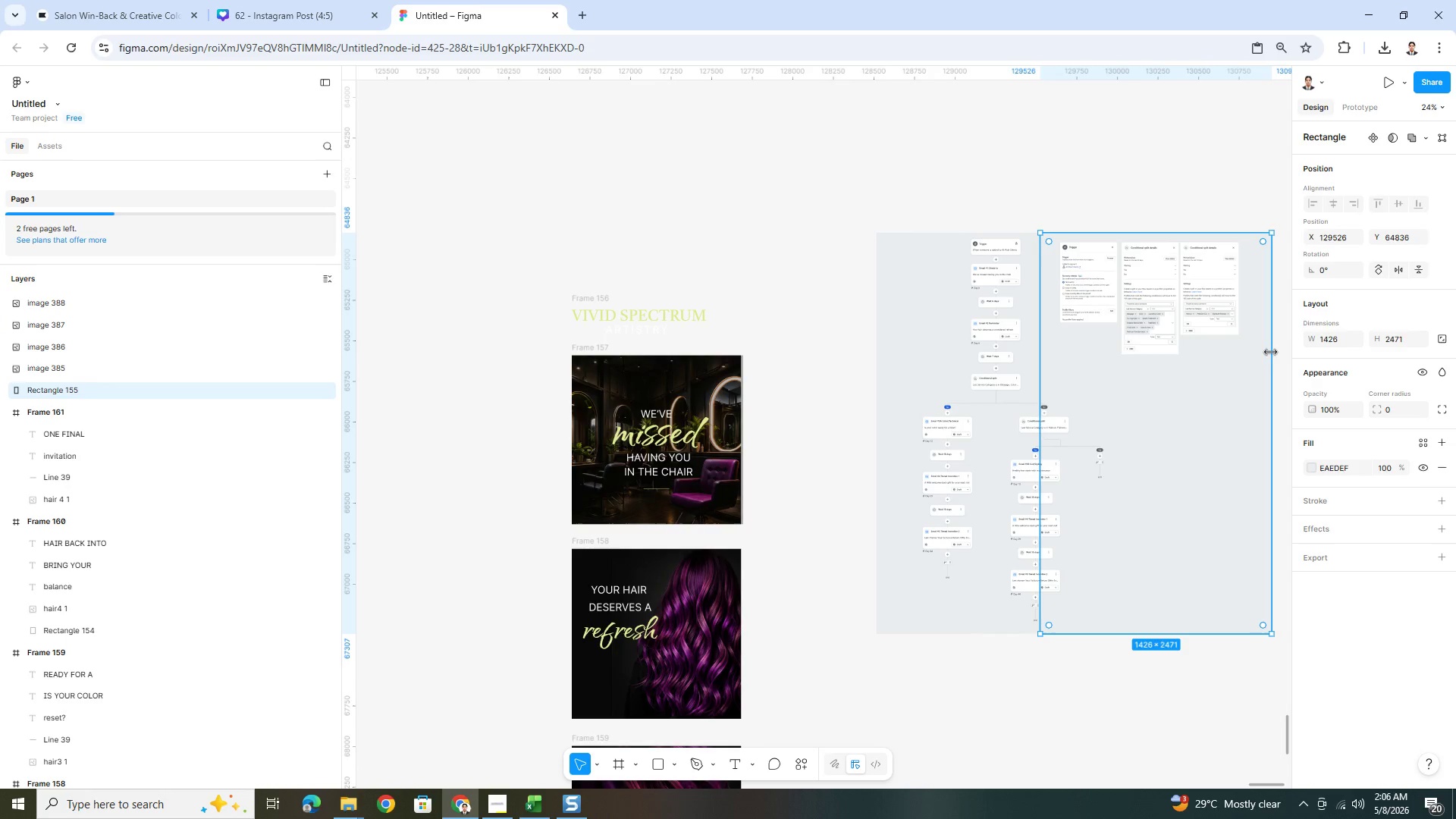 
left_click([1283, 324])
 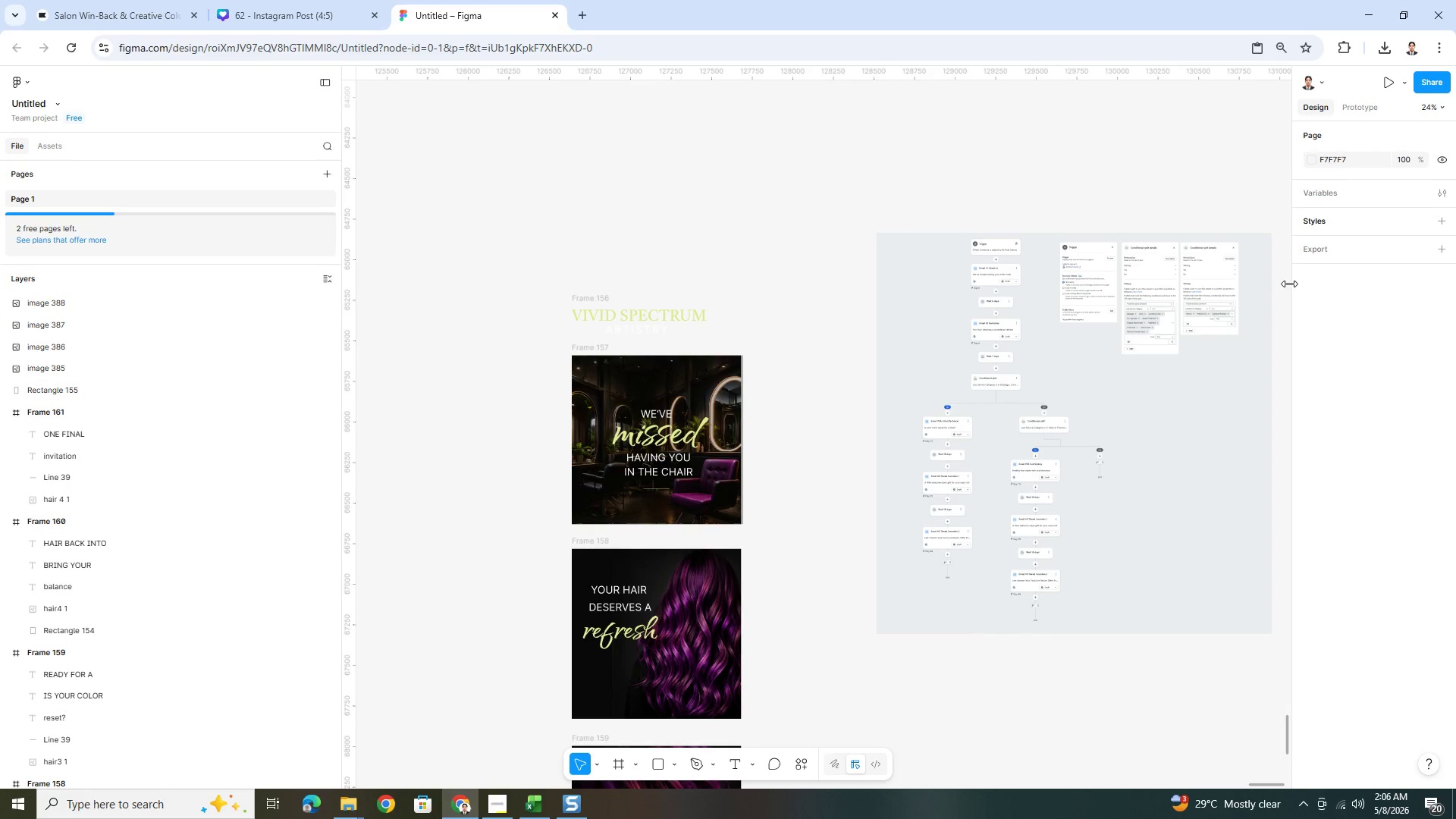 
hold_key(key=ControlLeft, duration=1.39)
scroll: coordinate [1224, 299], scroll_direction: up, amount: 11.0
 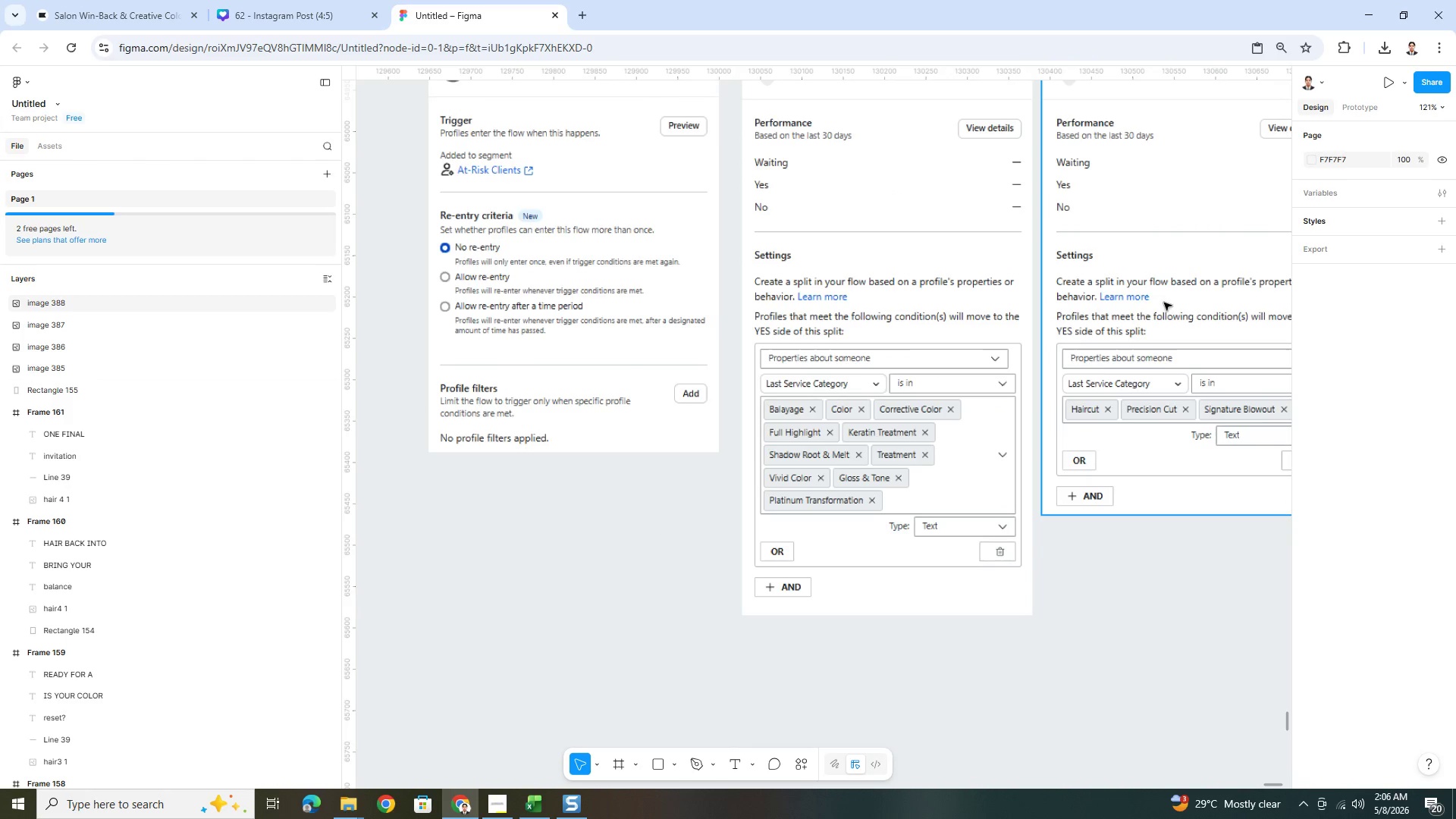 
hold_key(key=ControlLeft, duration=0.45)
scroll: coordinate [1078, 450], scroll_direction: down, amount: 6.0
 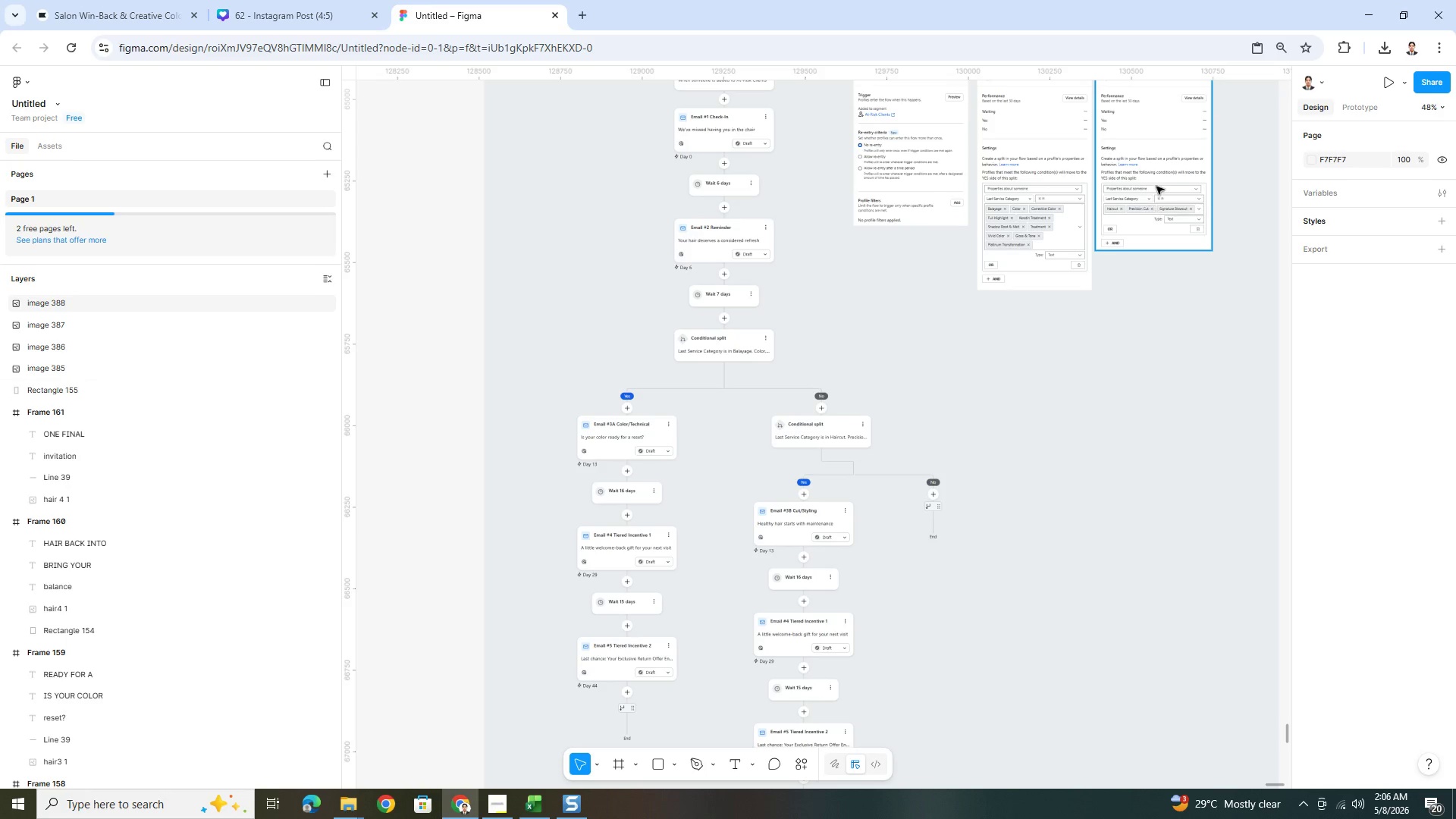 
left_click_drag(start_coordinate=[1163, 133], to_coordinate=[1040, 374])
 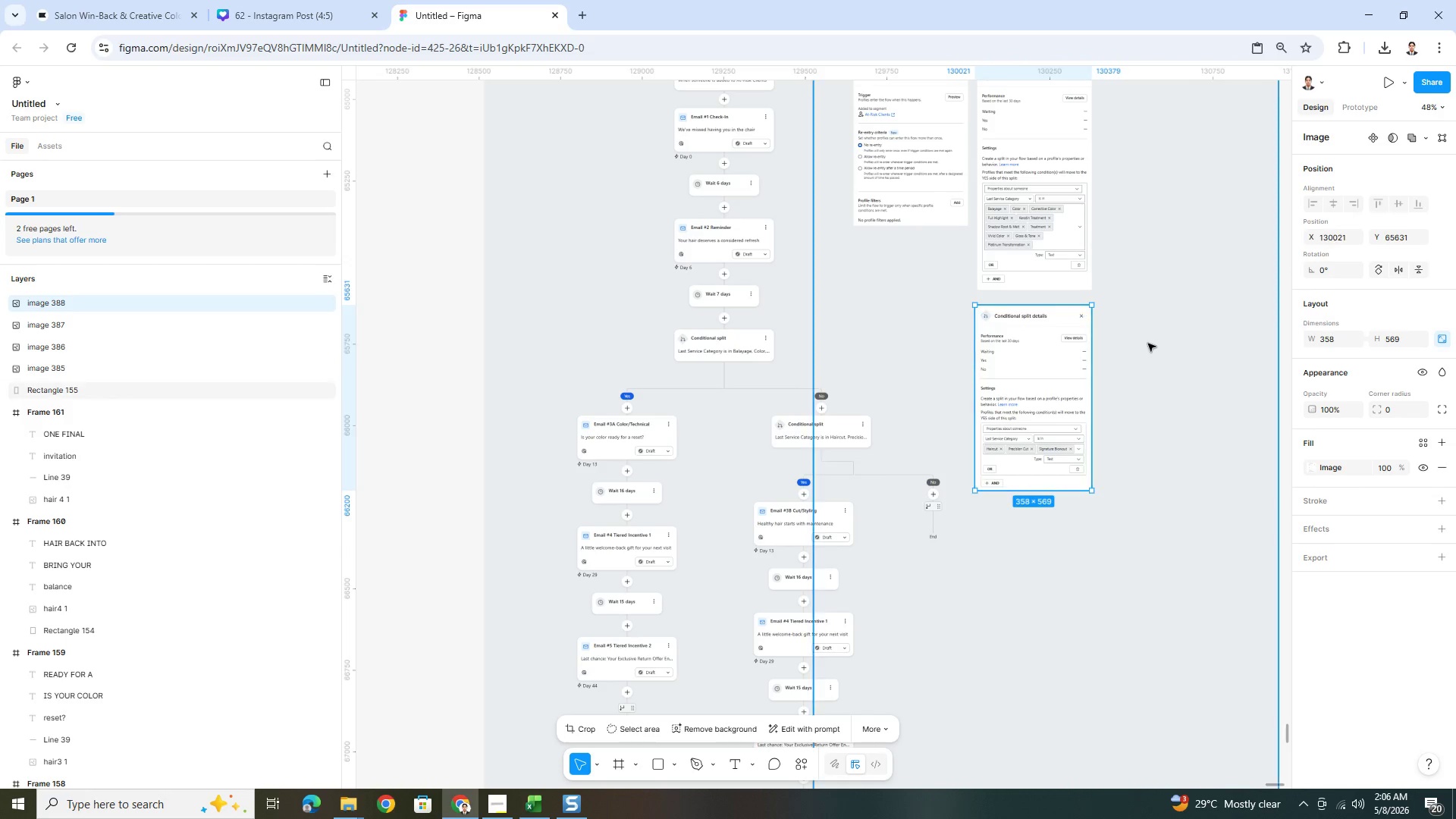 
left_click([1147, 343])
 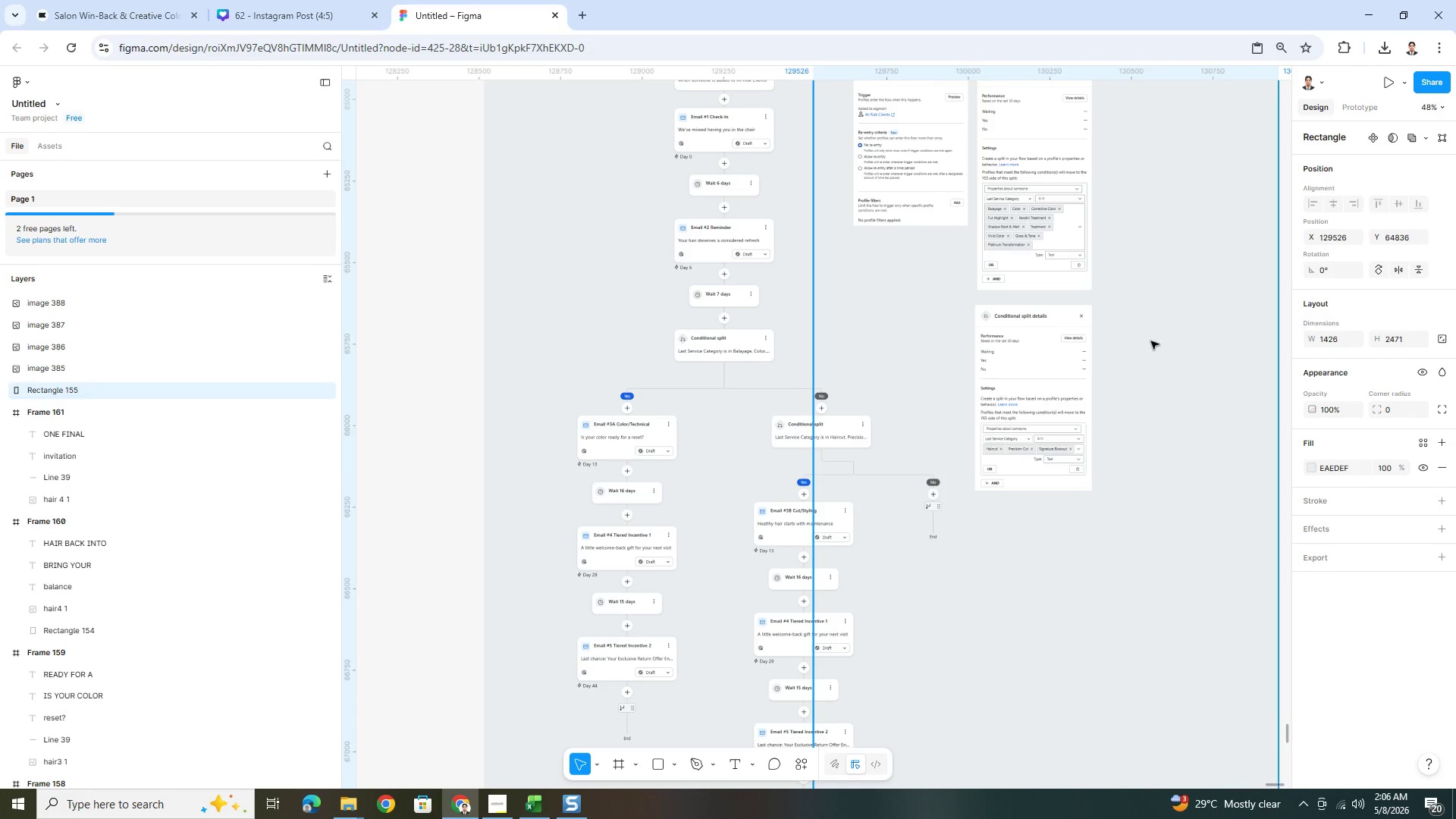 
scroll: coordinate [1159, 340], scroll_direction: up, amount: 2.0
 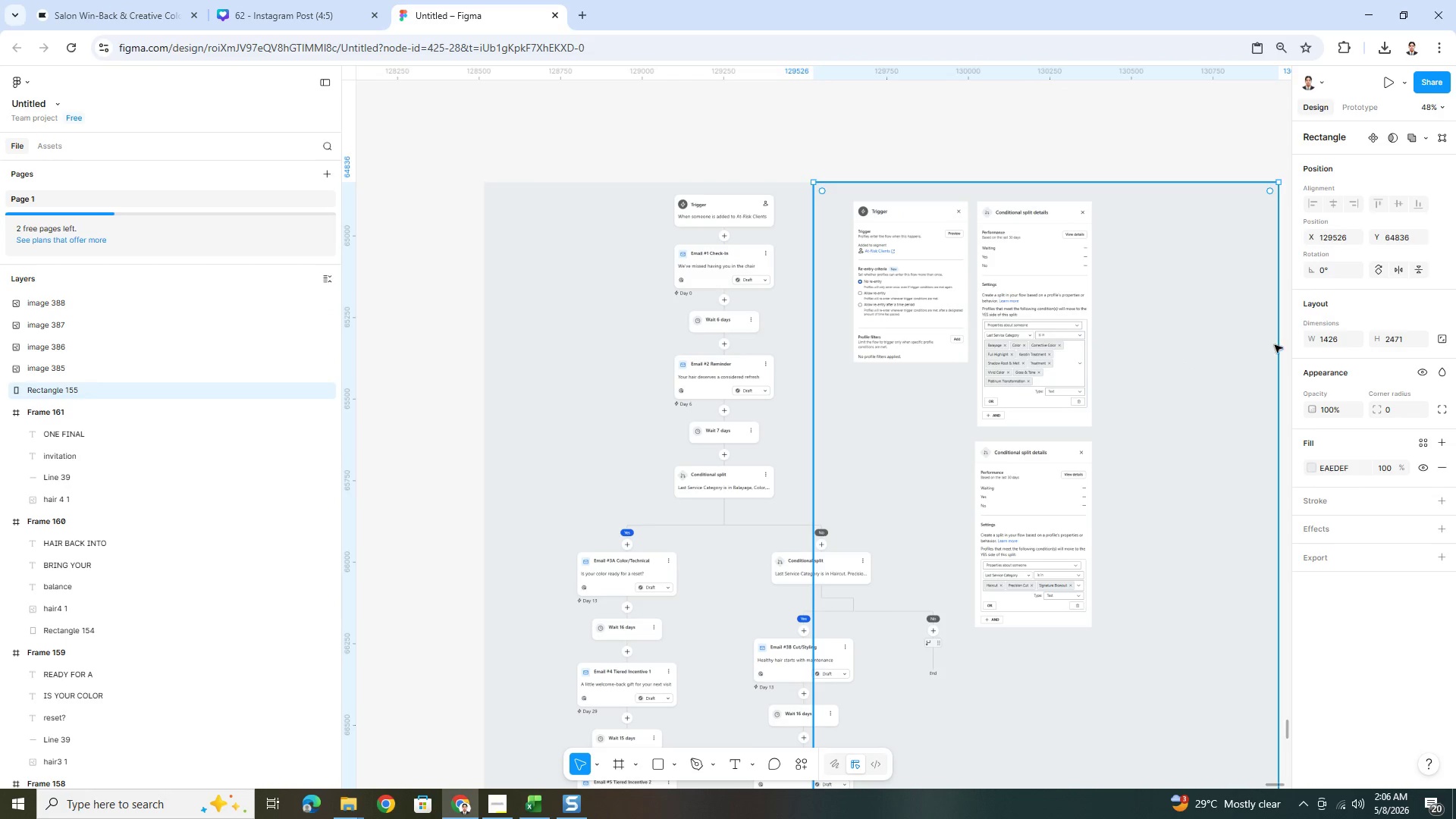 
left_click_drag(start_coordinate=[1274, 344], to_coordinate=[1111, 344])
 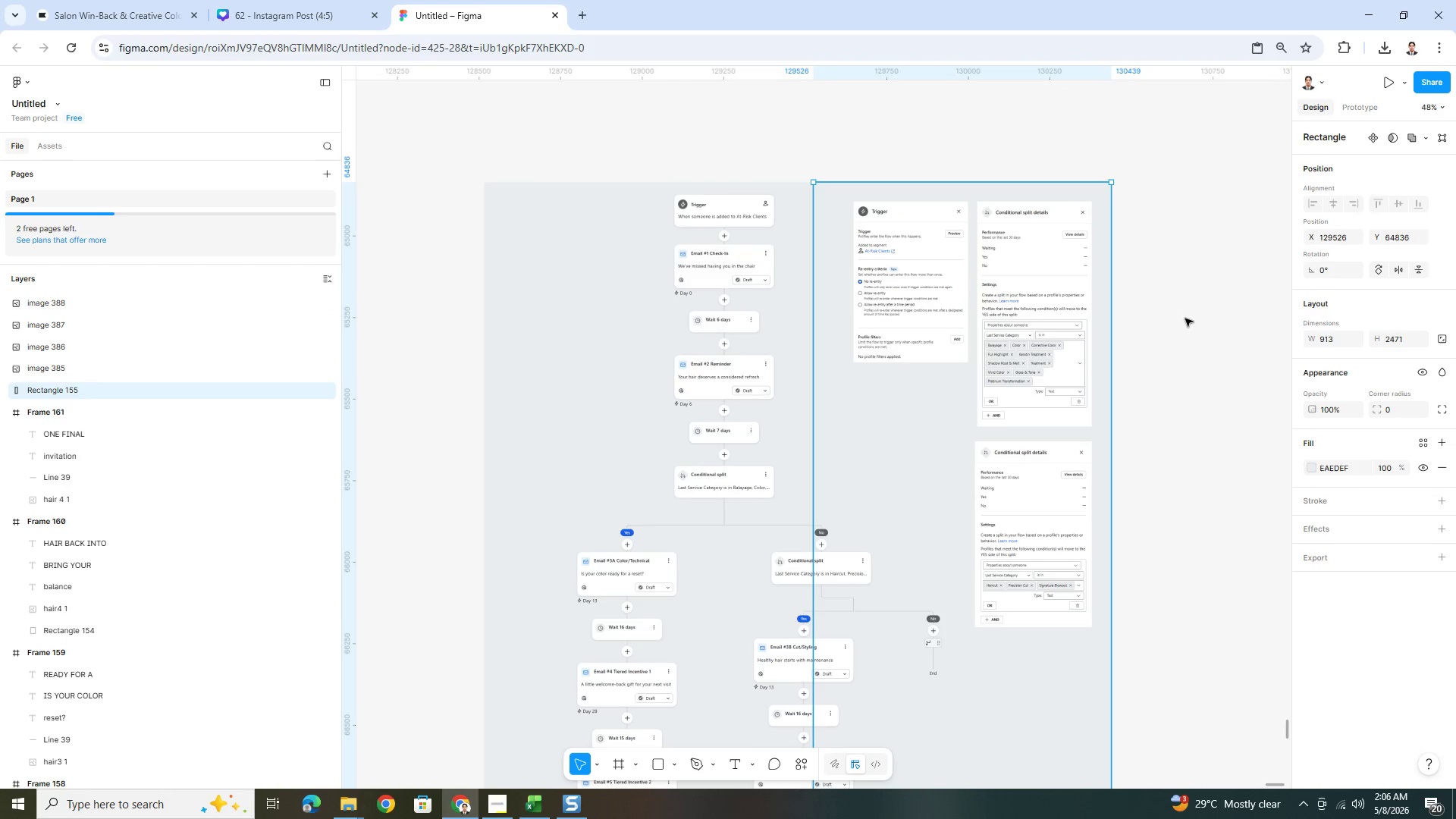 
left_click([1185, 318])
 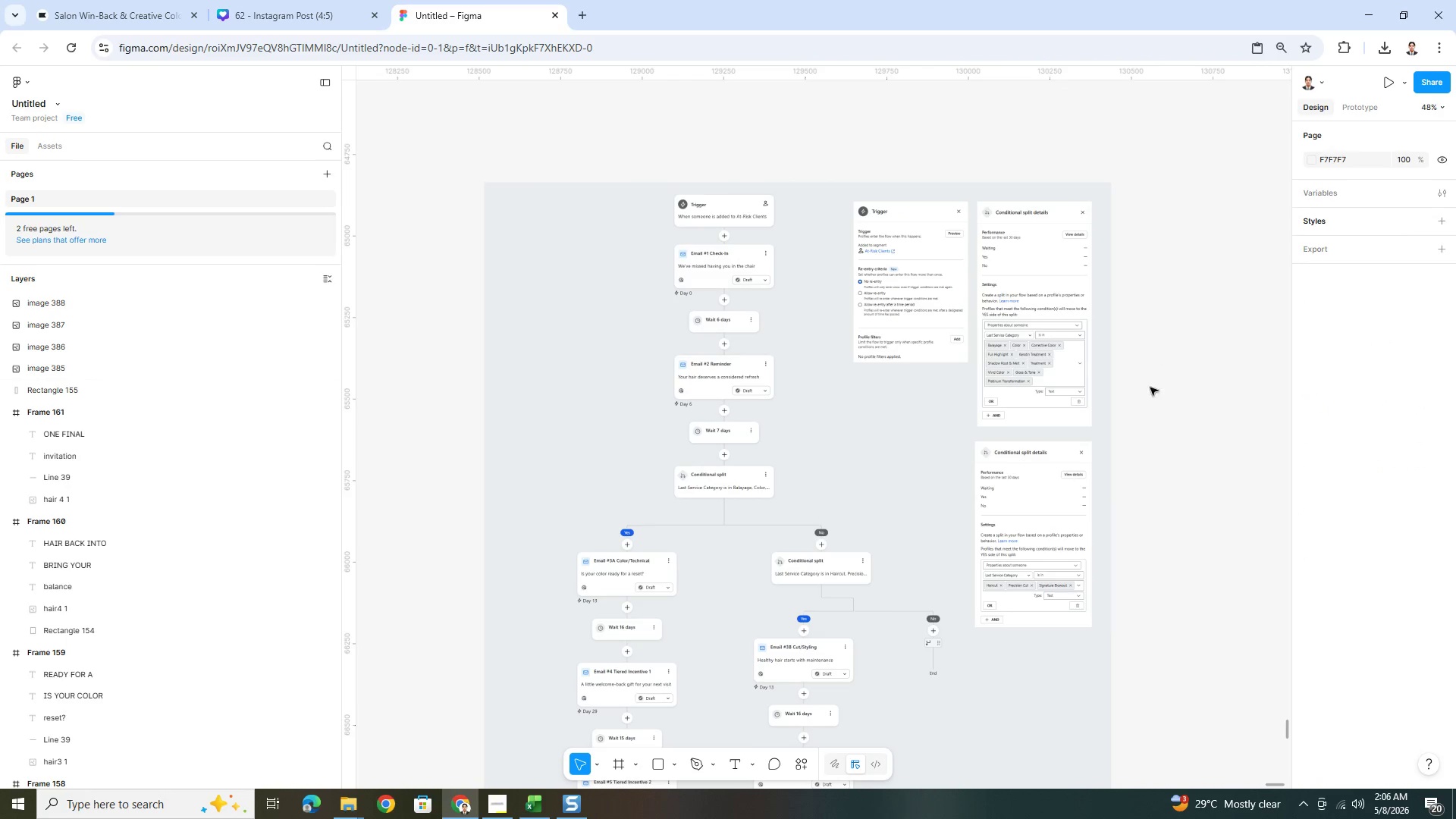 
scroll: coordinate [1131, 553], scroll_direction: down, amount: 8.0
 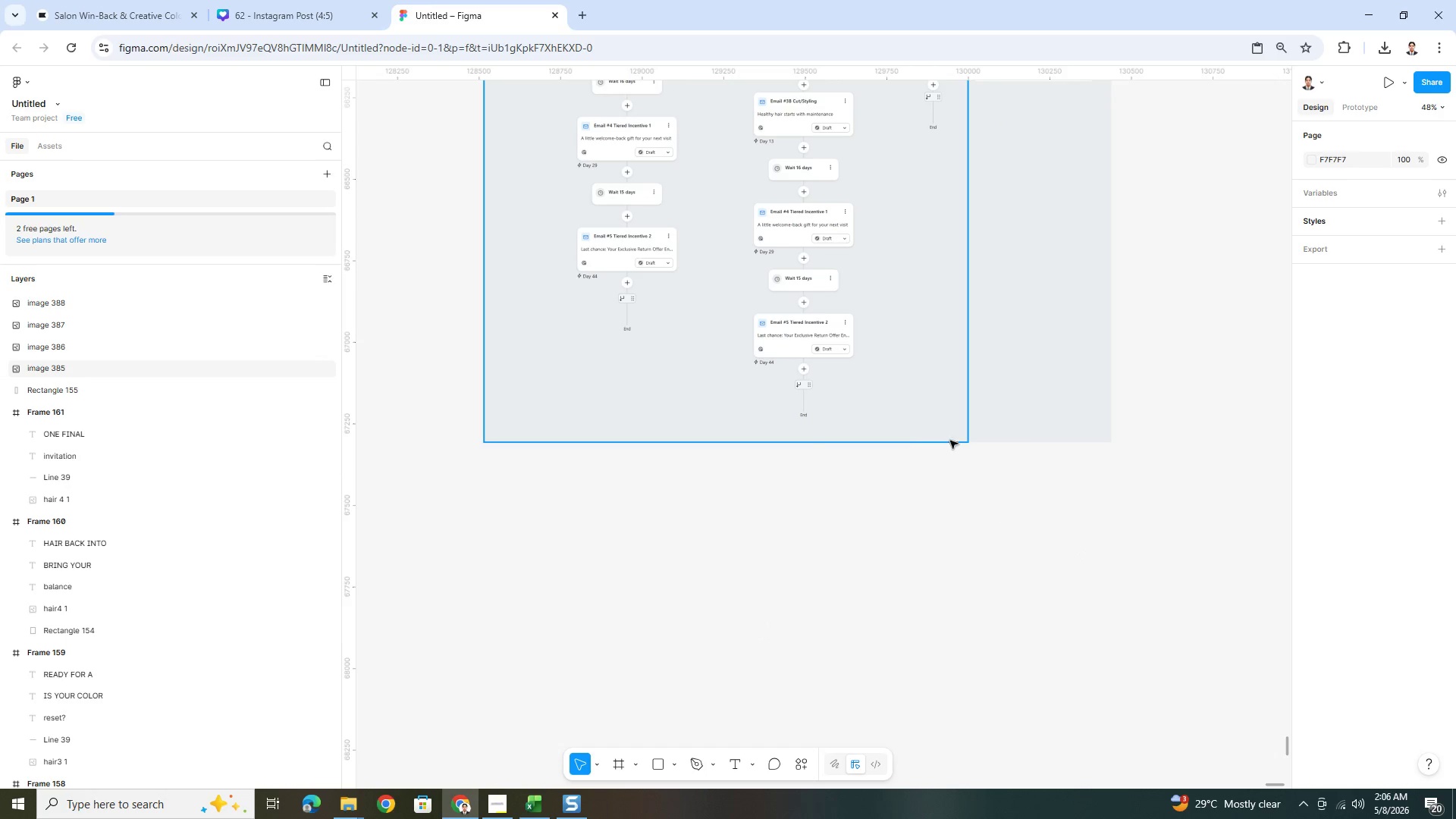 
hold_key(key=ControlLeft, duration=0.34)
scroll: coordinate [1192, 306], scroll_direction: down, amount: 1.0
 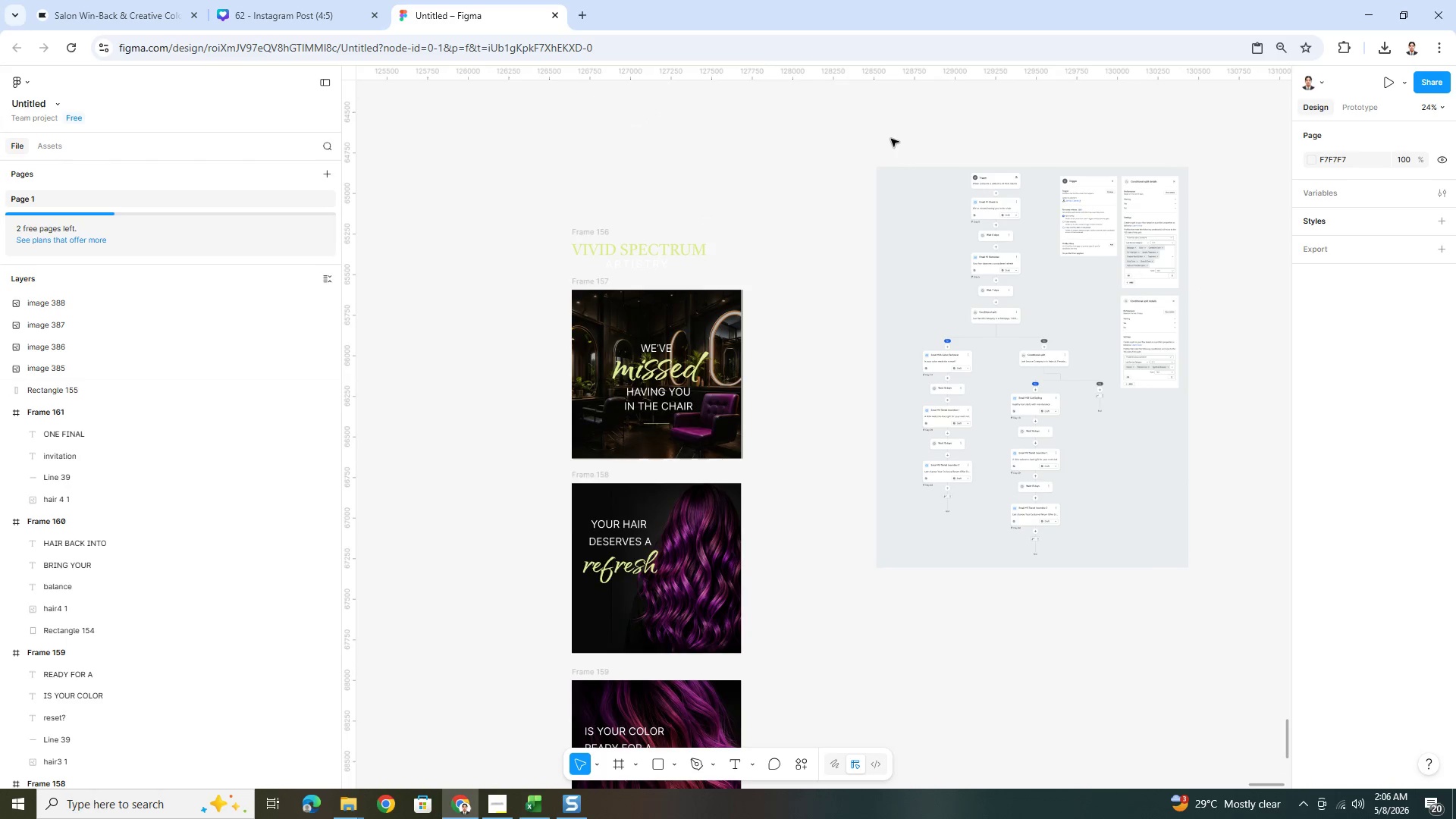 
left_click_drag(start_coordinate=[884, 137], to_coordinate=[1170, 580])
 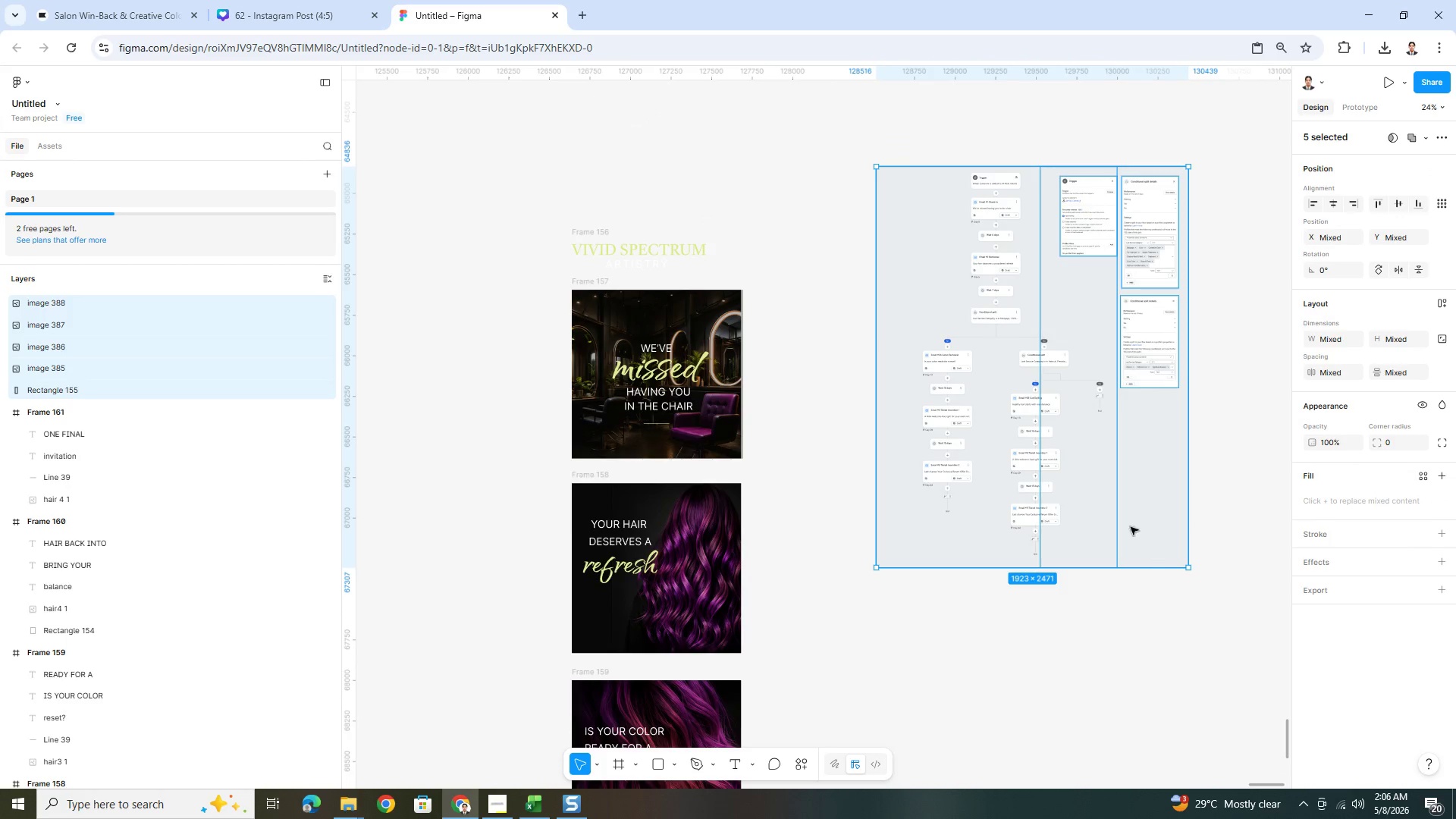 
right_click([1127, 510])
 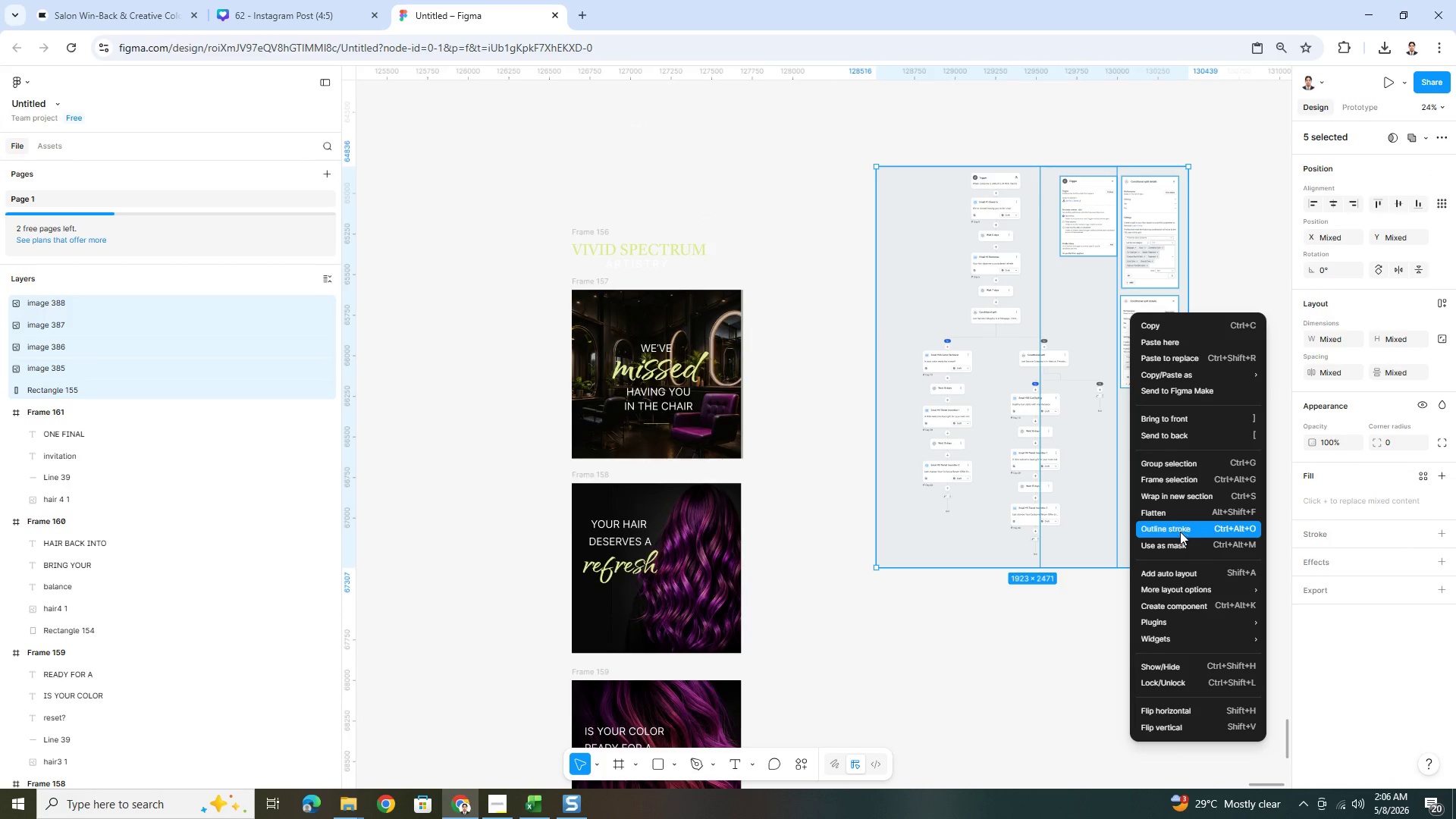 
left_click([1177, 480])
 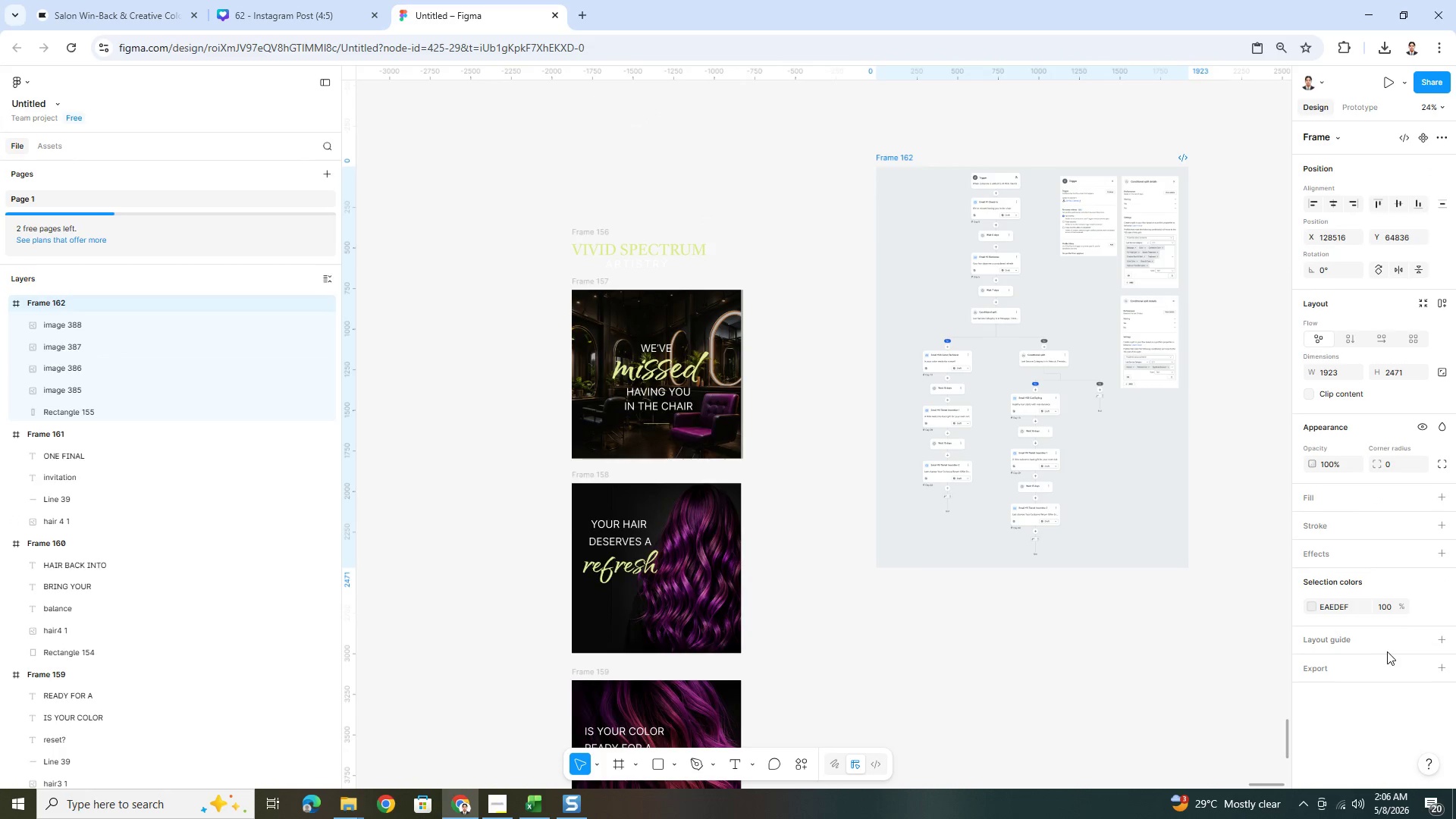 
left_click([1390, 669])
 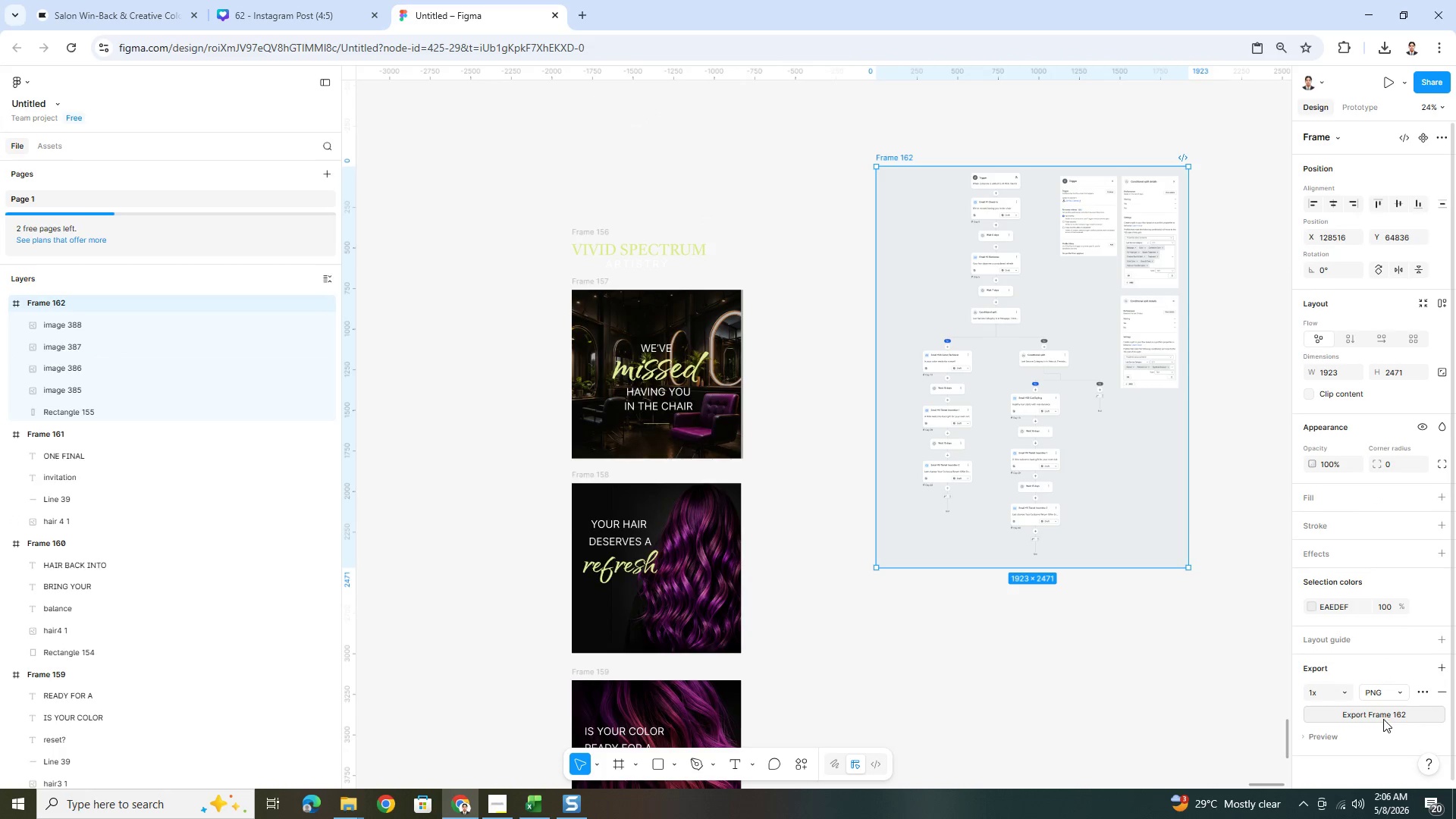 
scroll: coordinate [1383, 719], scroll_direction: down, amount: 2.0
 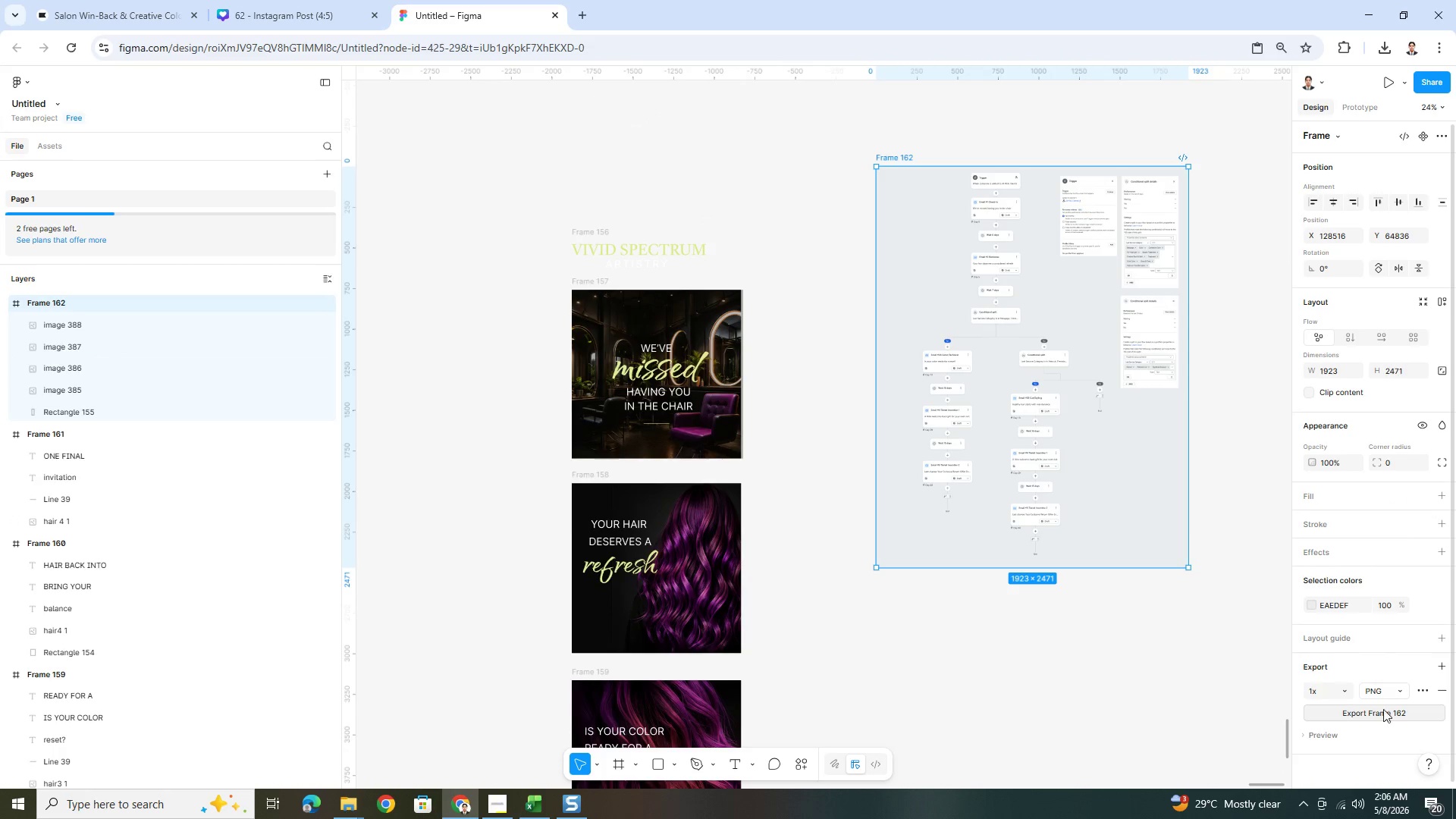 
mouse_move([1389, 668])
 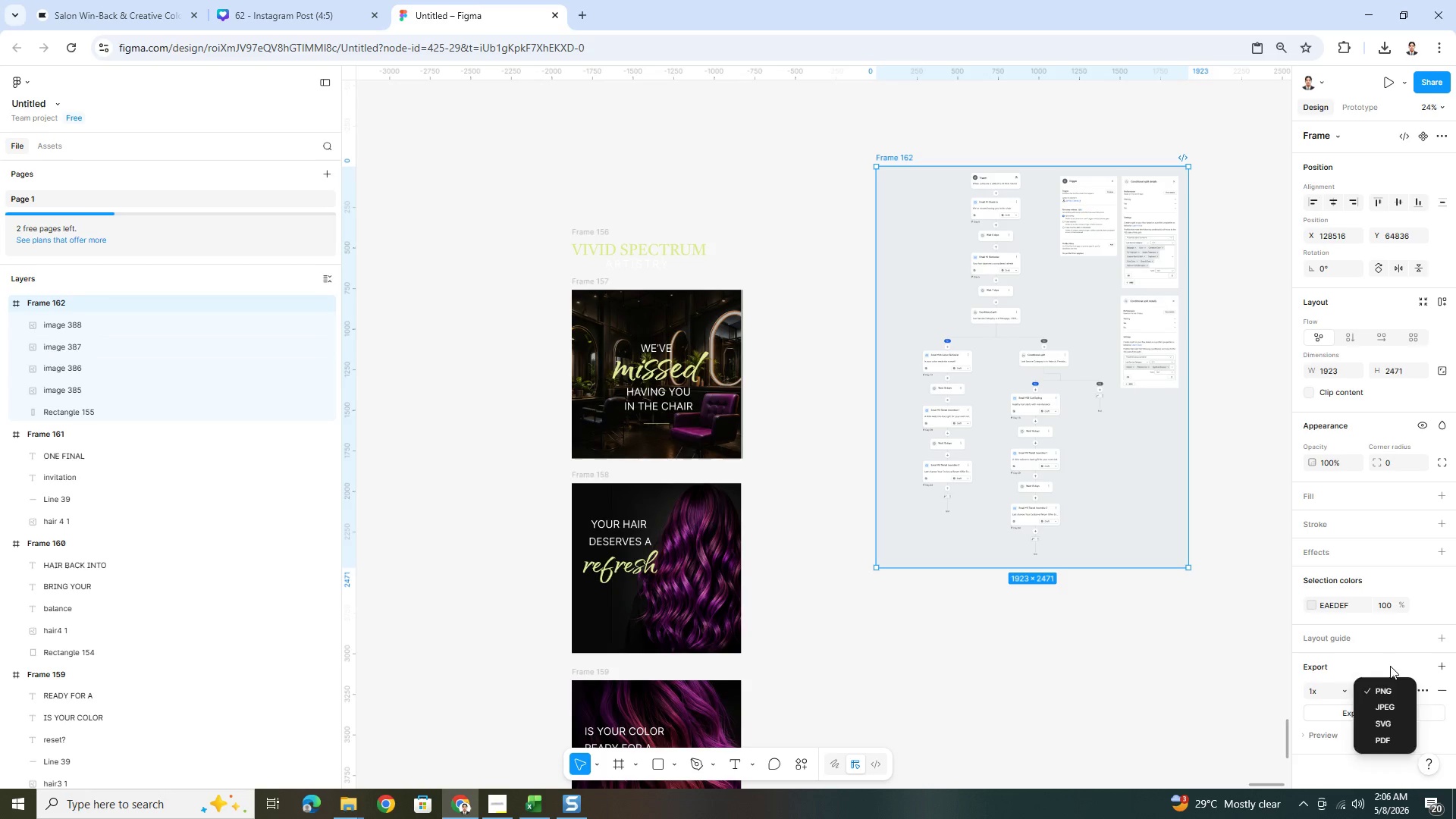 
left_click([1390, 666])
 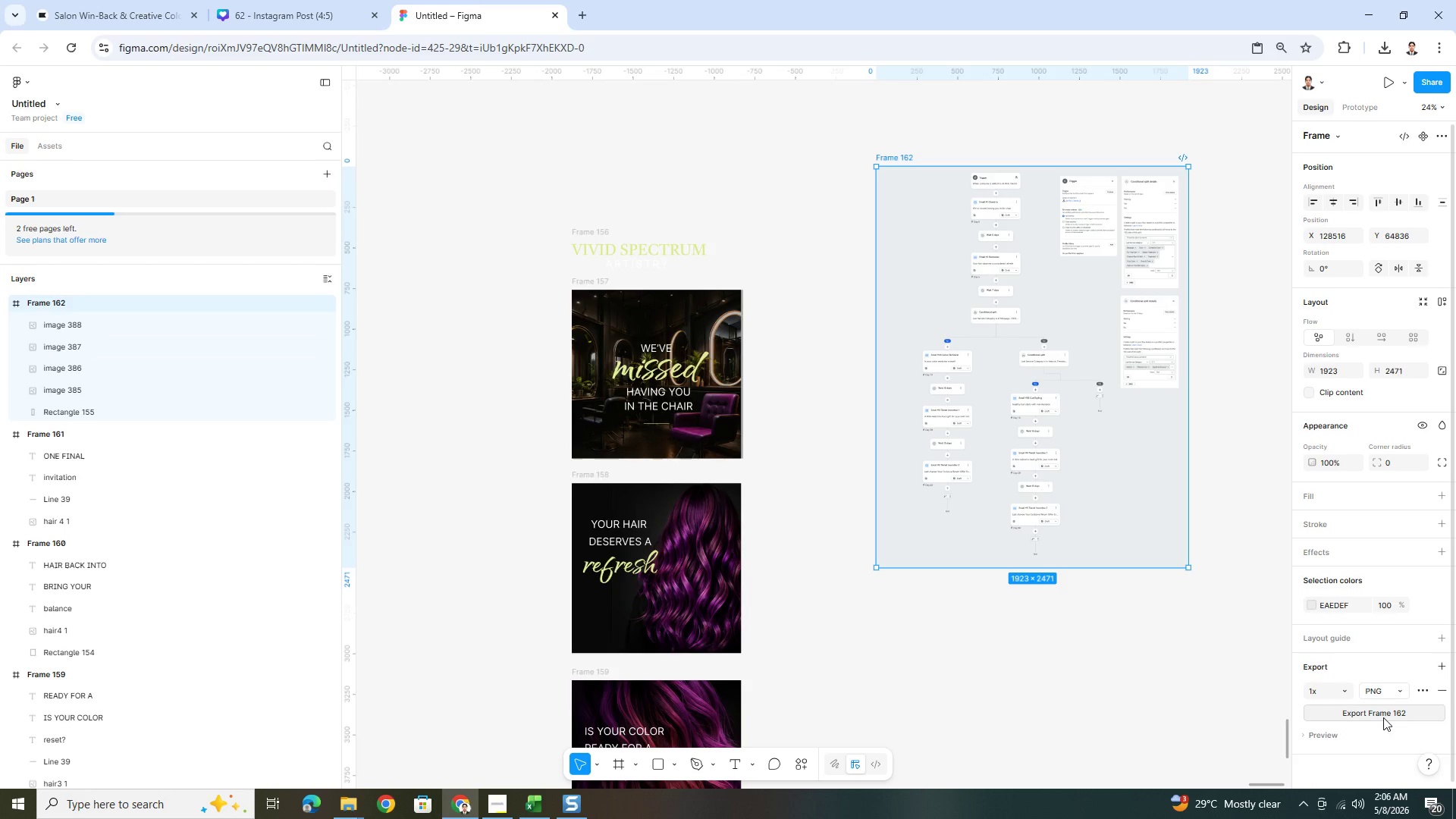 
left_click([1382, 715])
 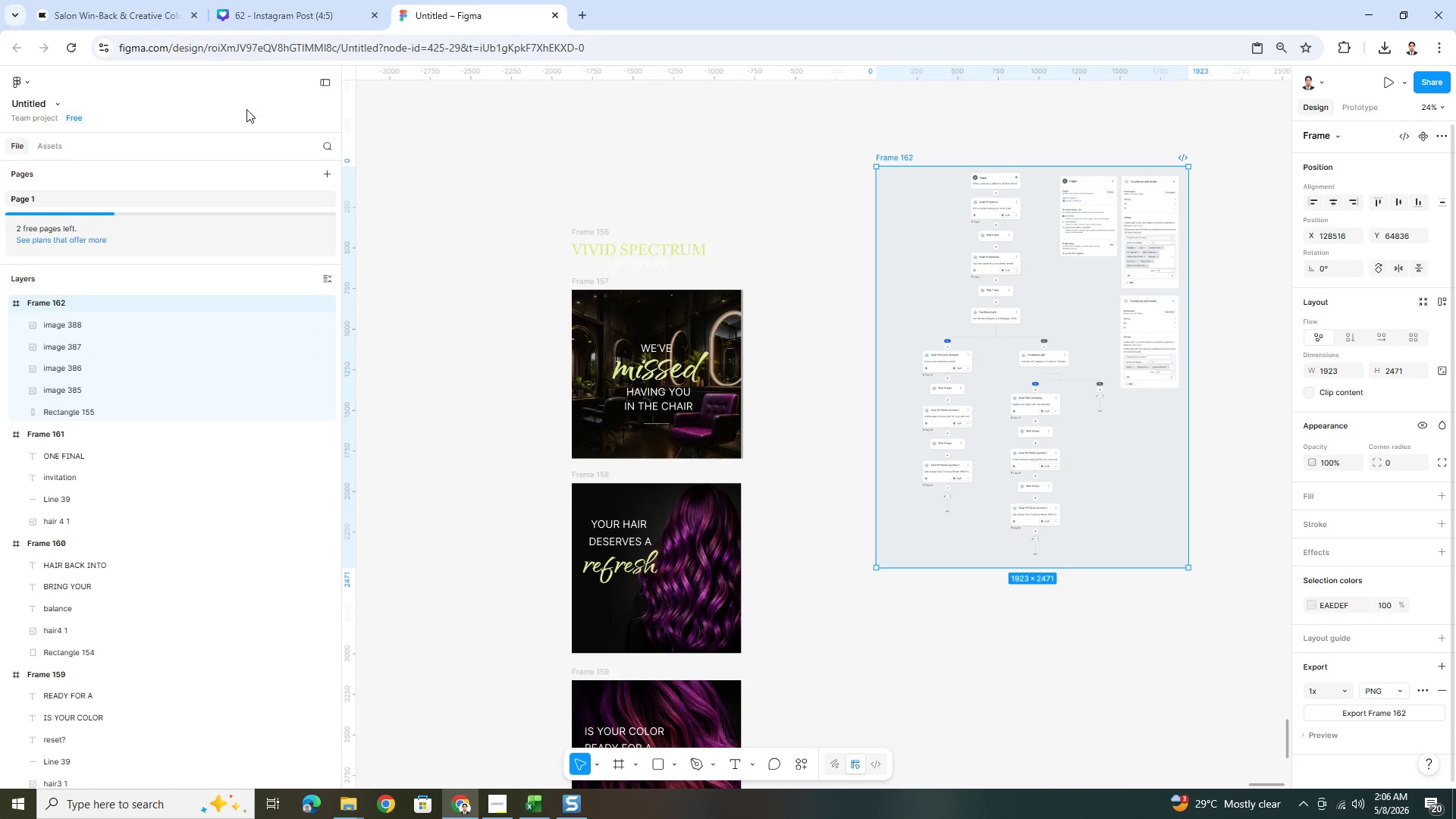 
left_click([127, 0])
 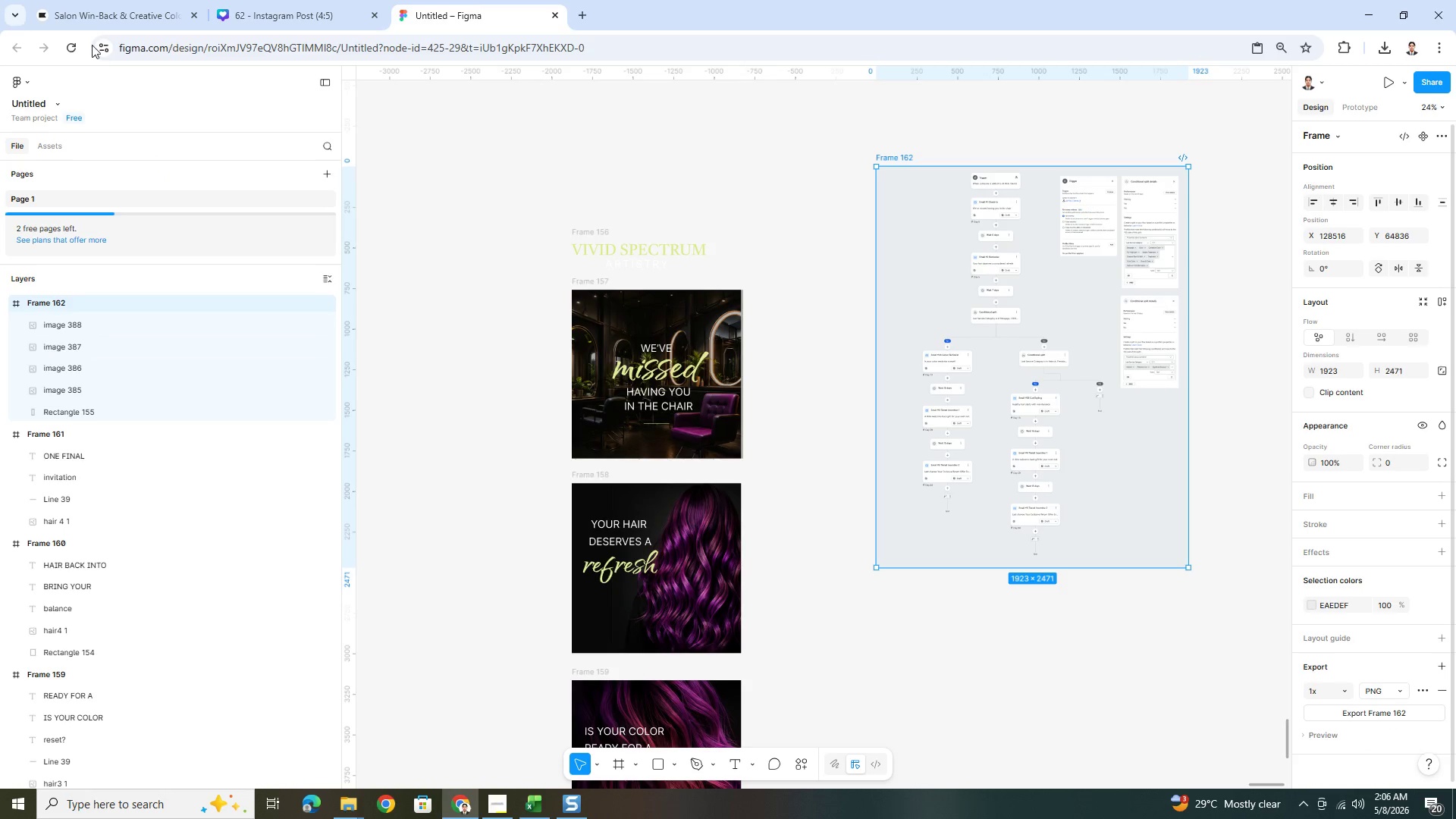 
left_click([111, 19])
 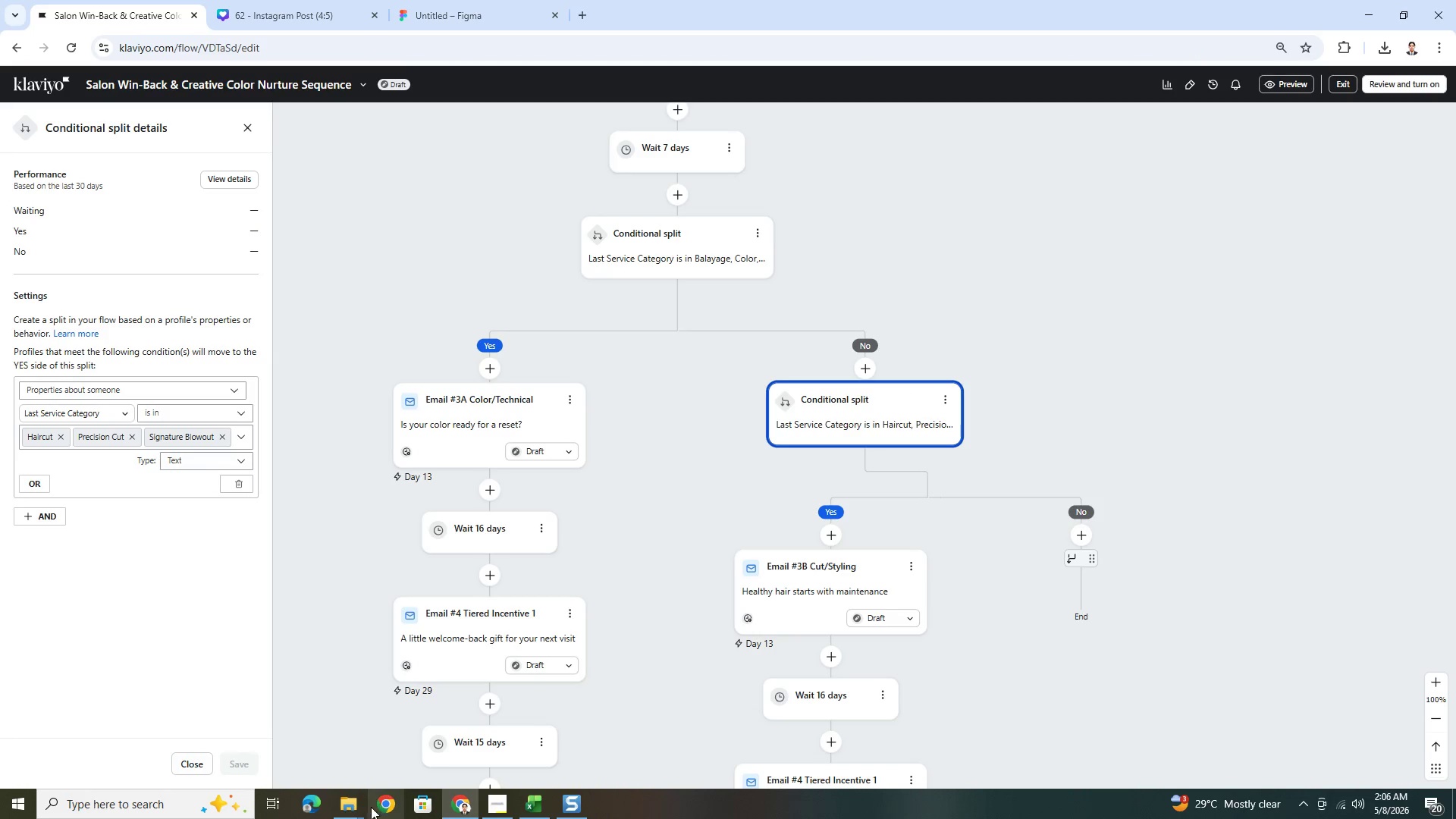 
left_click([348, 815])
 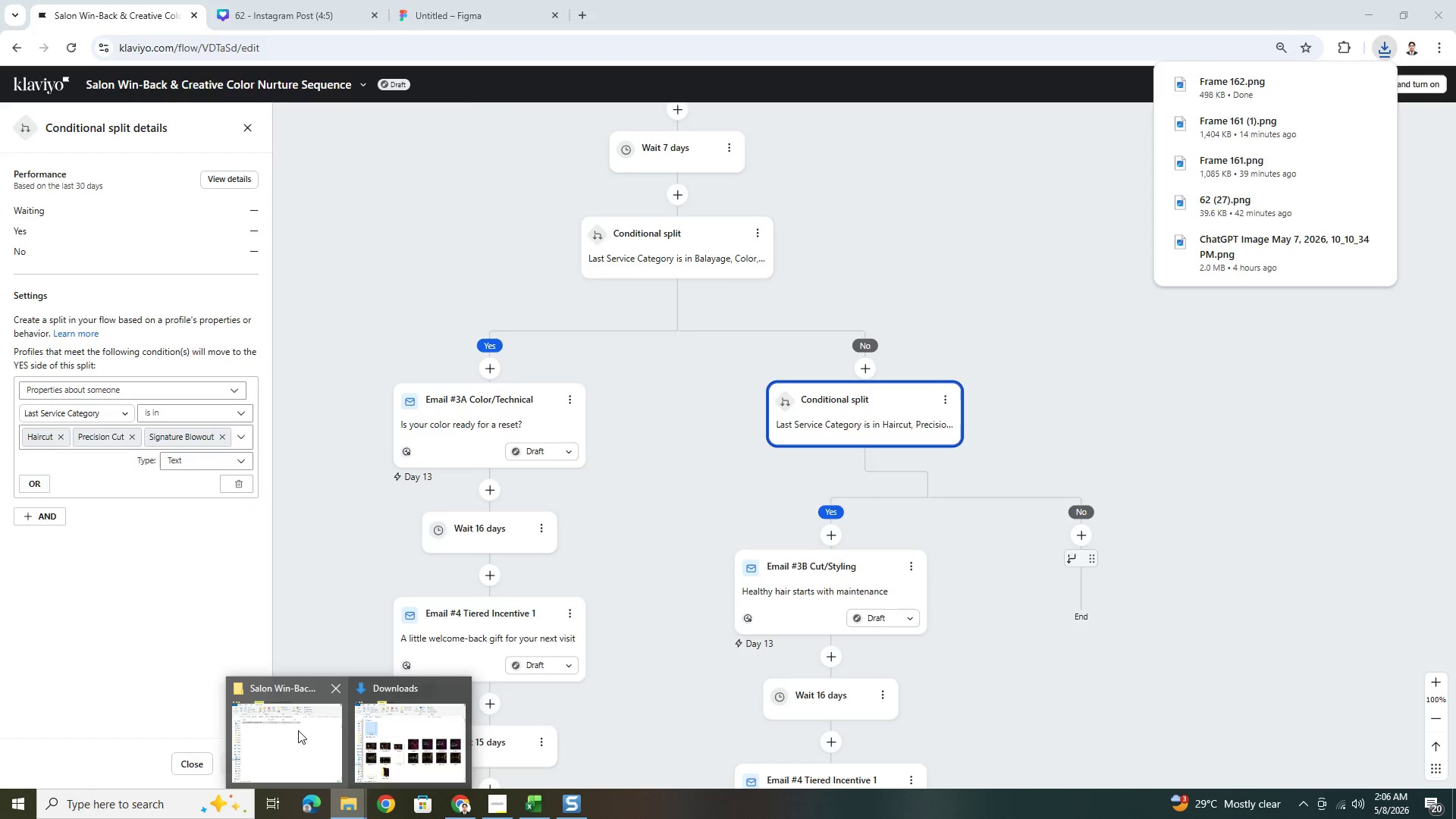 
left_click([298, 730])
 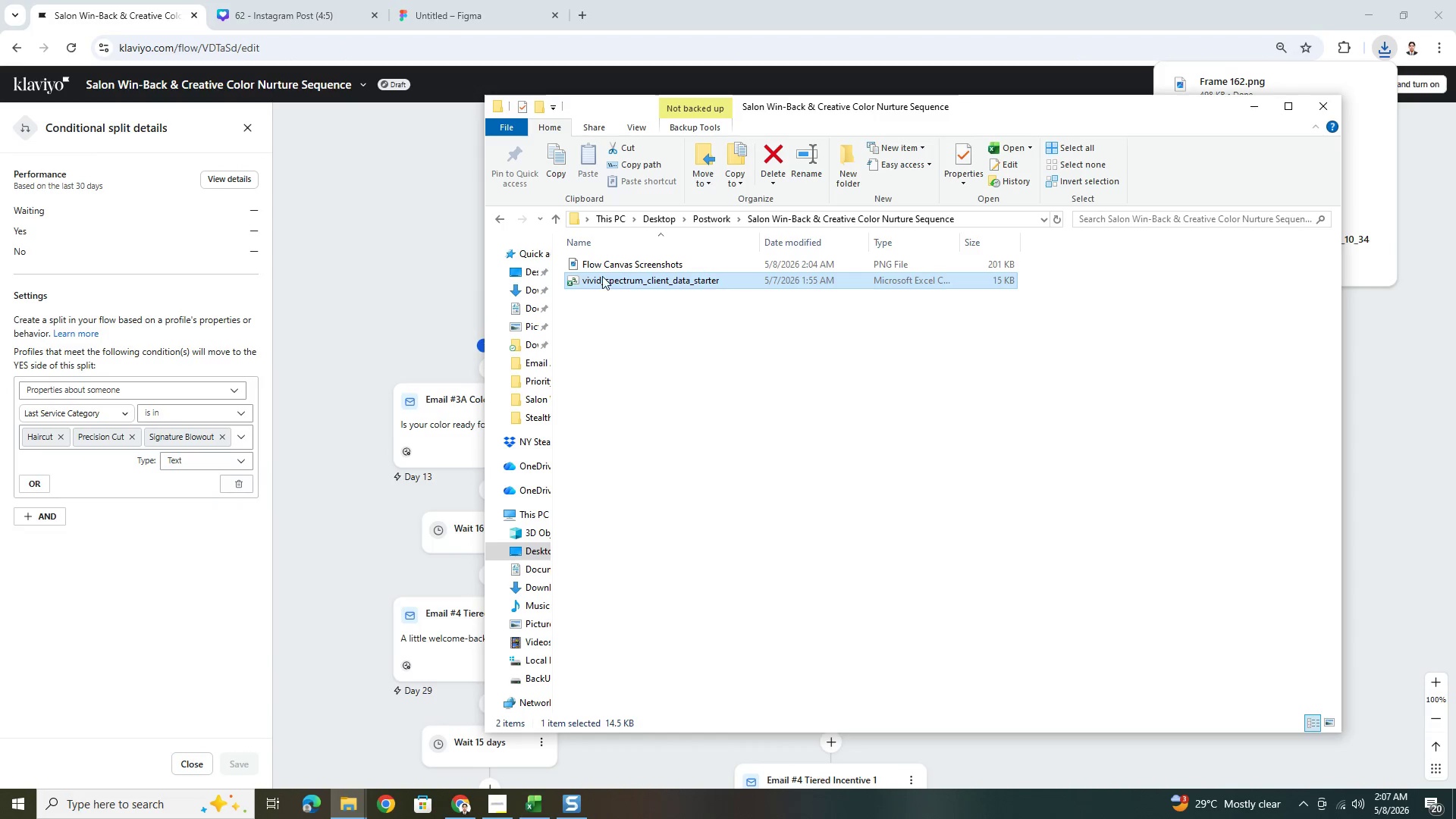 
left_click([629, 253])
 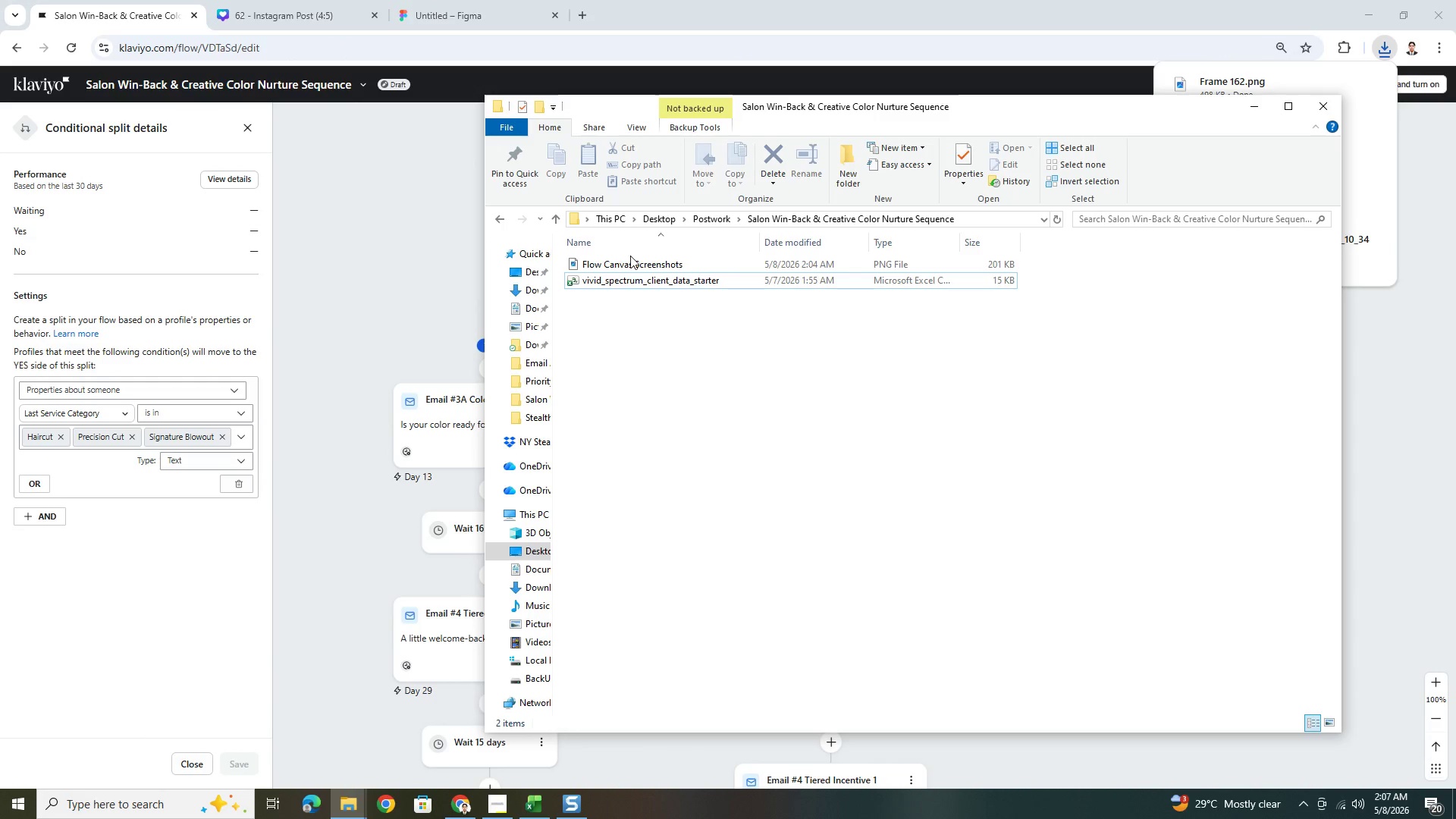 
left_click([632, 259])
 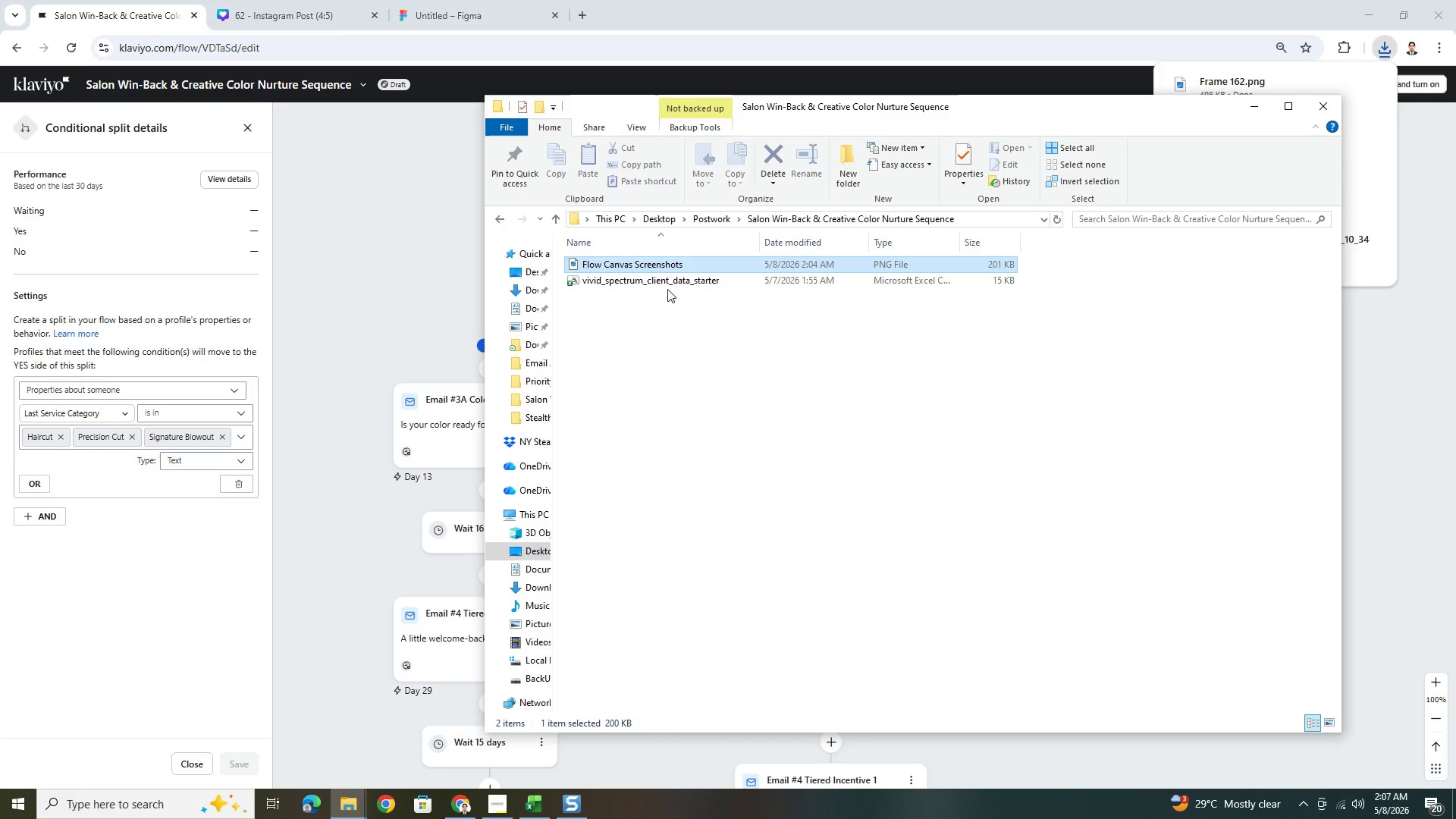 
key(F2)
 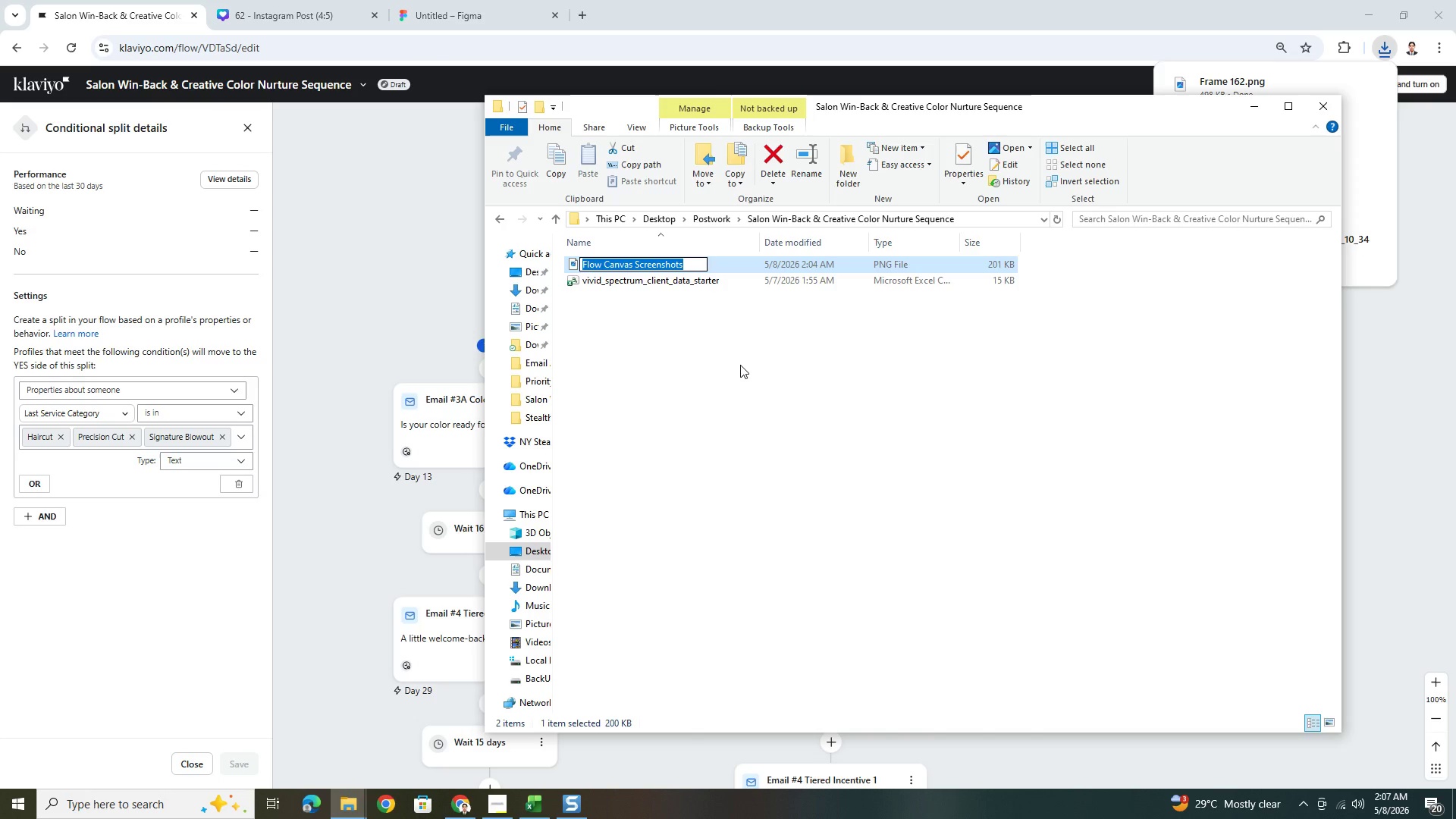 
key(Control+C)
 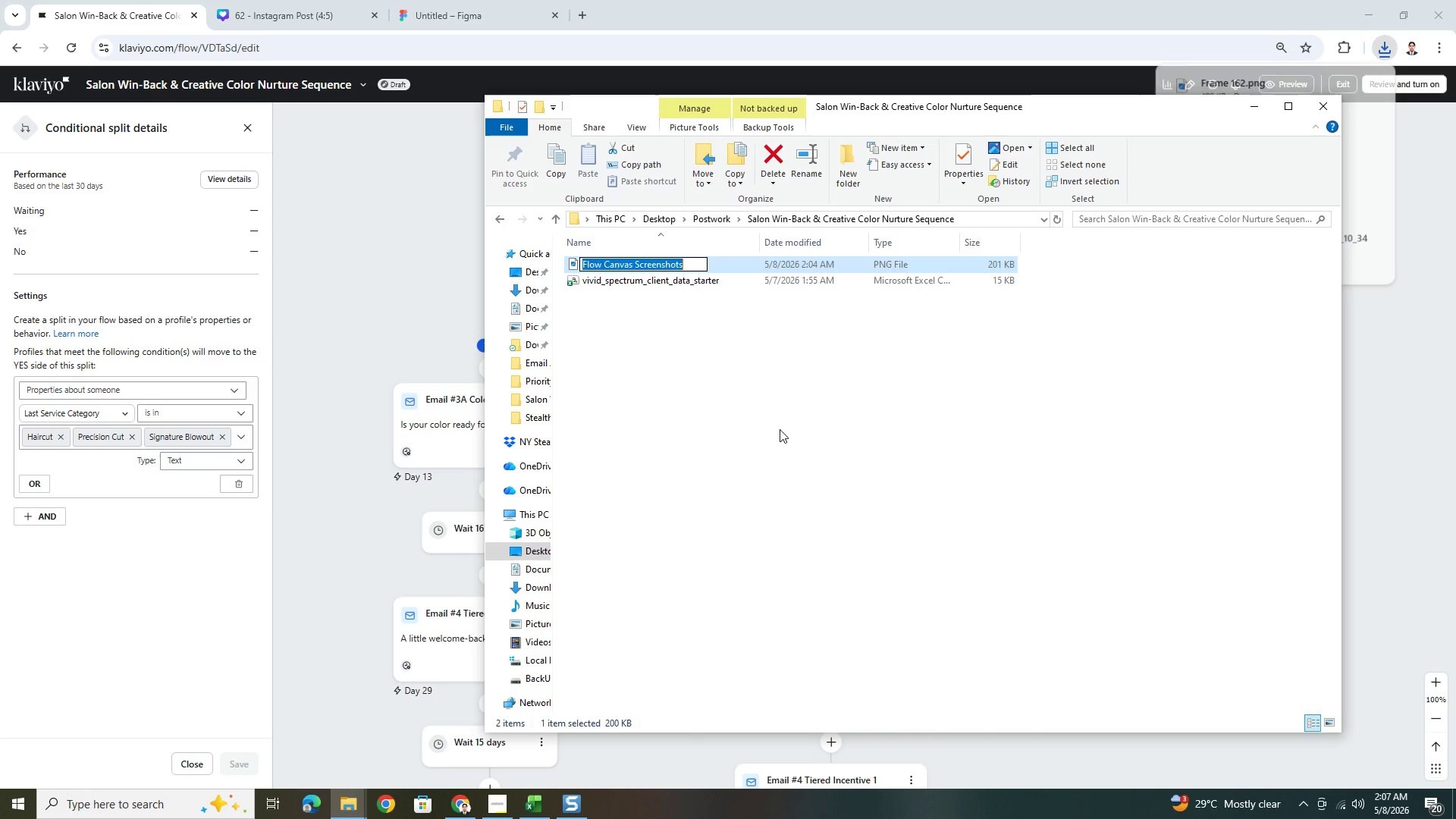 
left_click([780, 429])
 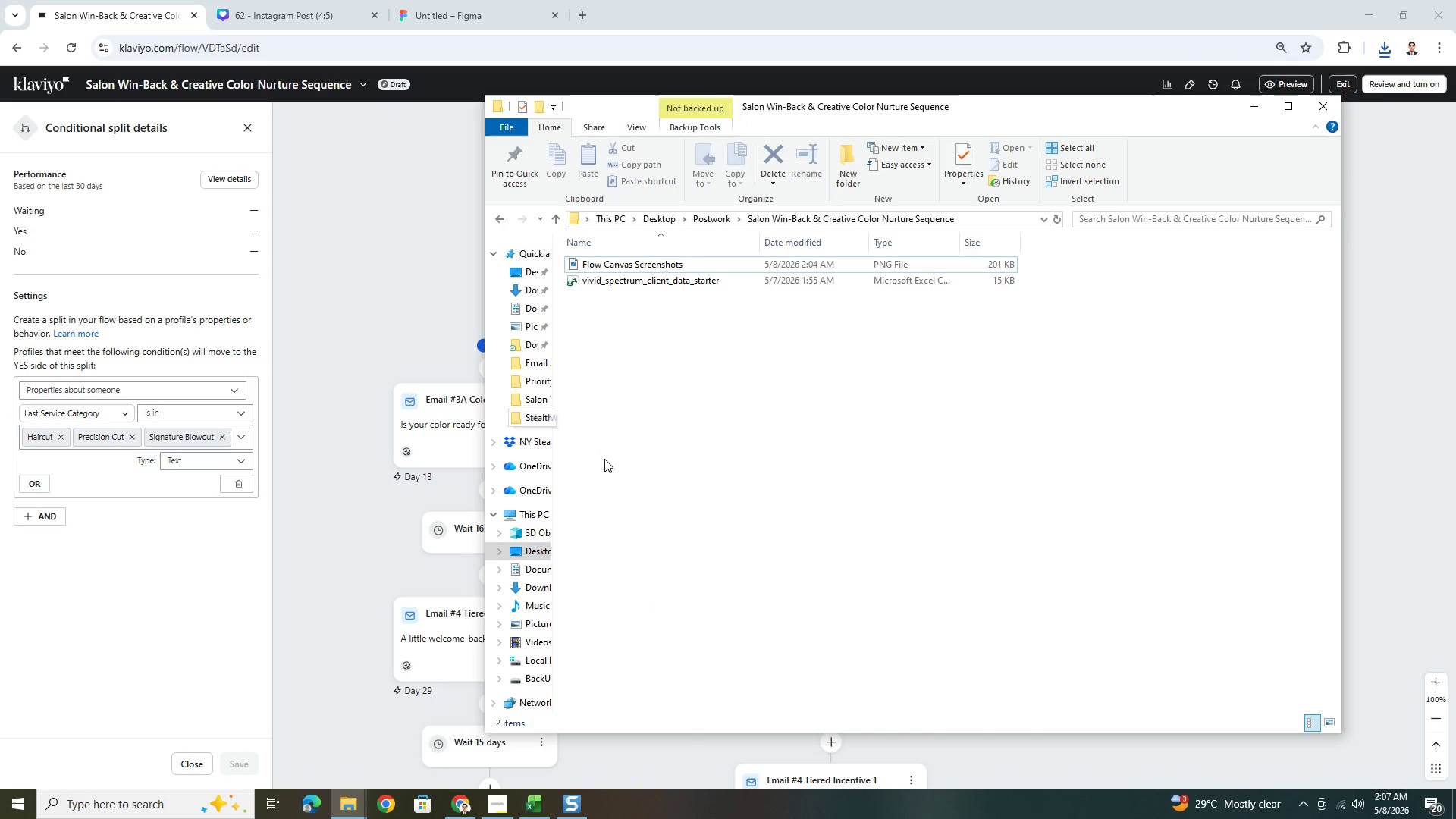 
key(Alt+AltLeft)
 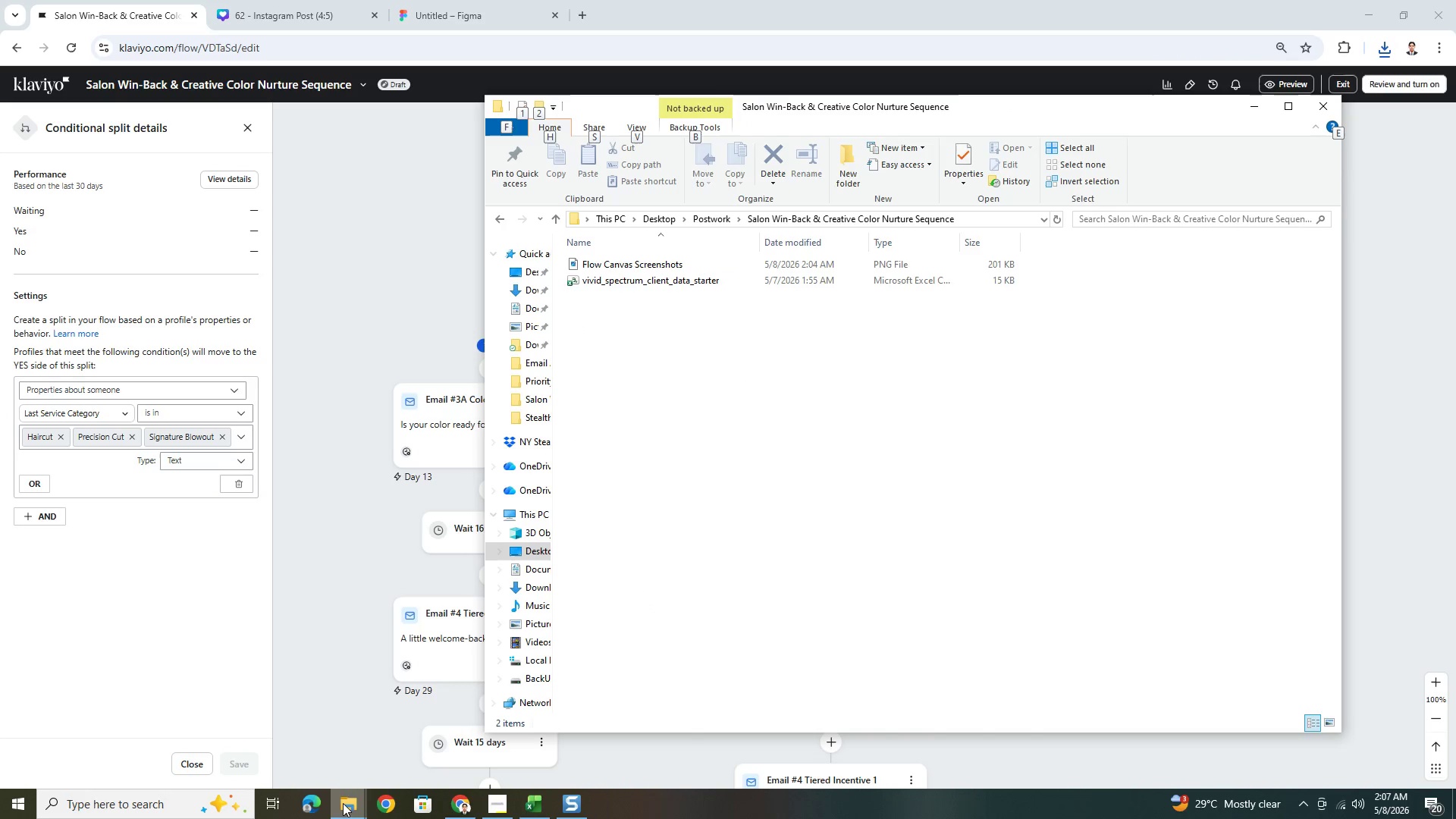 
left_click([358, 808])
 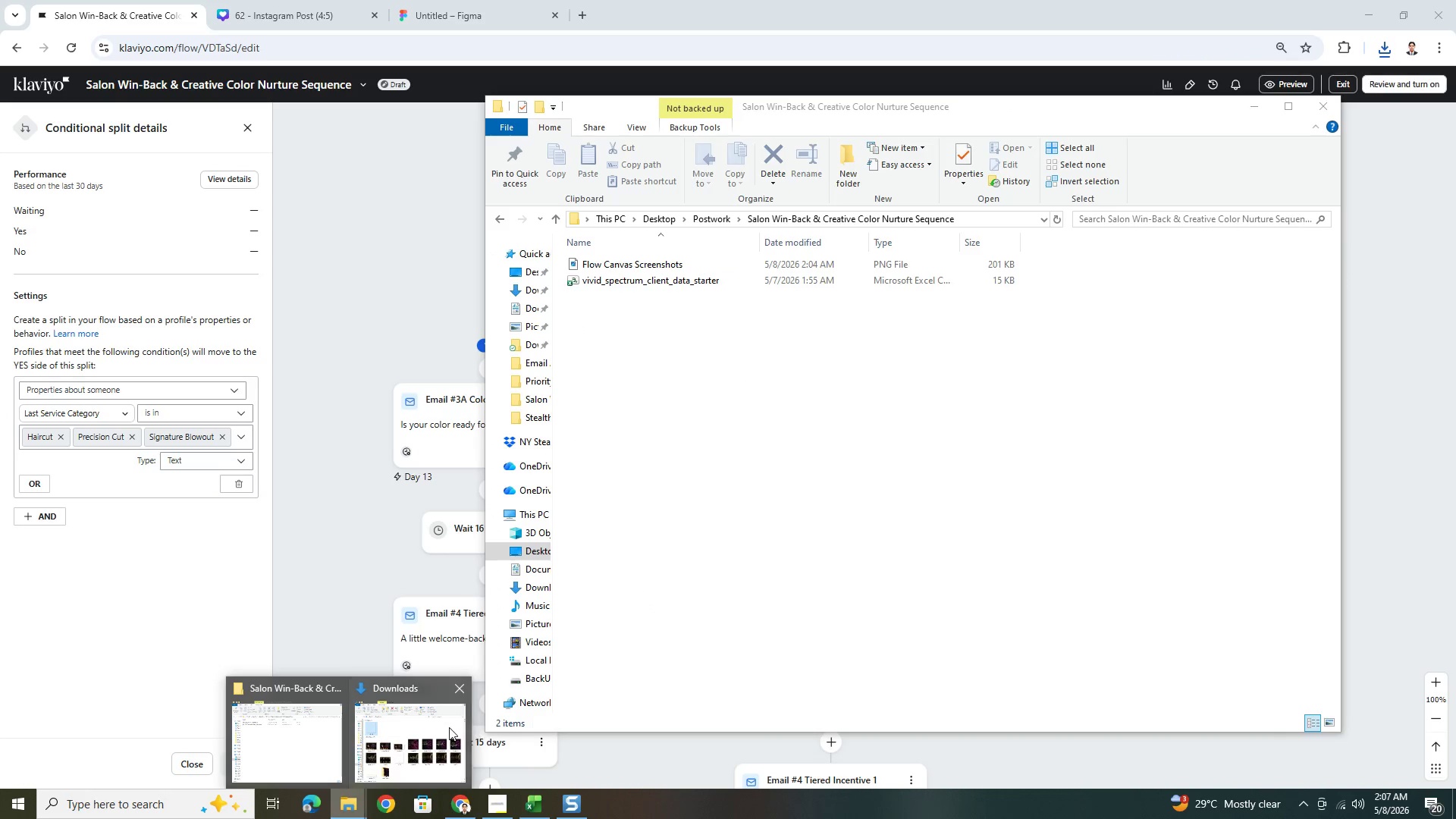 
left_click([448, 727])
 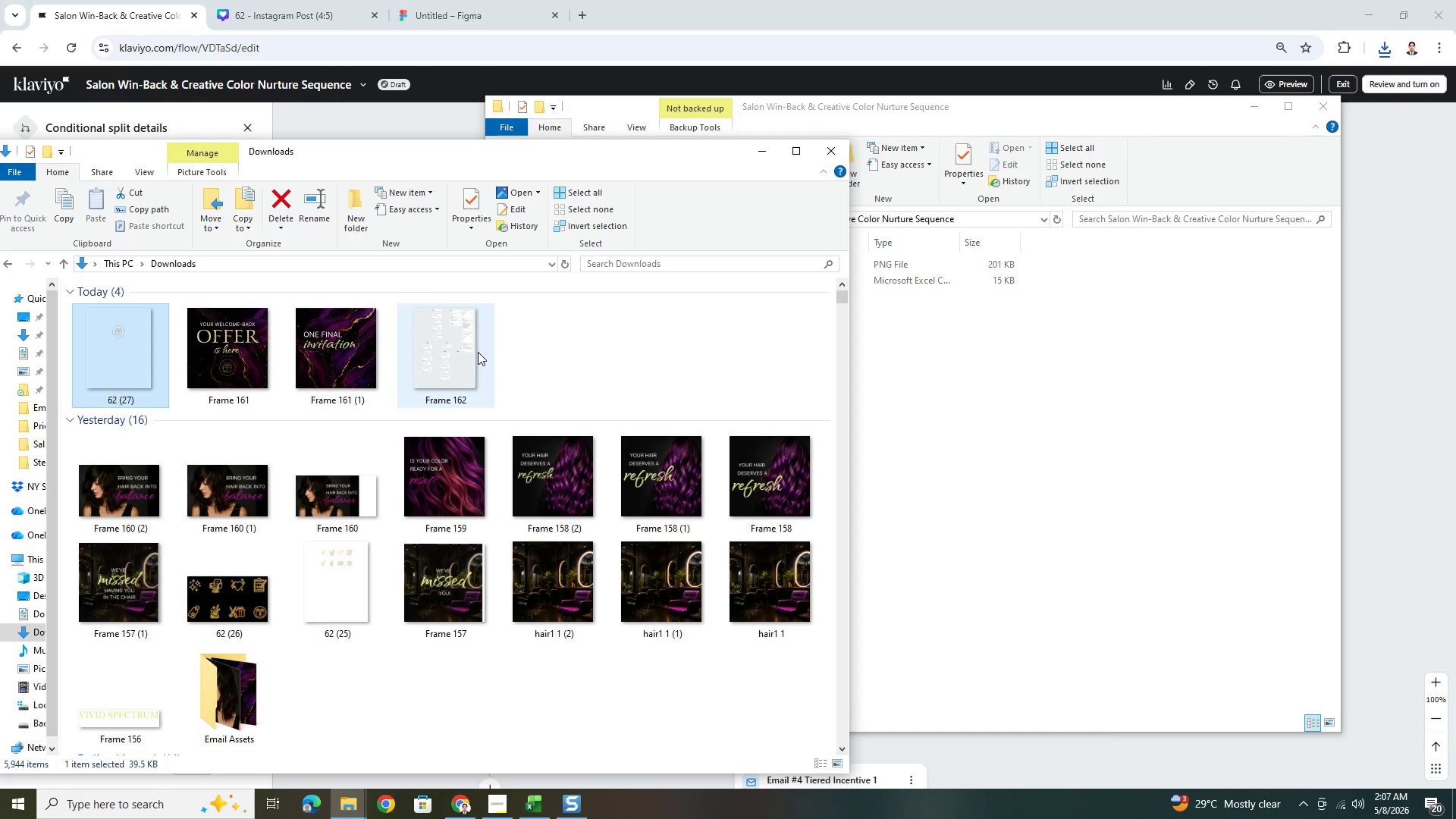 
double_click([472, 352])
 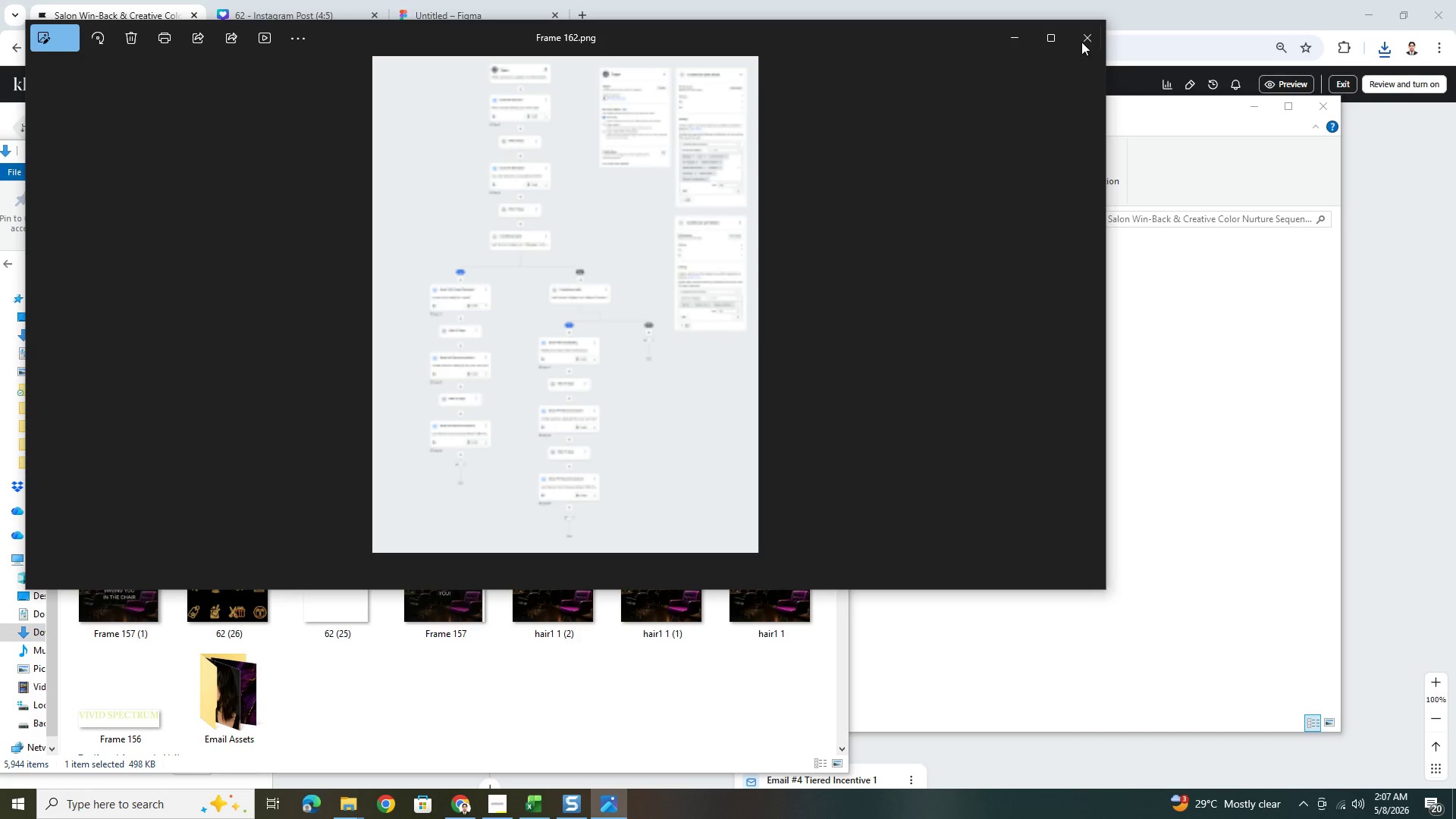 
scroll: coordinate [732, 287], scroll_direction: up, amount: 12.0
 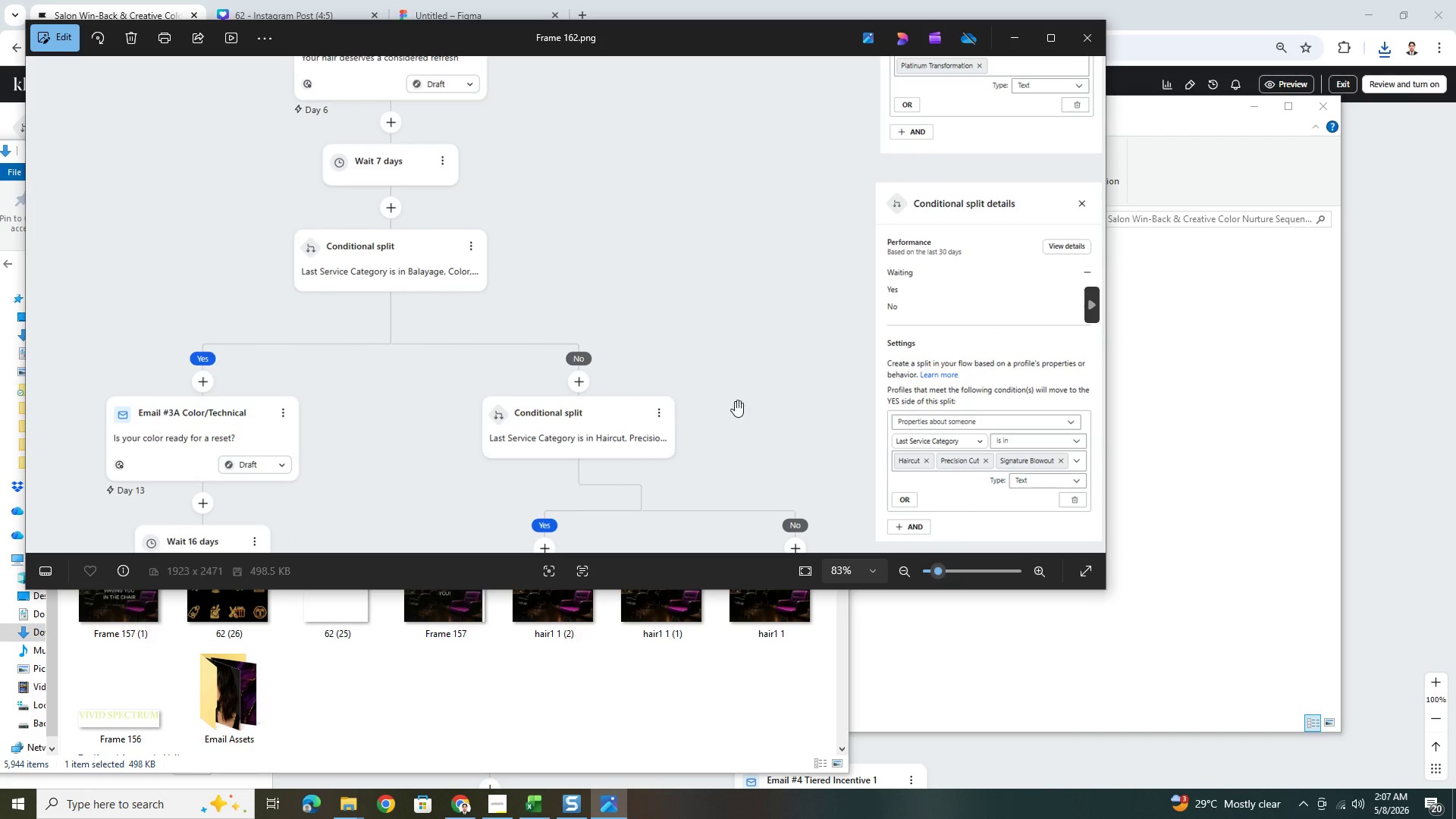 
left_click_drag(start_coordinate=[823, 204], to_coordinate=[783, 413])
 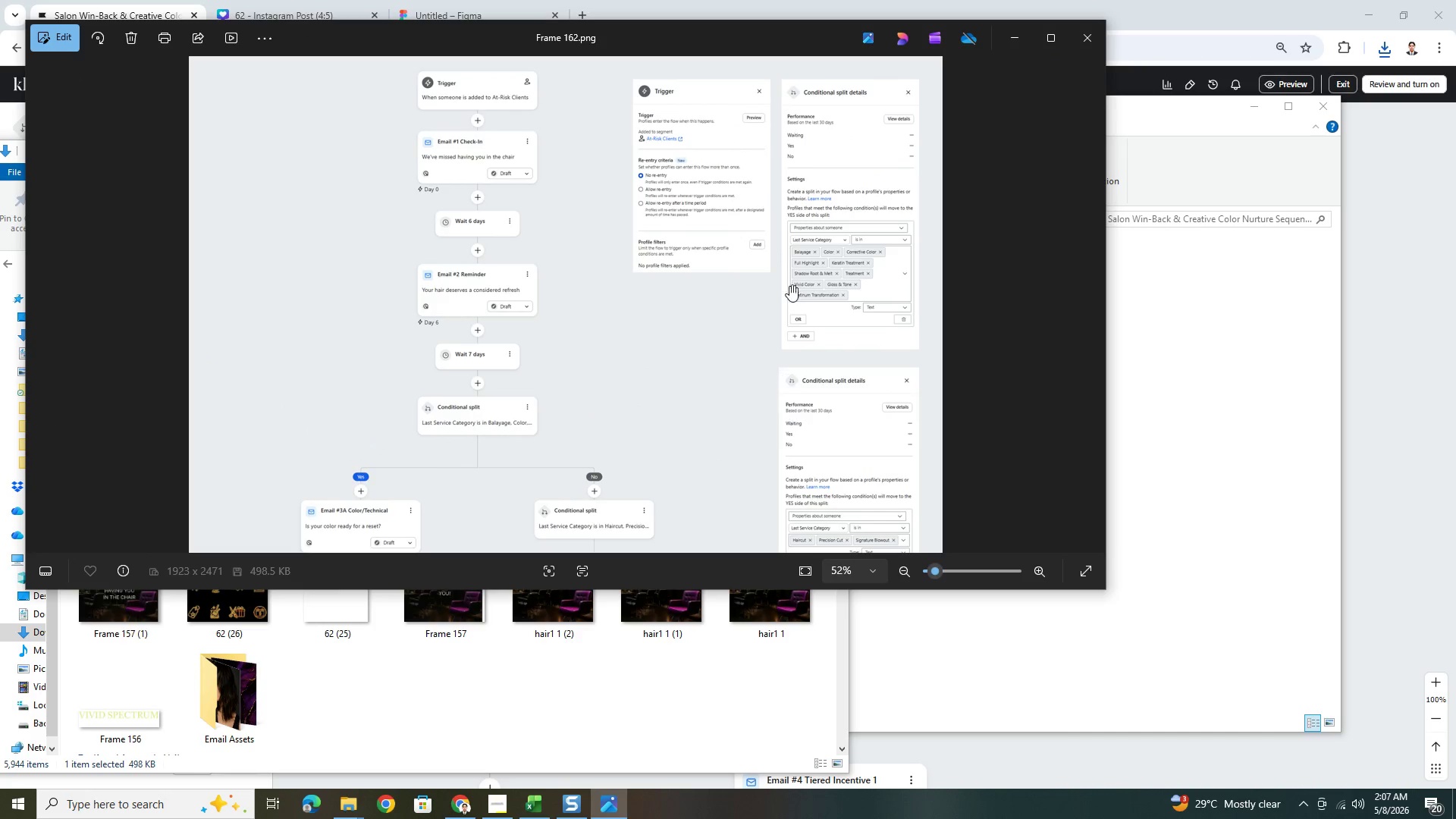 
scroll: coordinate [735, 400], scroll_direction: down, amount: 5.0
 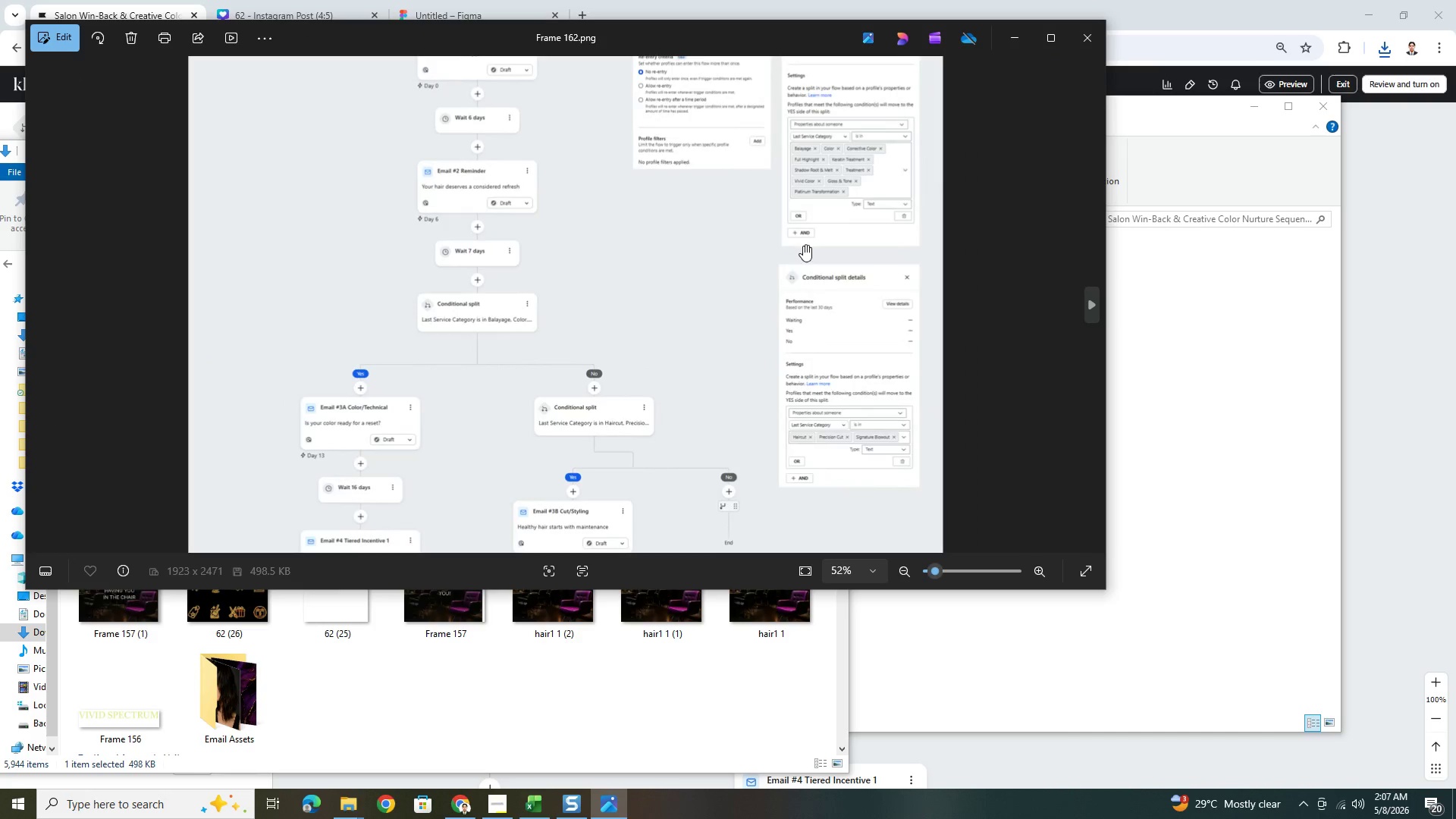 
scroll: coordinate [814, 260], scroll_direction: up, amount: 9.0
 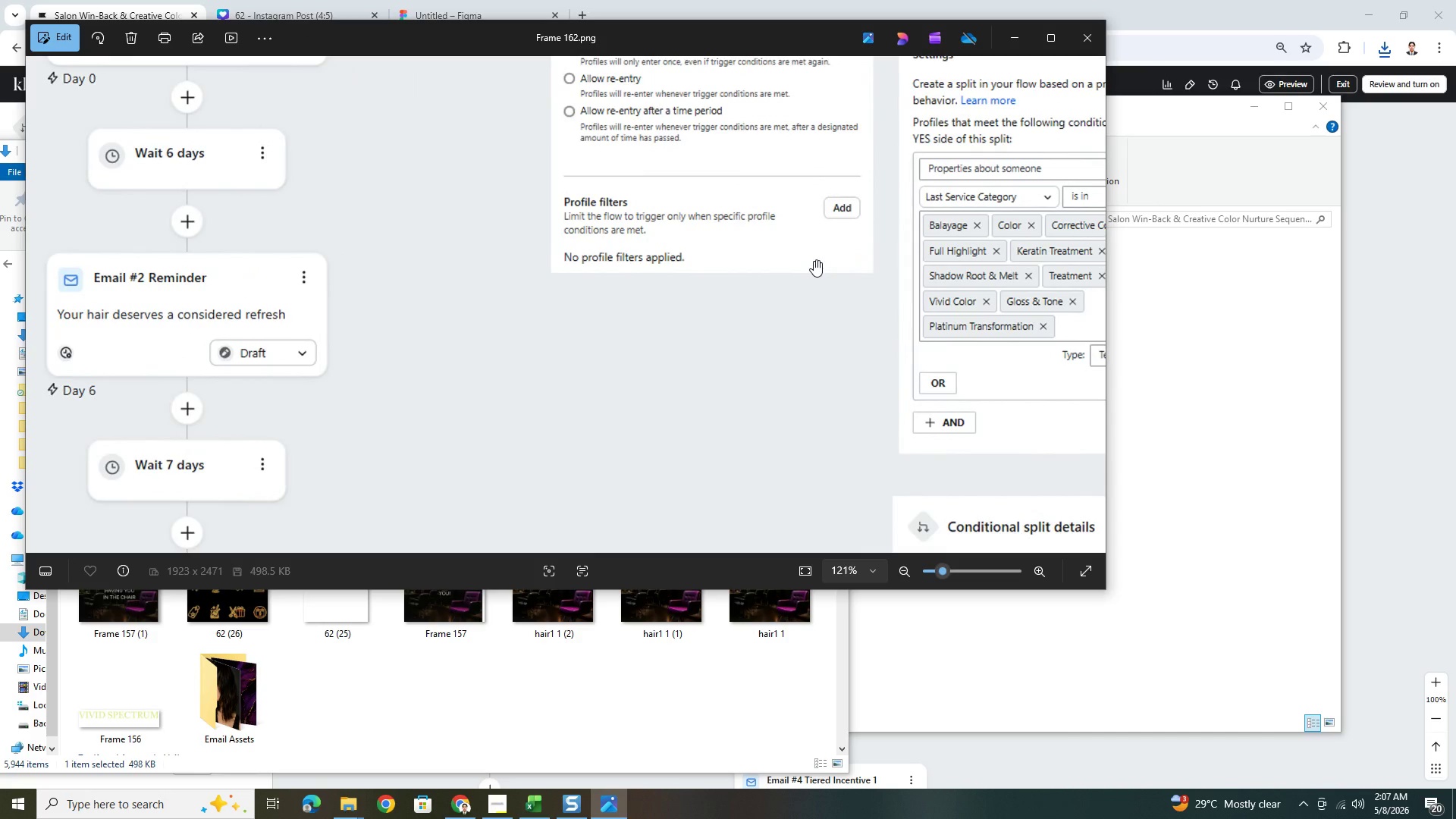 
scroll: coordinate [814, 260], scroll_direction: down, amount: 5.0
 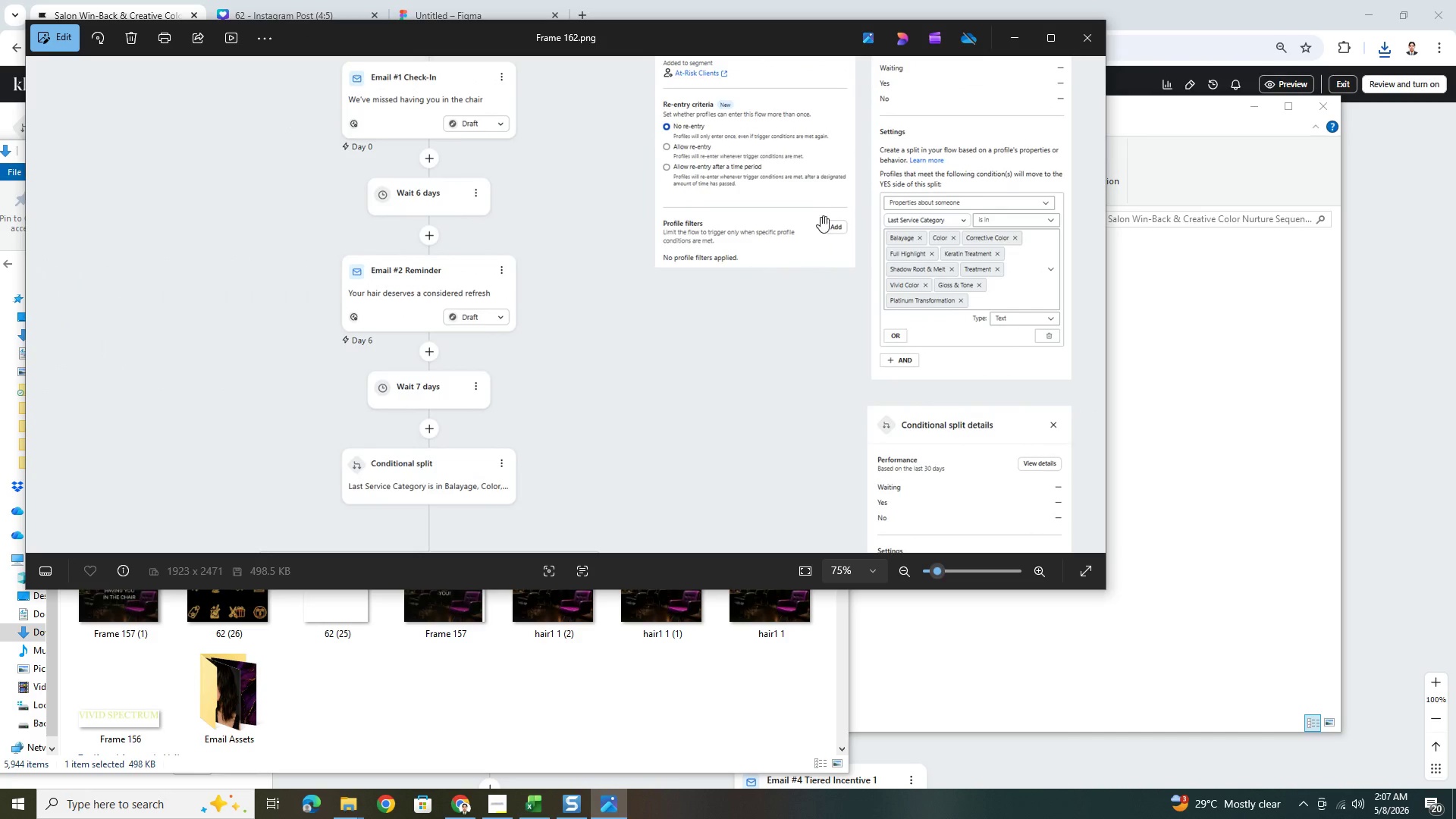 
left_click_drag(start_coordinate=[824, 181], to_coordinate=[804, 337])
 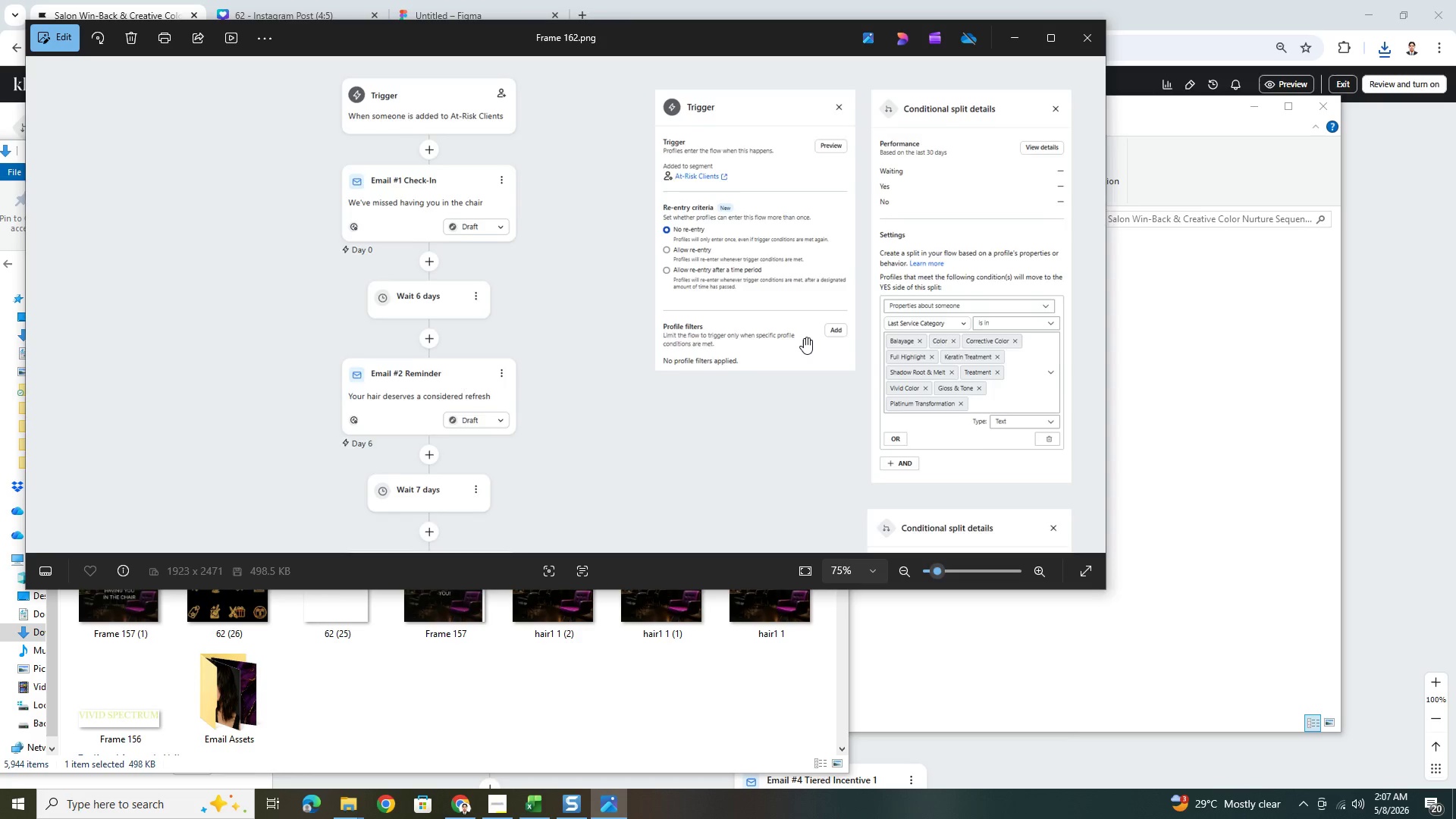 
scroll: coordinate [718, 283], scroll_direction: down, amount: 14.0
 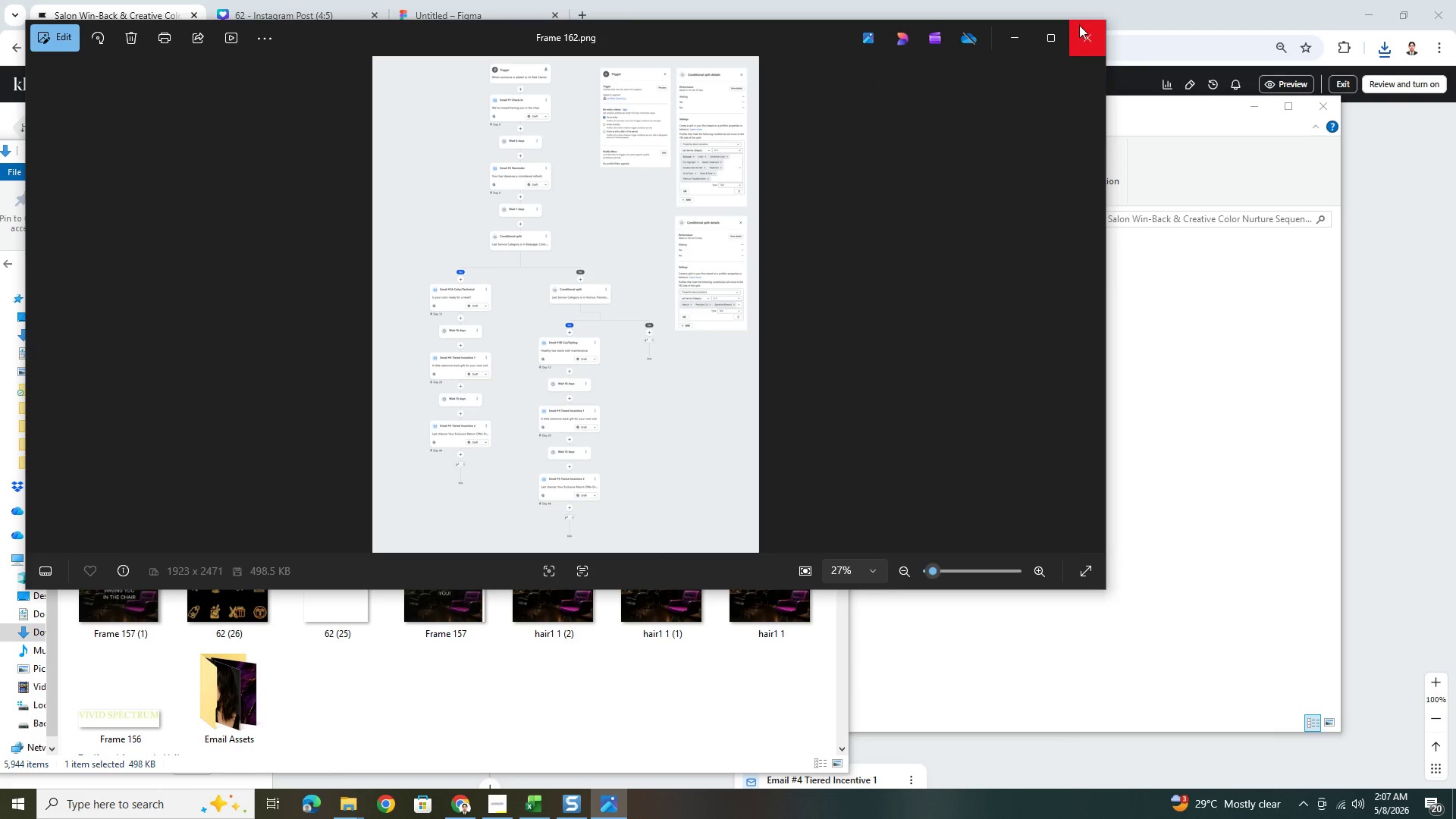 
left_click([1080, 27])
 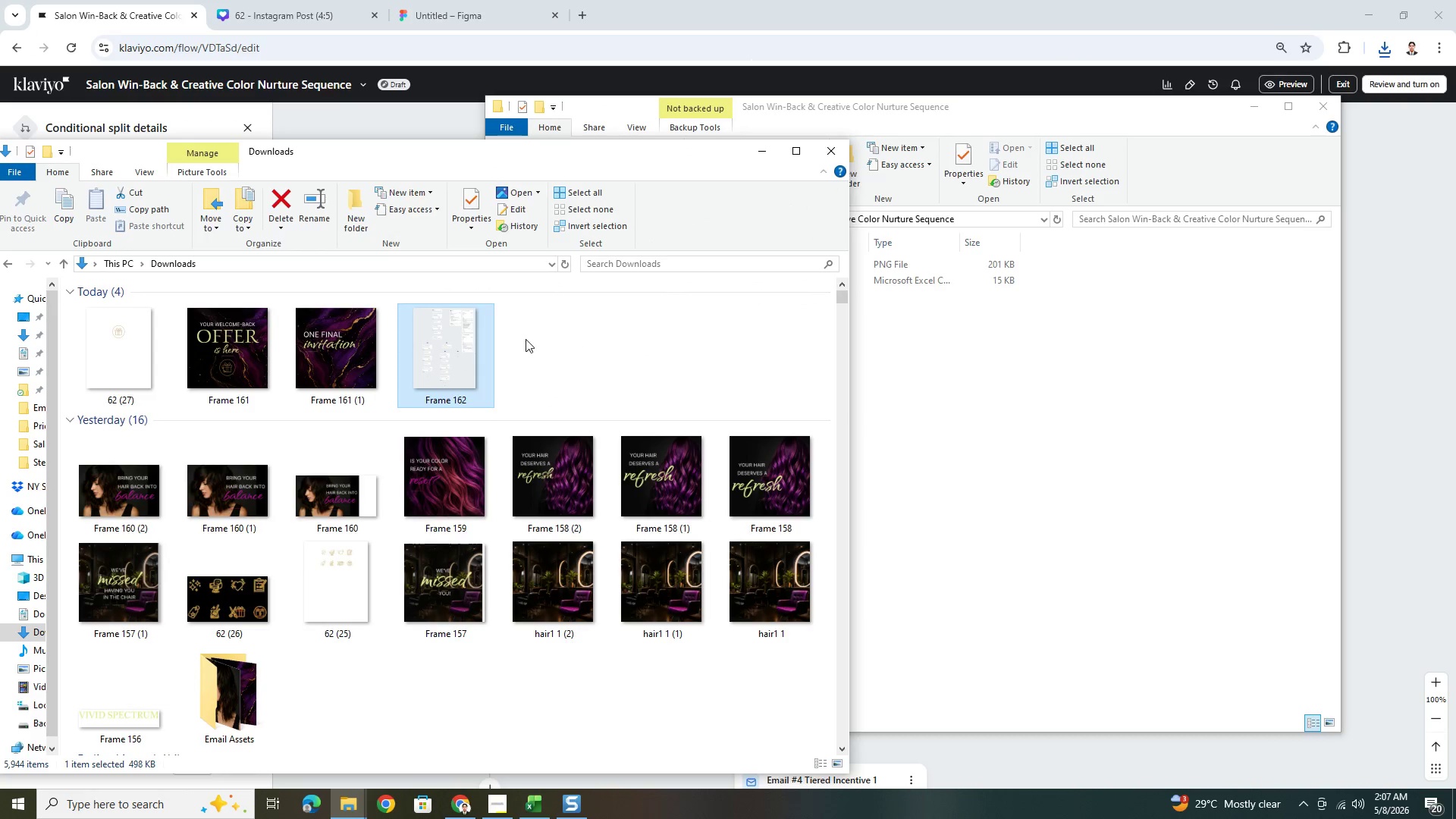 
key(F2)
 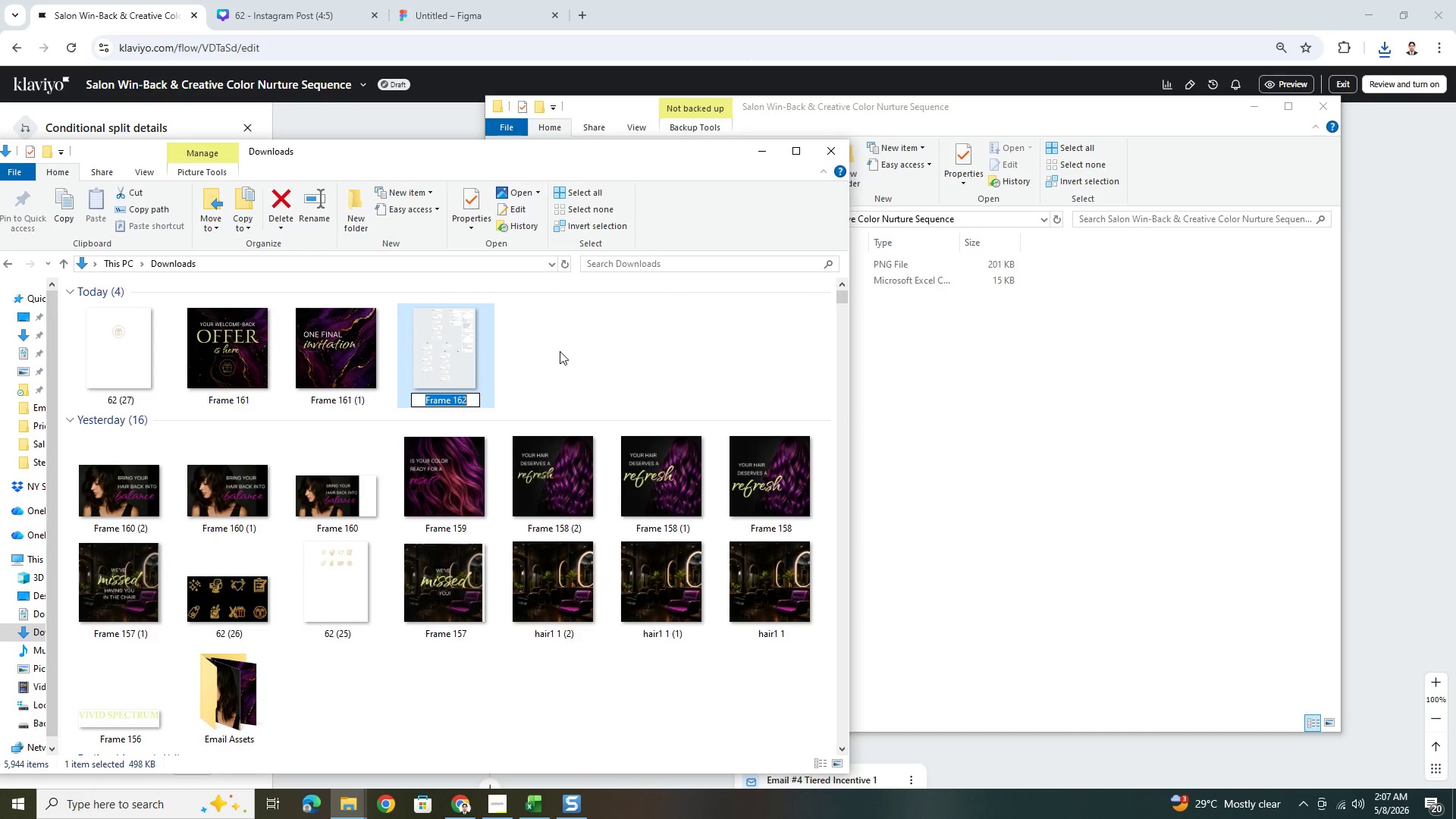 
key(Control+V)
 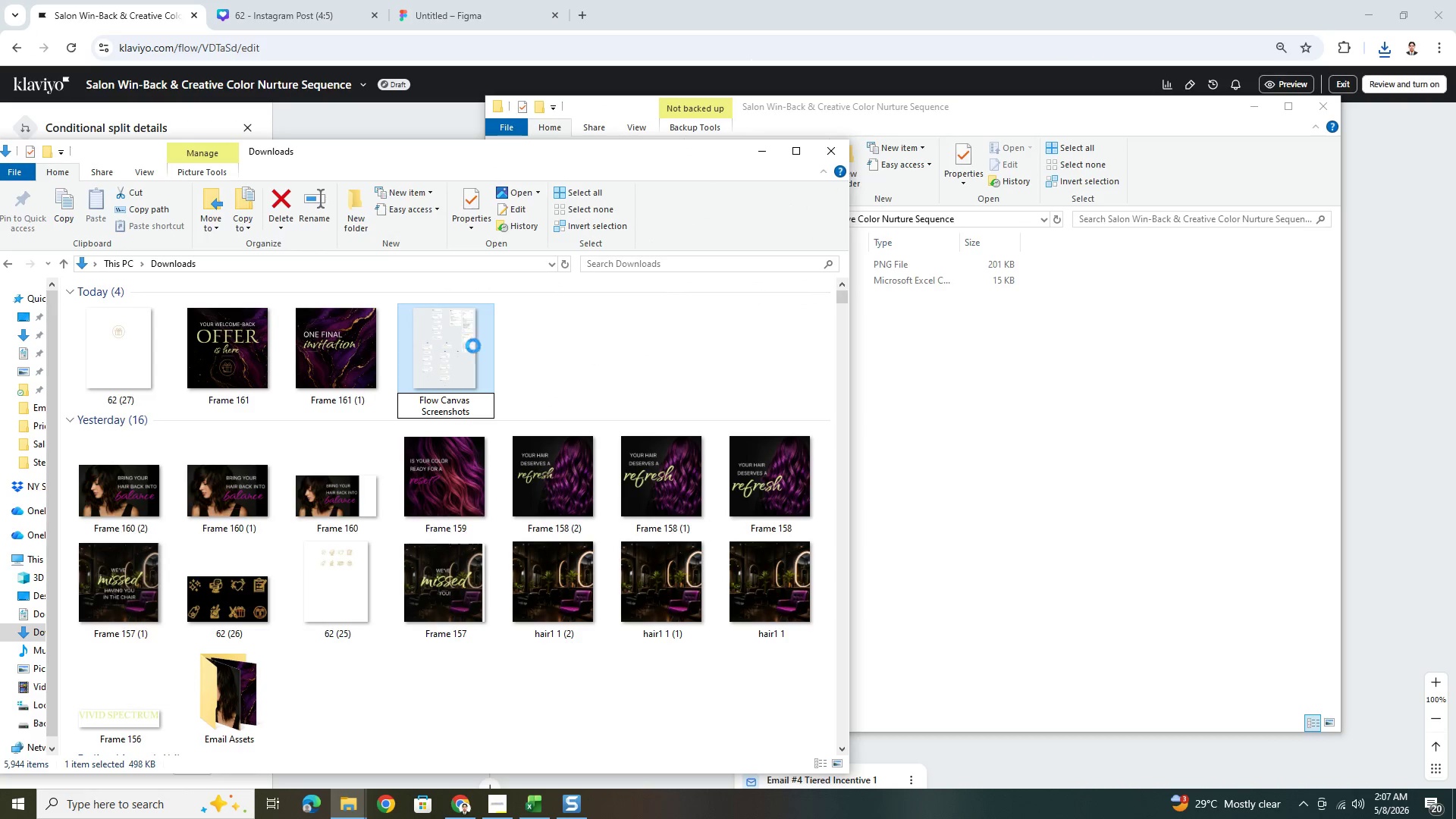 
double_click([457, 346])
 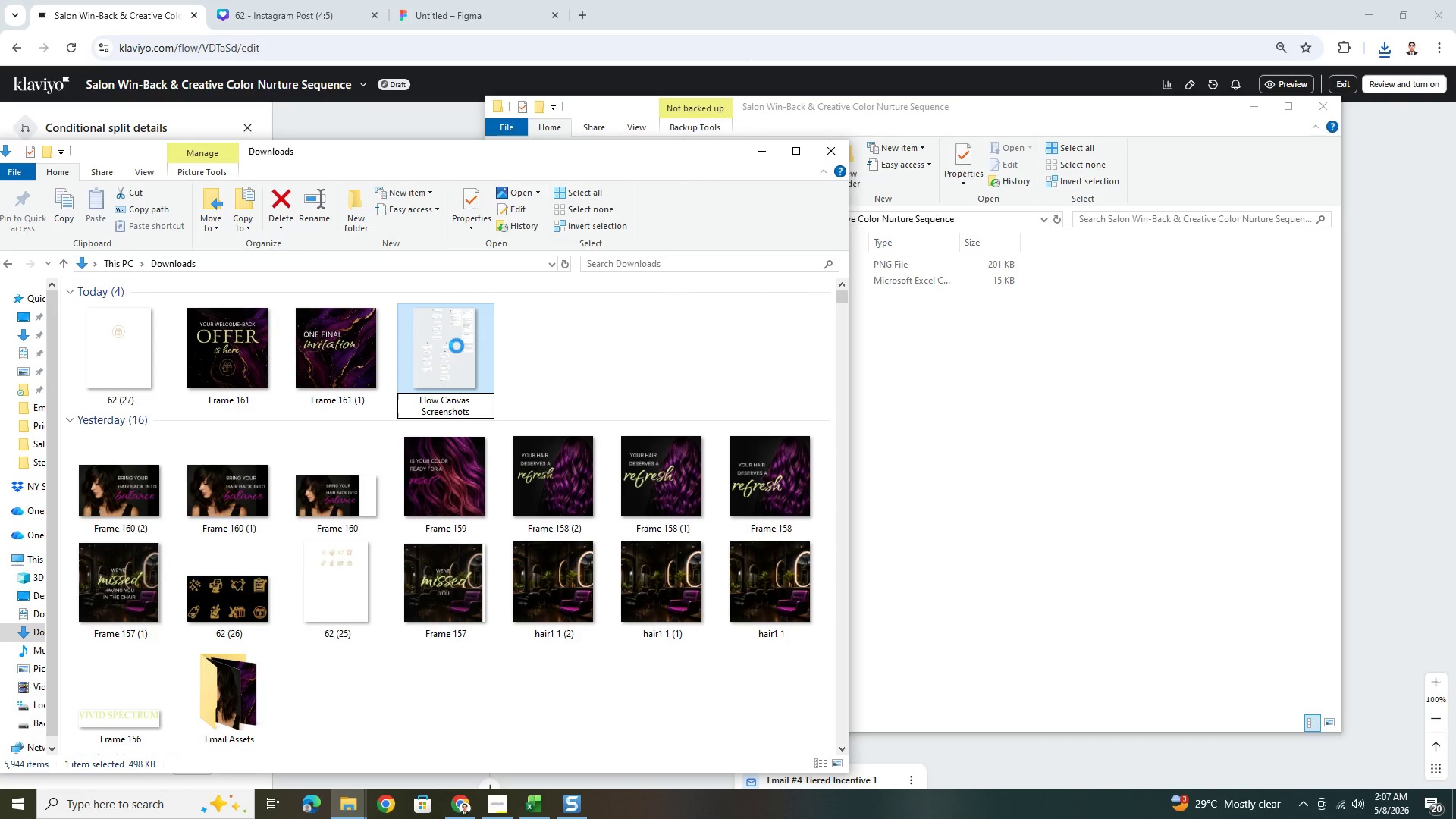 
key(Control+X)
 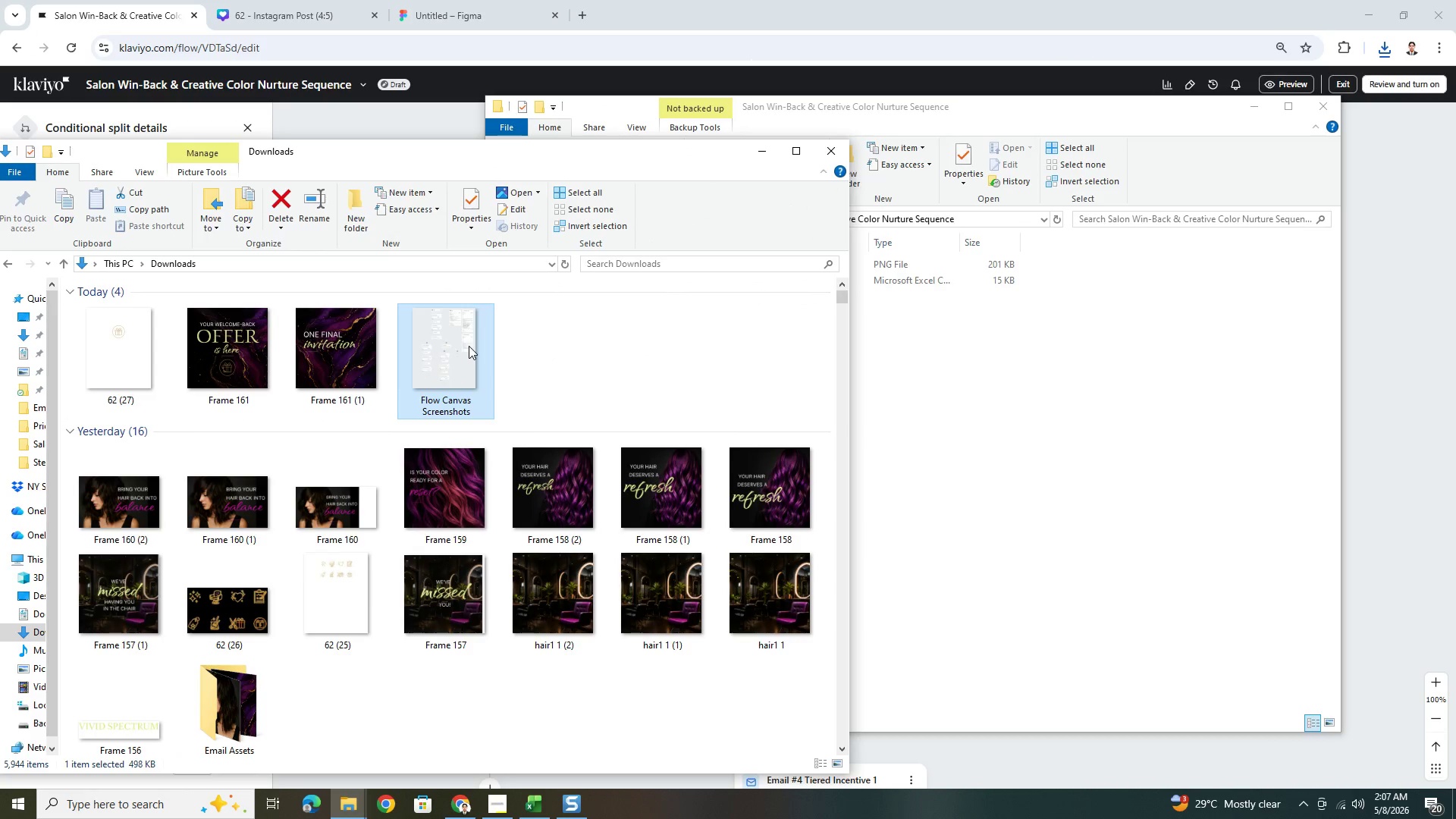 
key(Control+ControlLeft)
 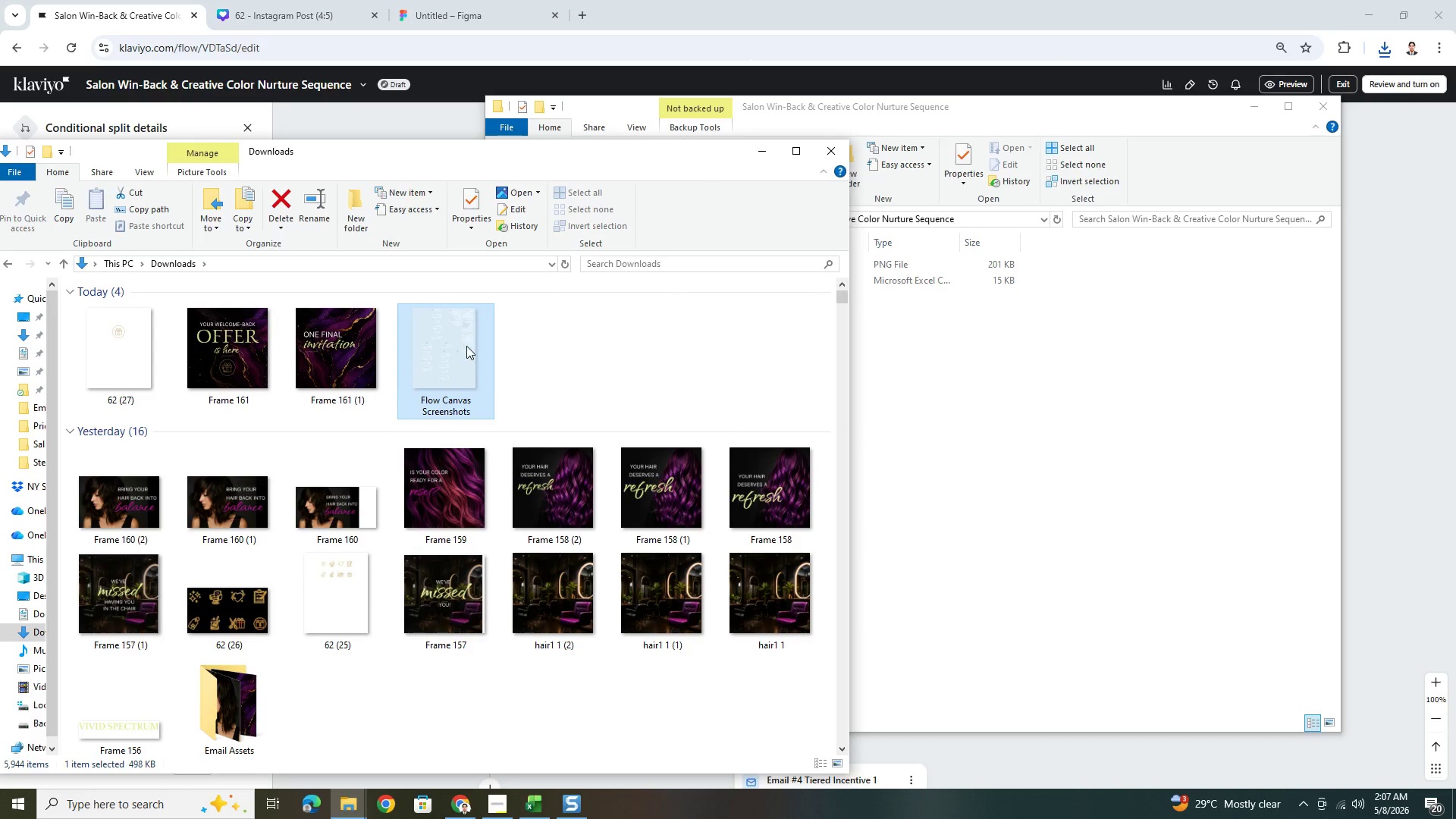 
left_click([466, 346])
 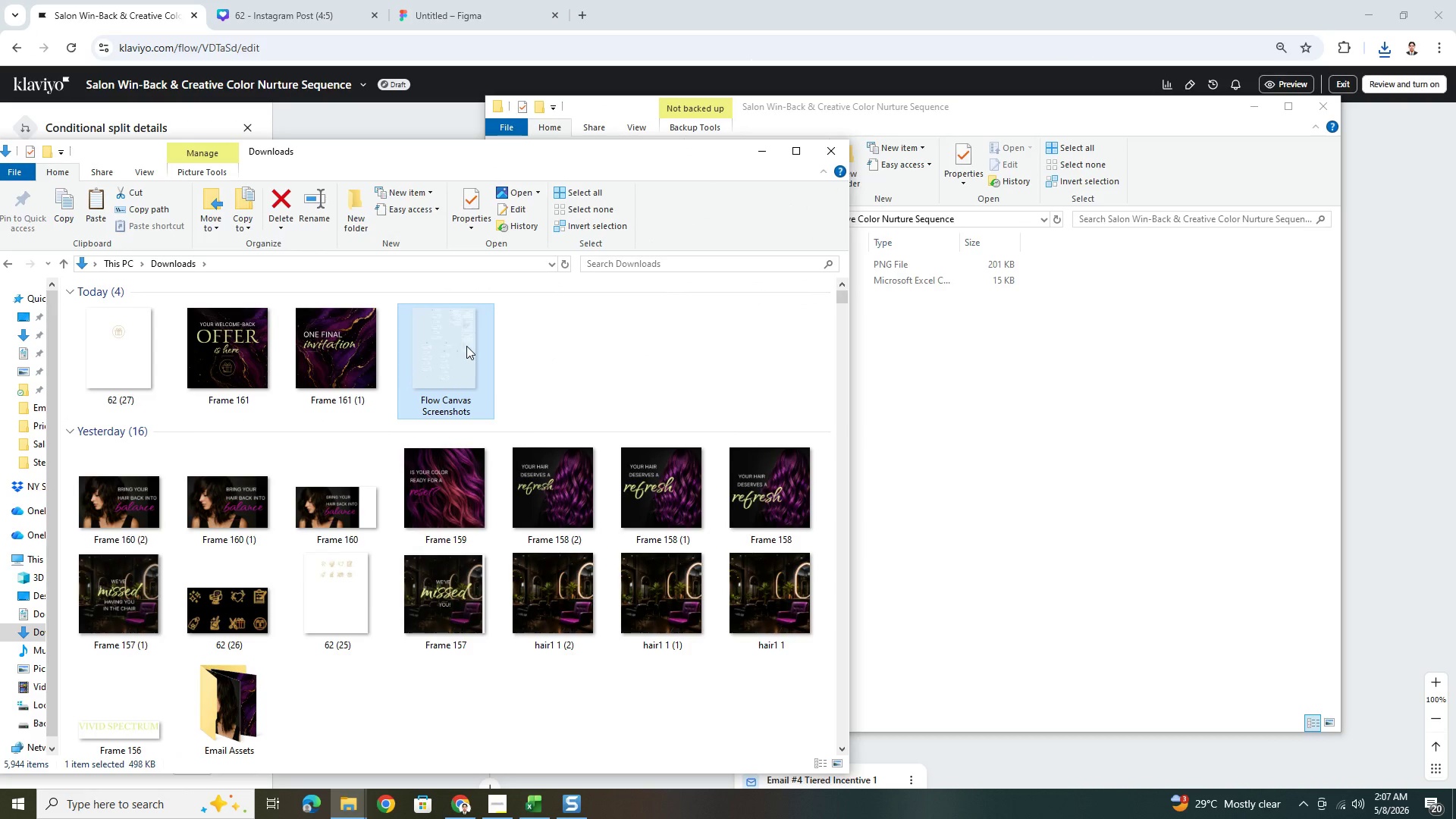 
key(Control+X)
 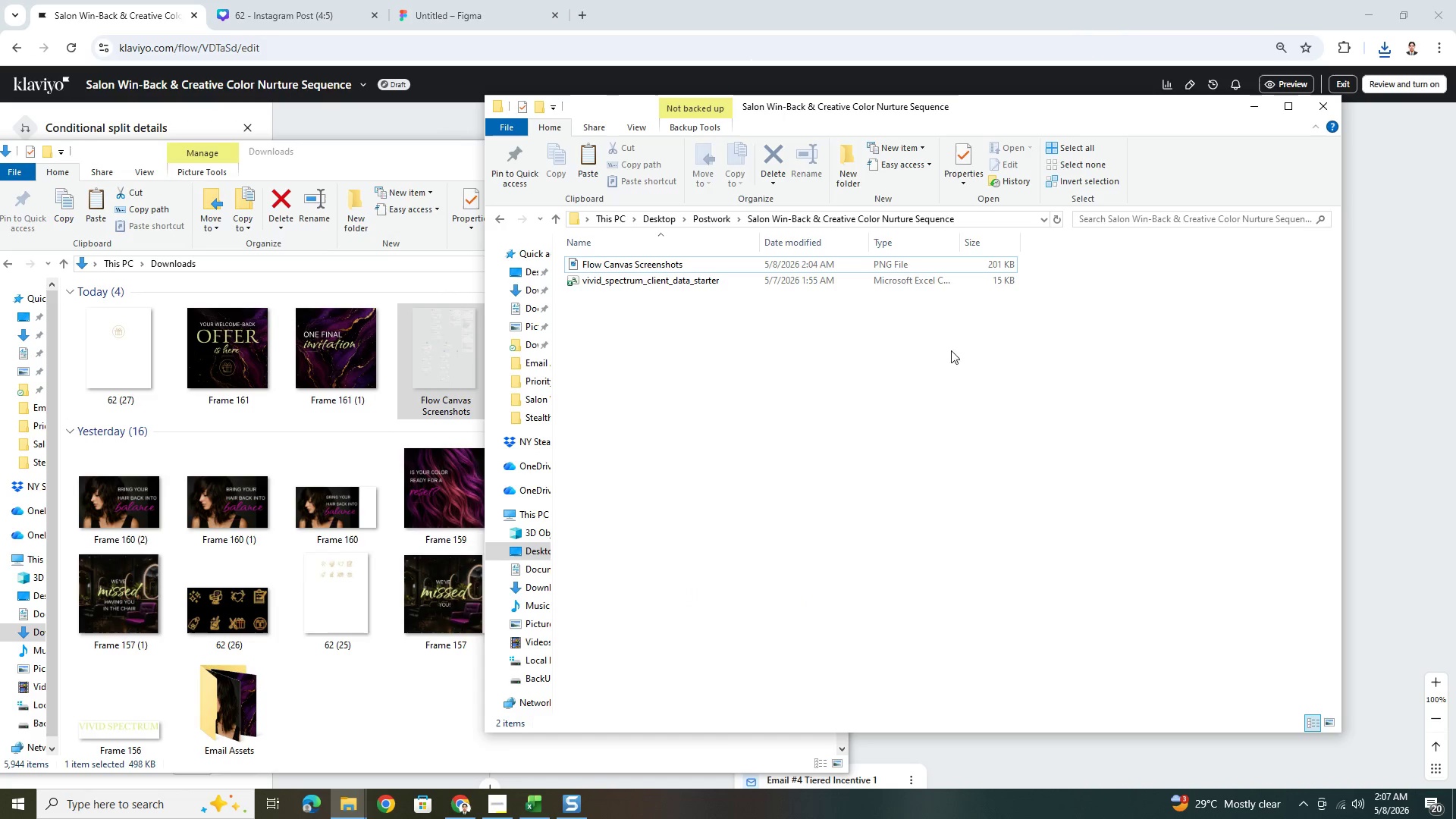 
double_click([699, 348])
 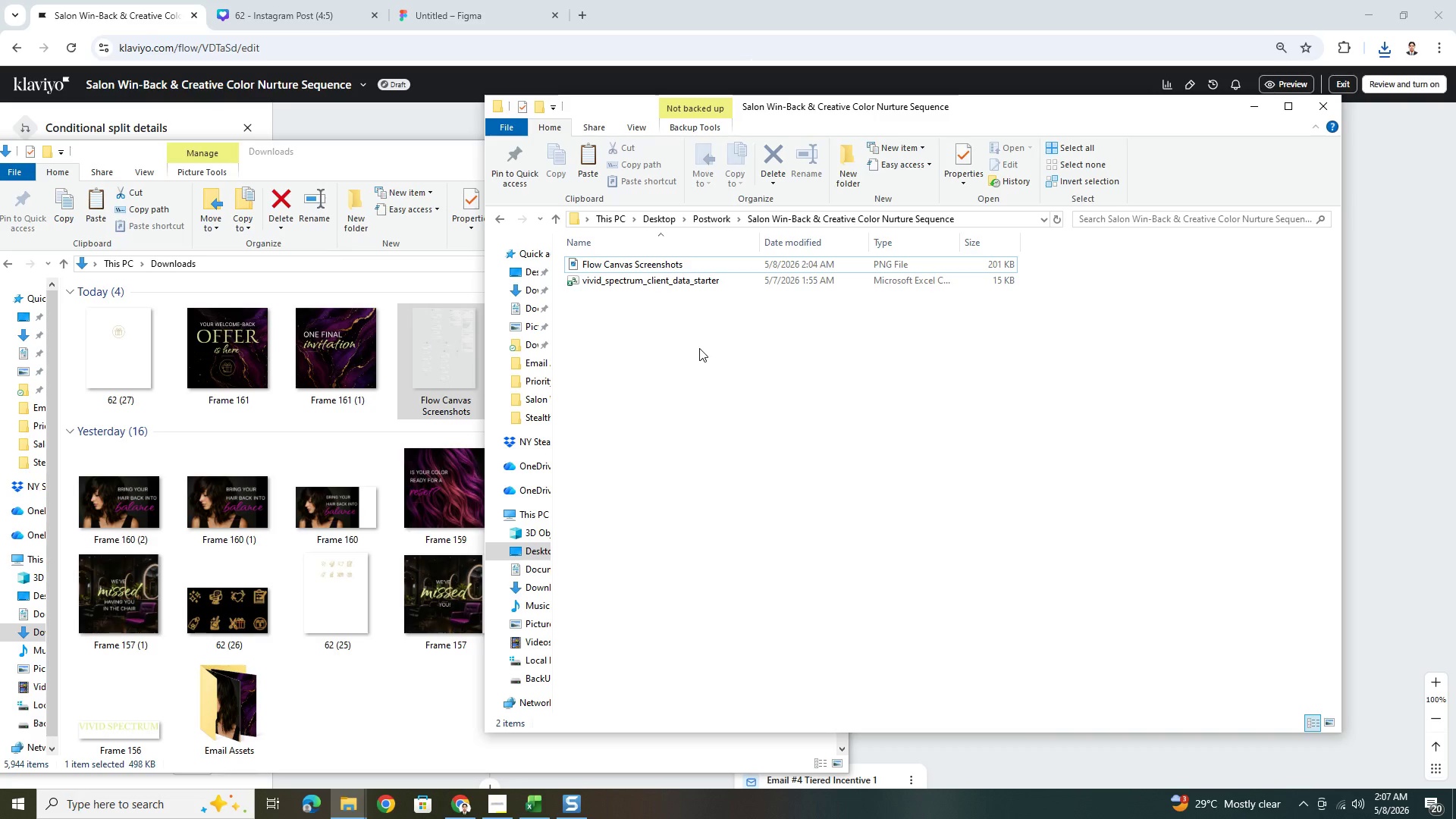 
key(Control+V)
 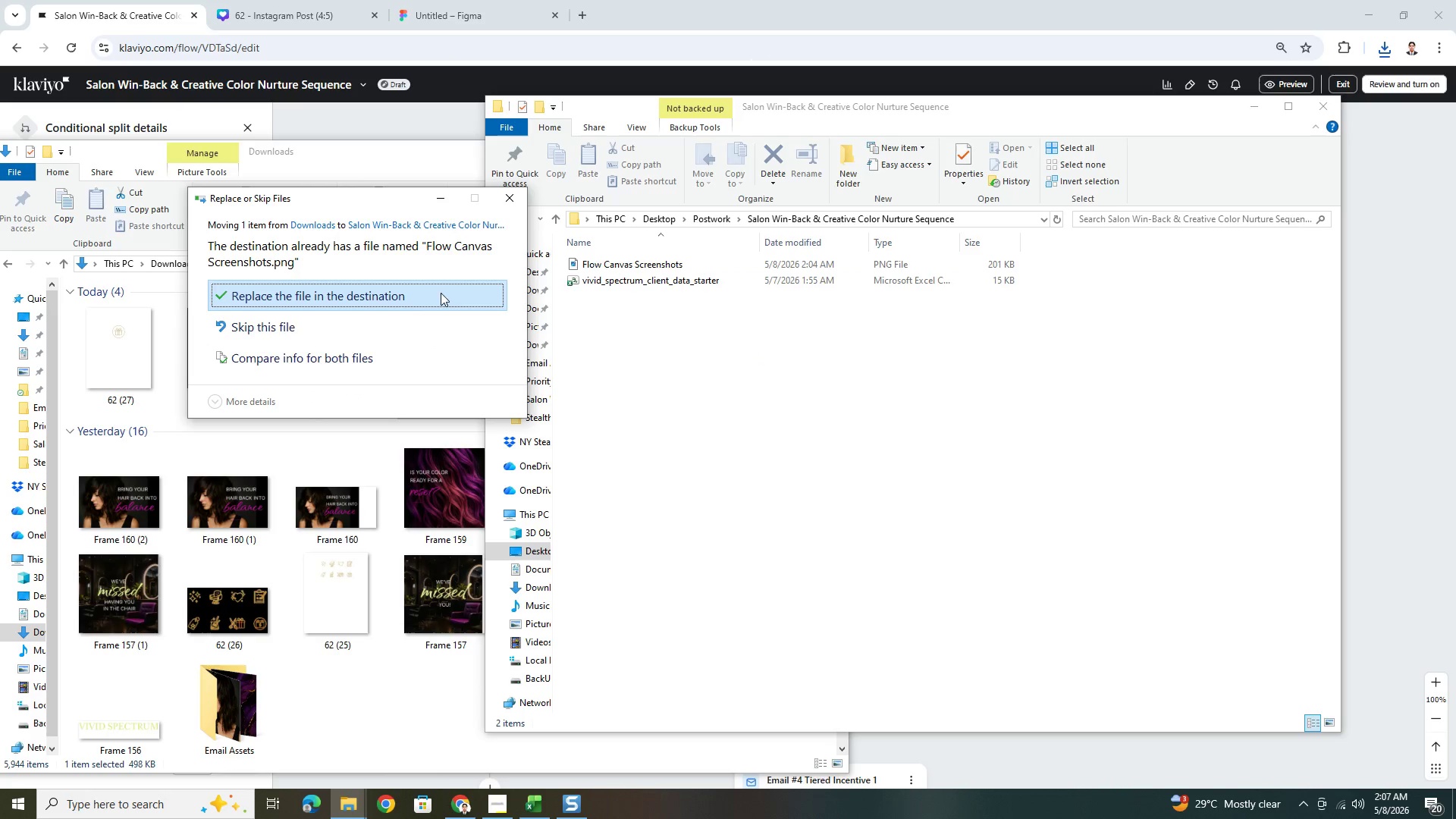 
left_click([411, 293])
 